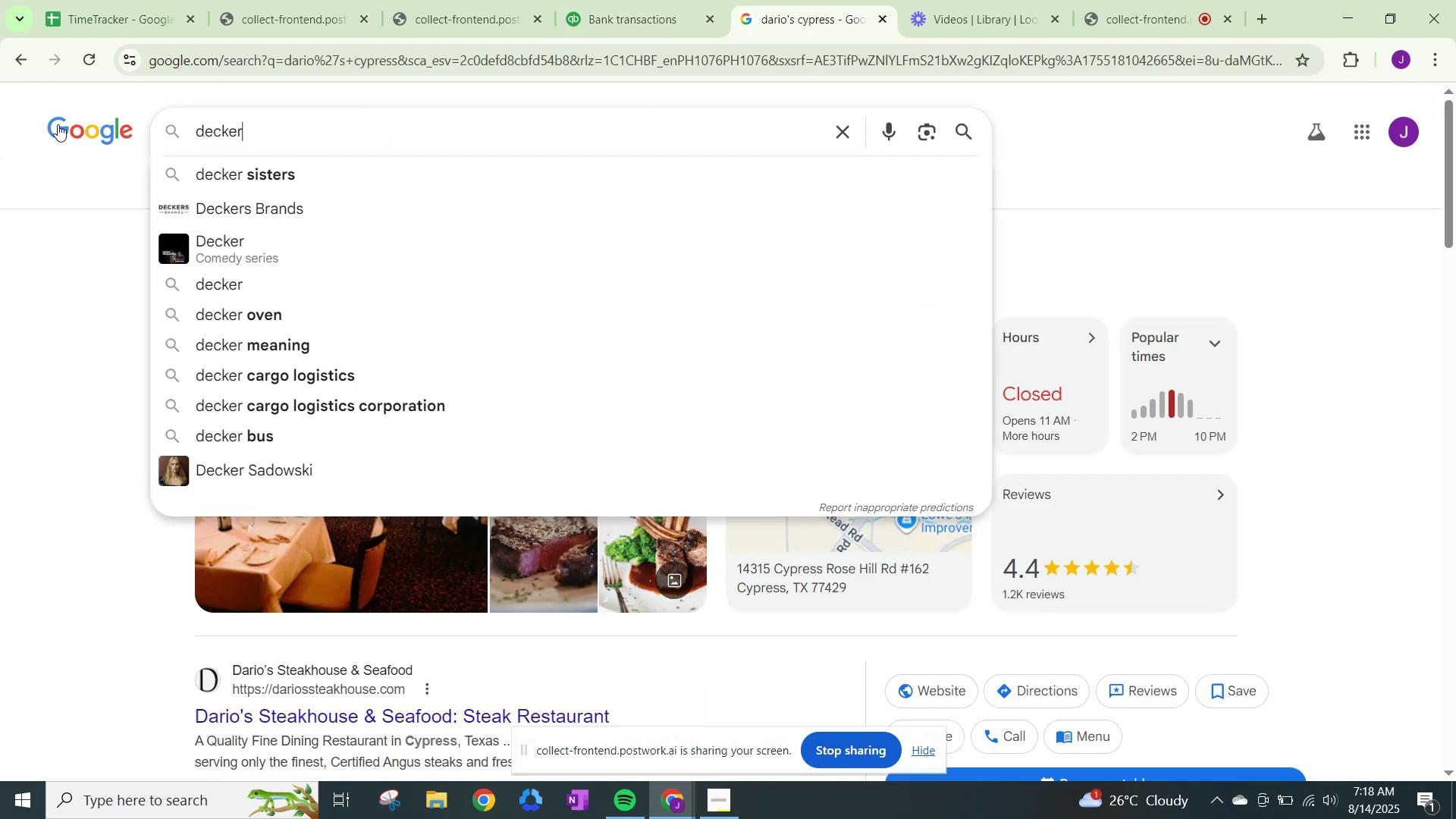 
left_click([237, 217])
 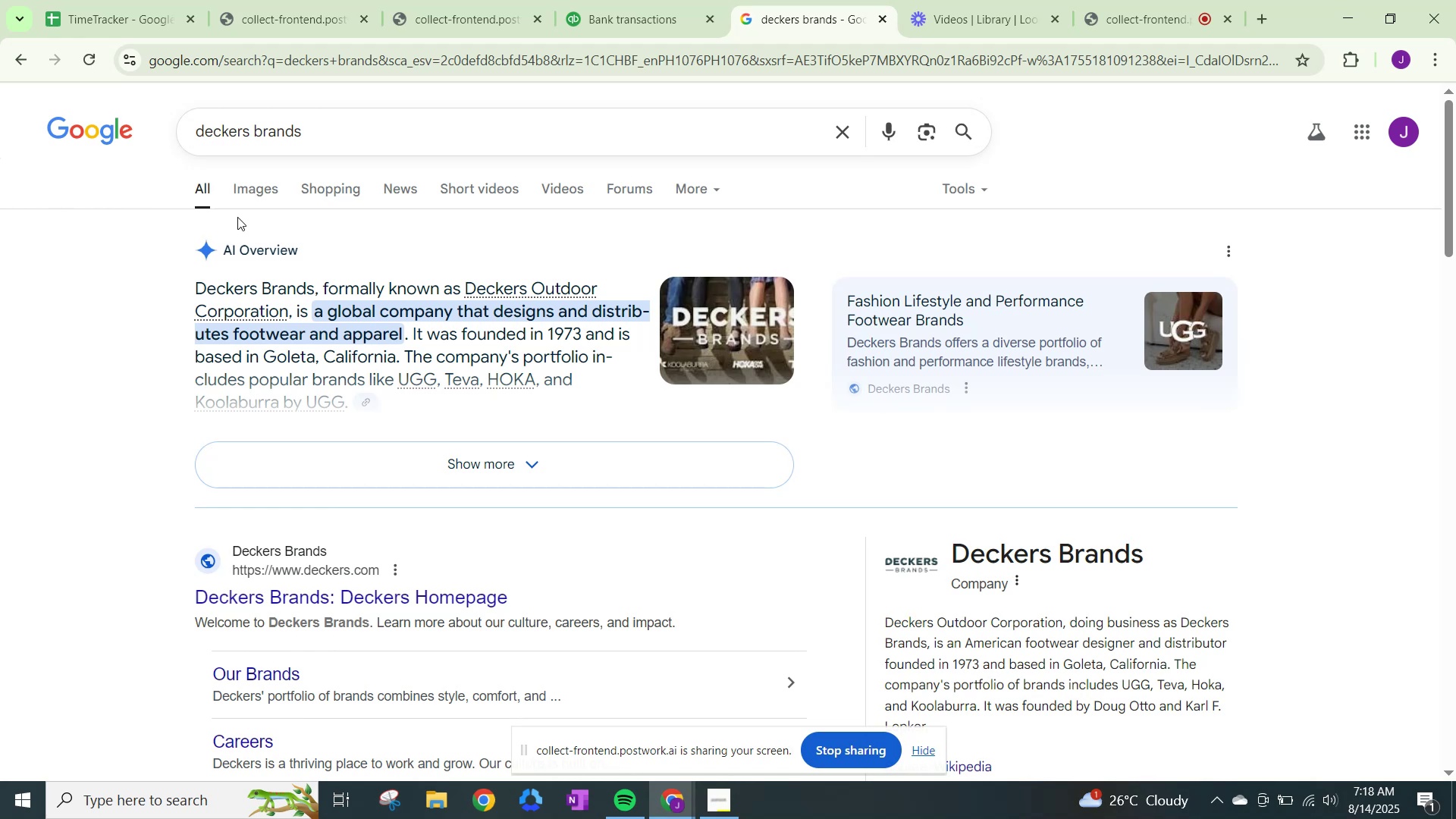 
left_click([645, 0])
 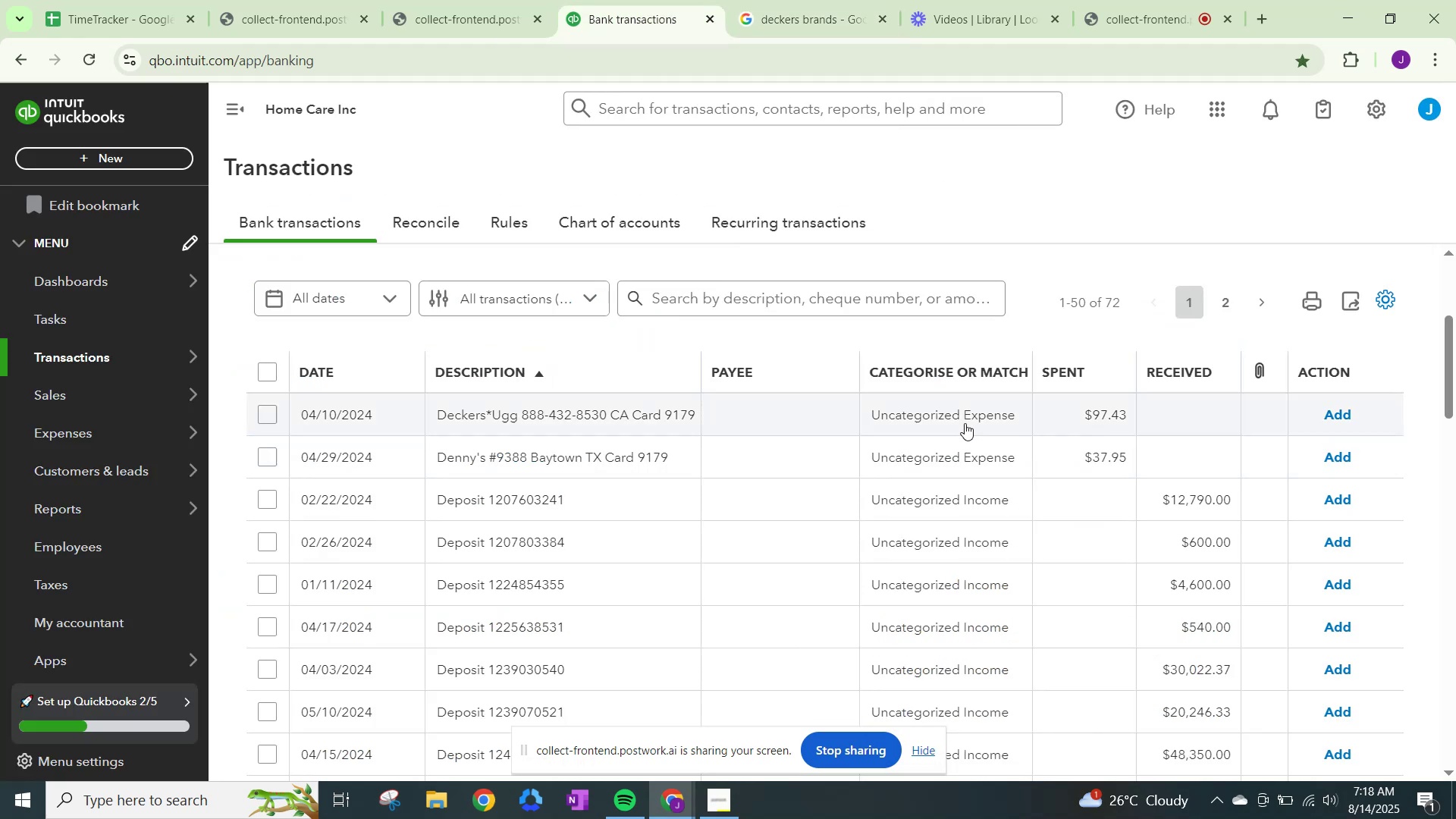 
left_click([965, 413])
 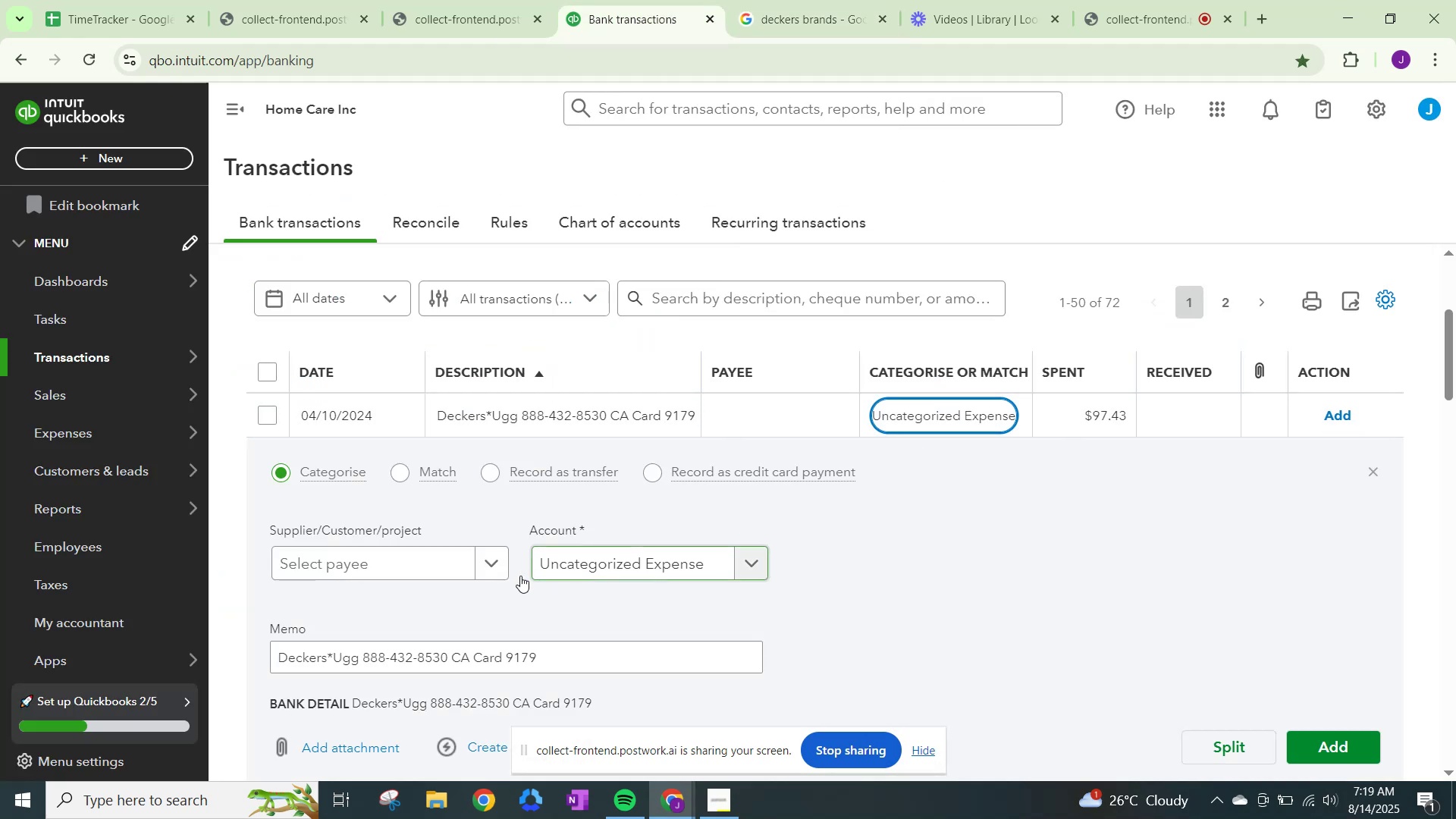 
left_click([500, 568])
 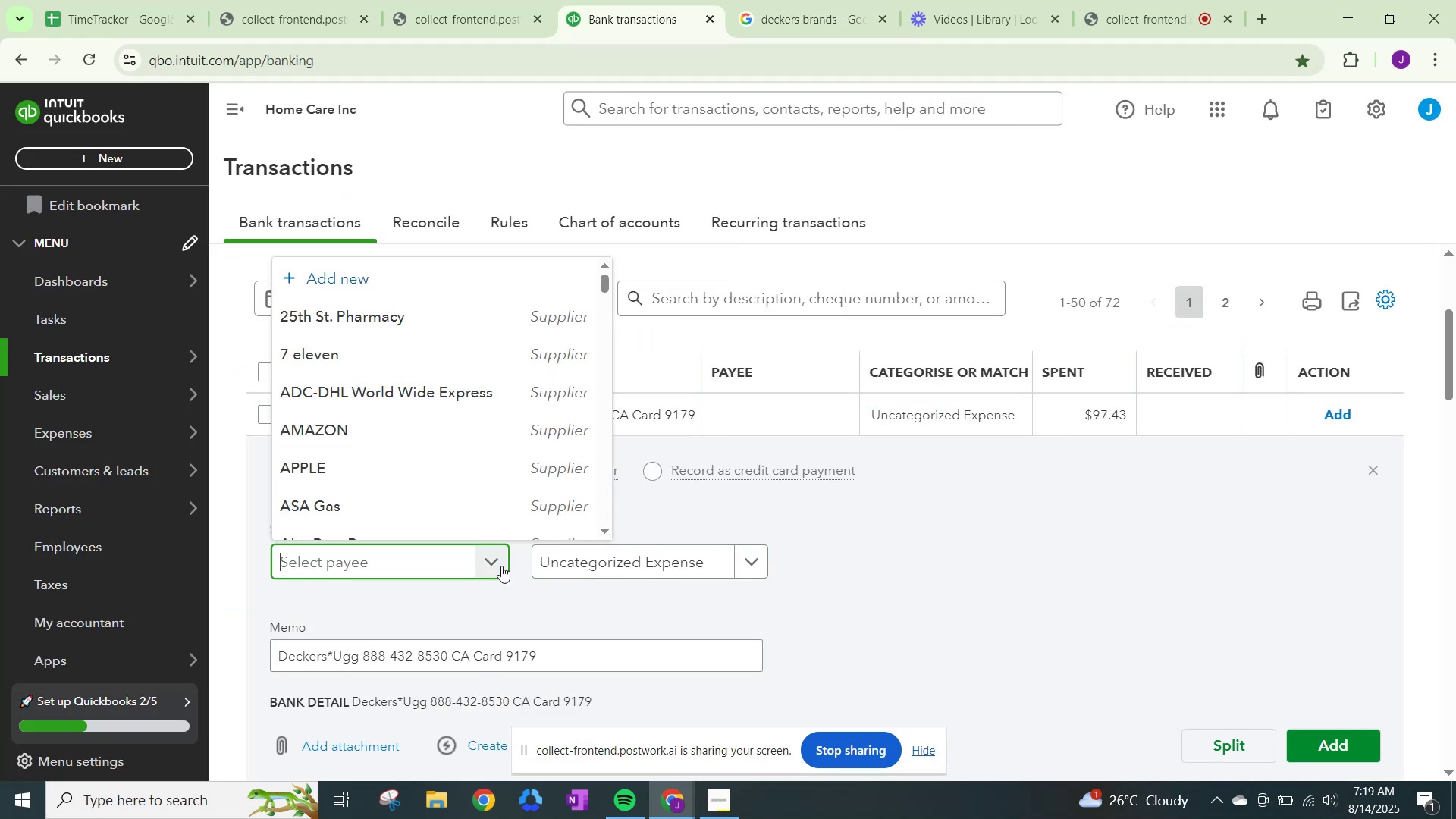 
type(Dek)
key(Backspace)
type(cker's)
 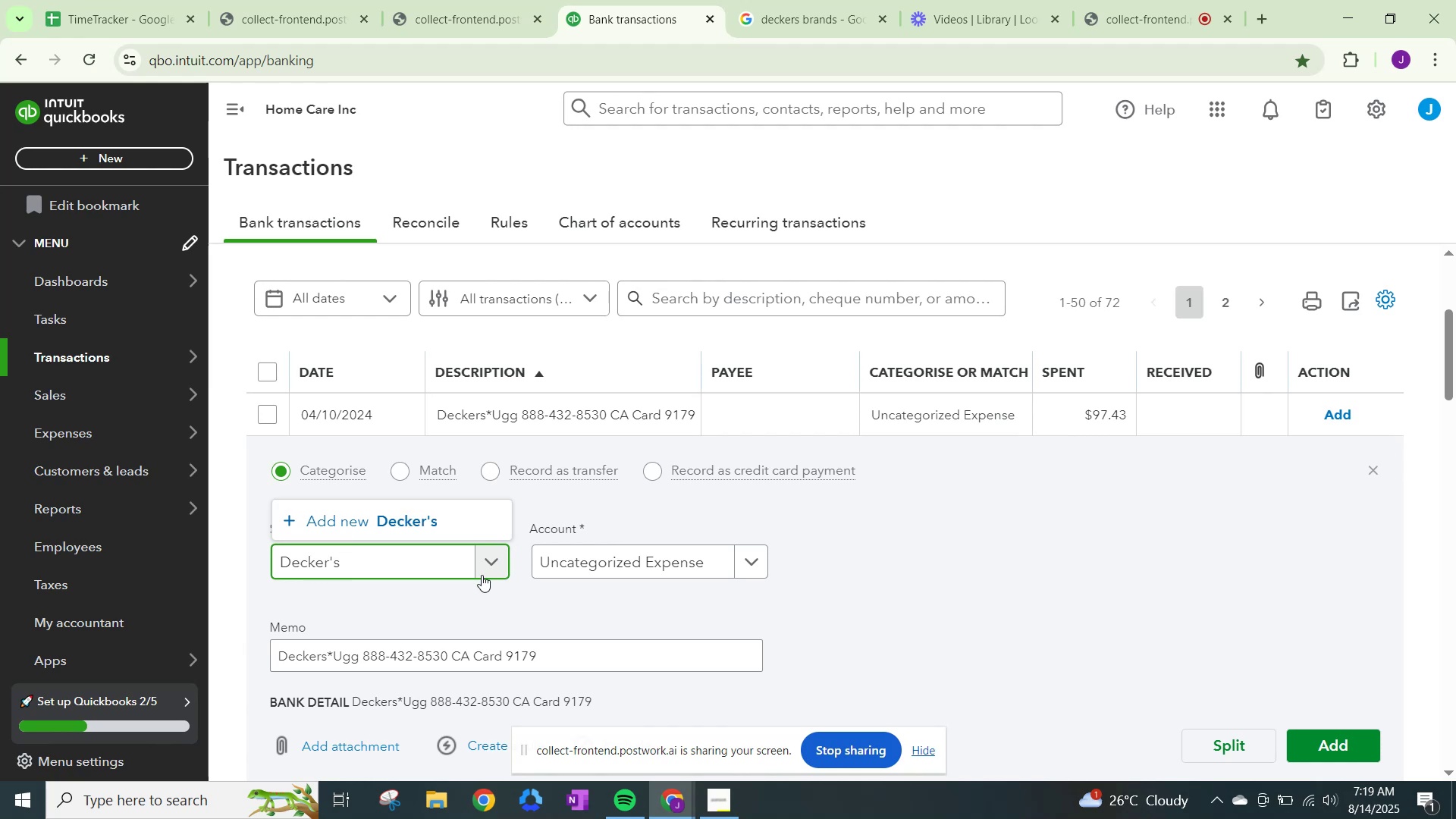 
left_click([424, 502])
 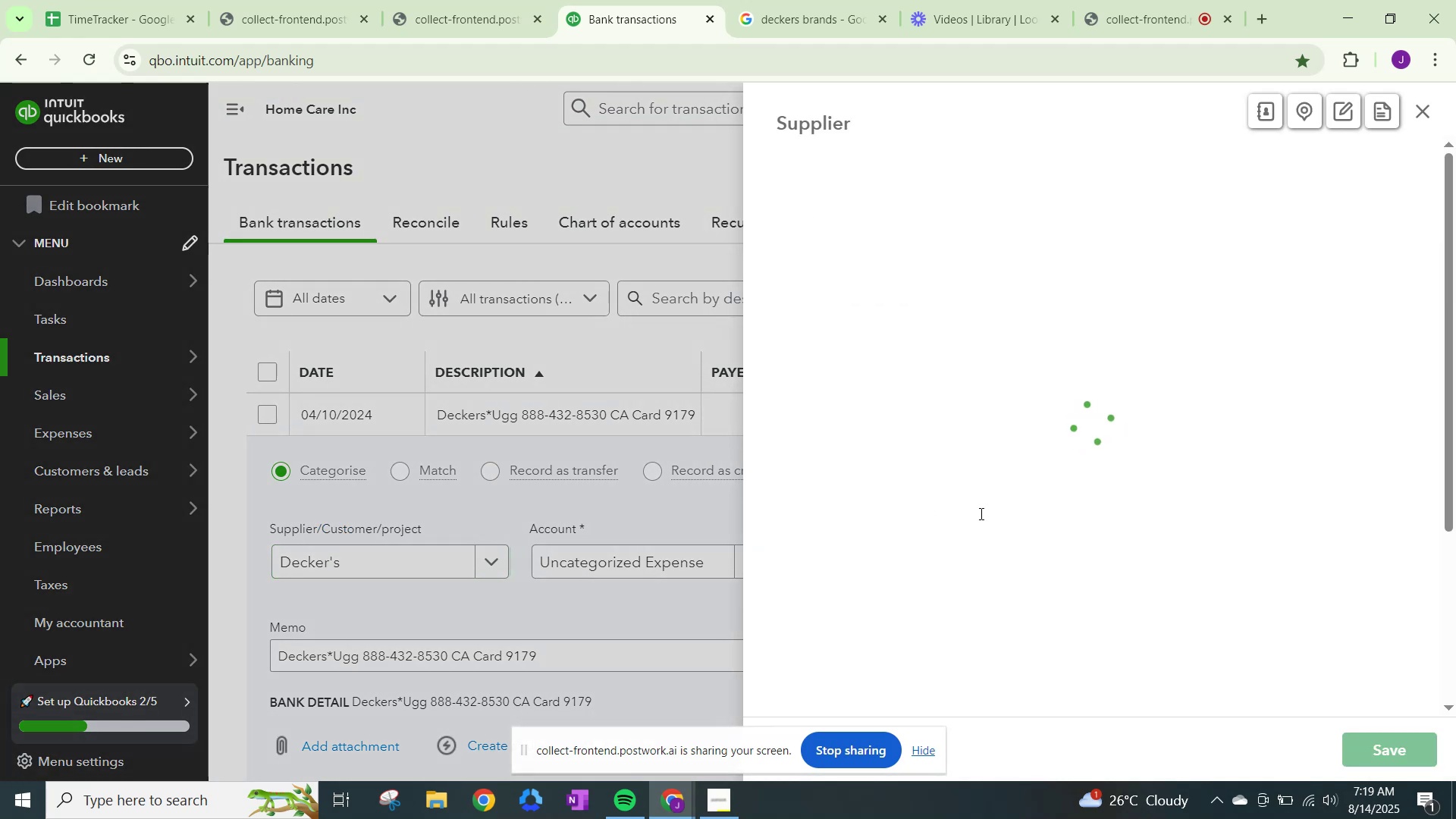 
scroll: coordinate [984, 512], scroll_direction: down, amount: 14.0
 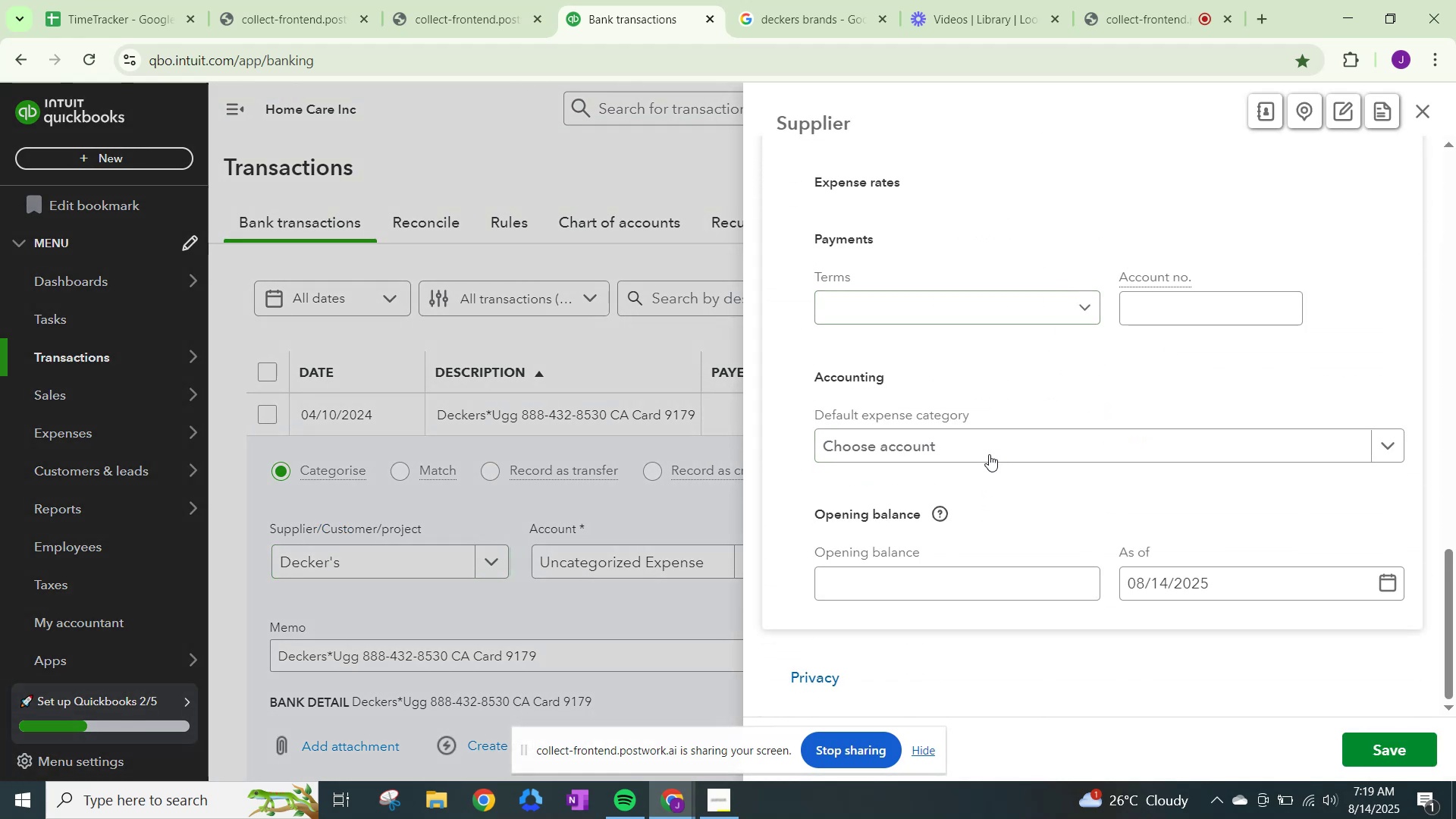 
left_click([991, 440])
 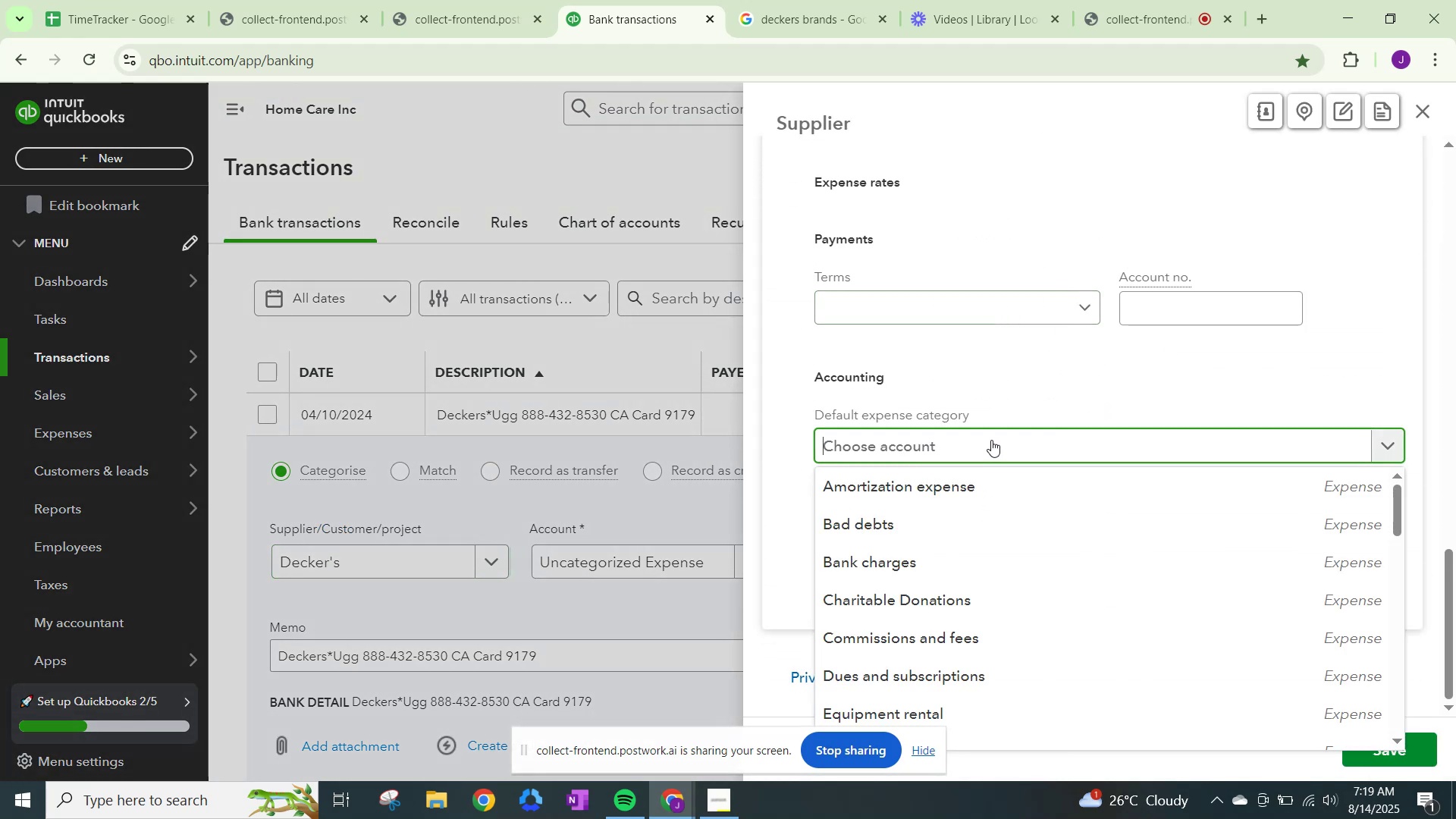 
type(other)
 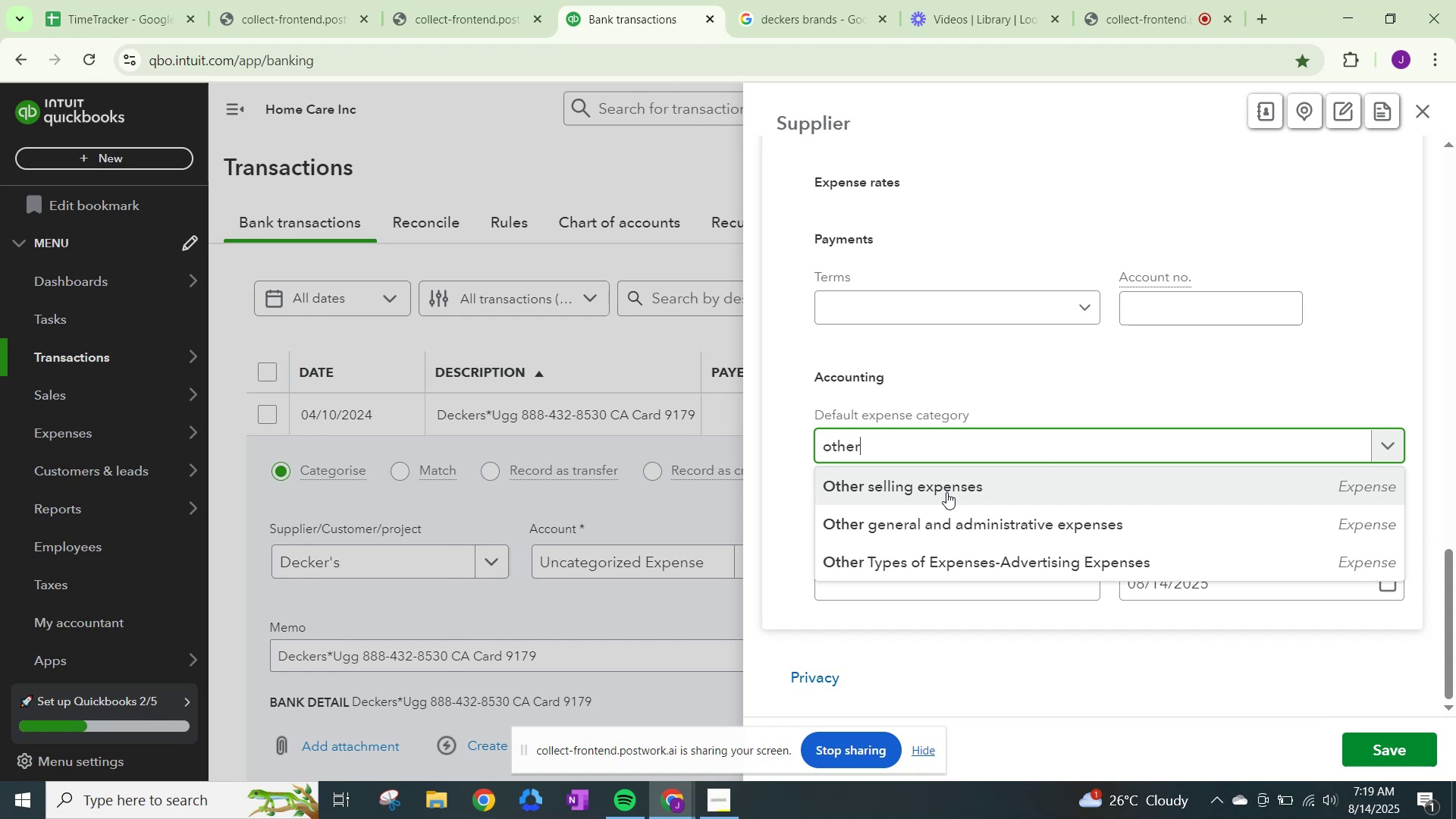 
left_click([943, 510])
 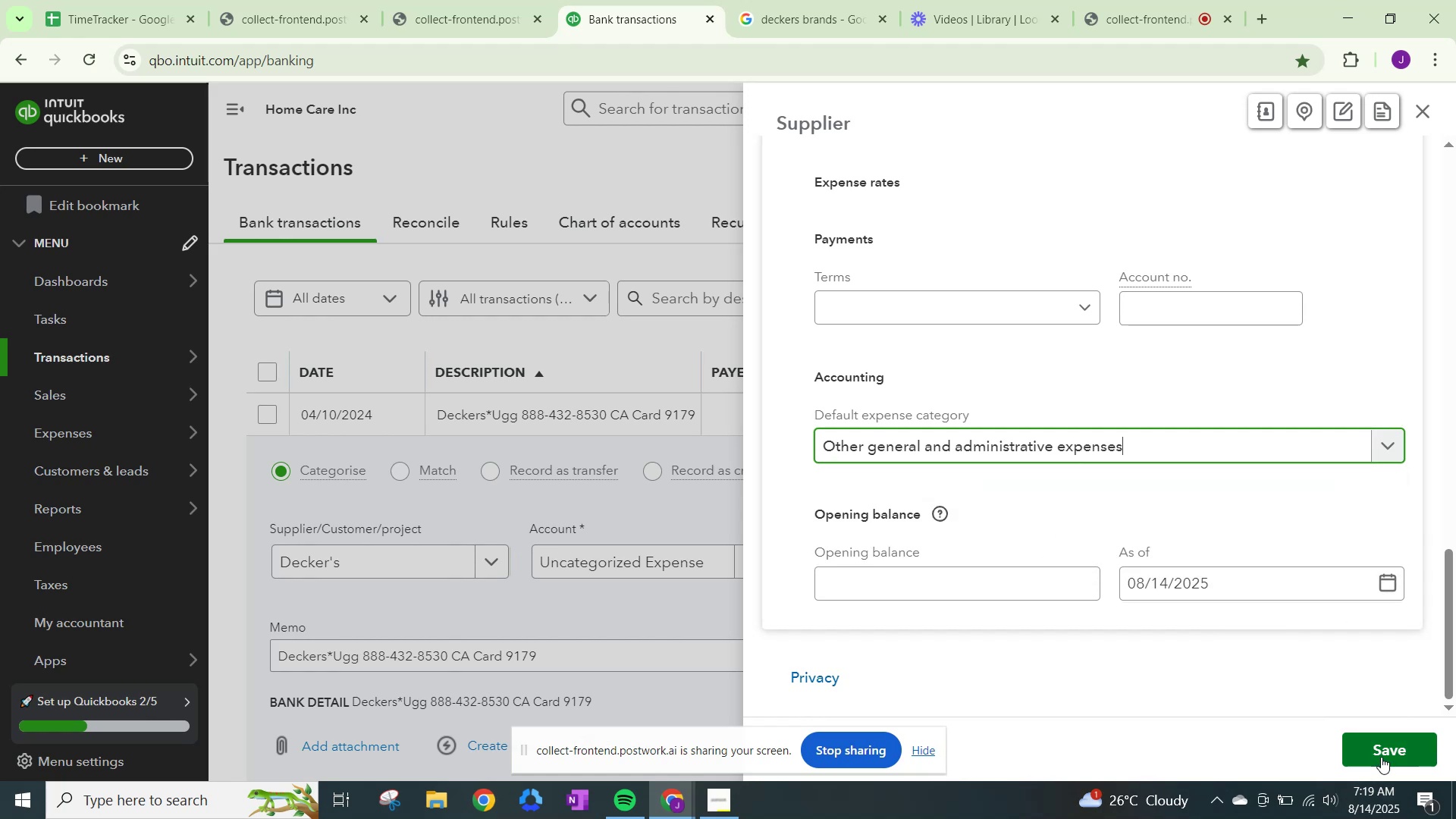 
left_click([1381, 748])
 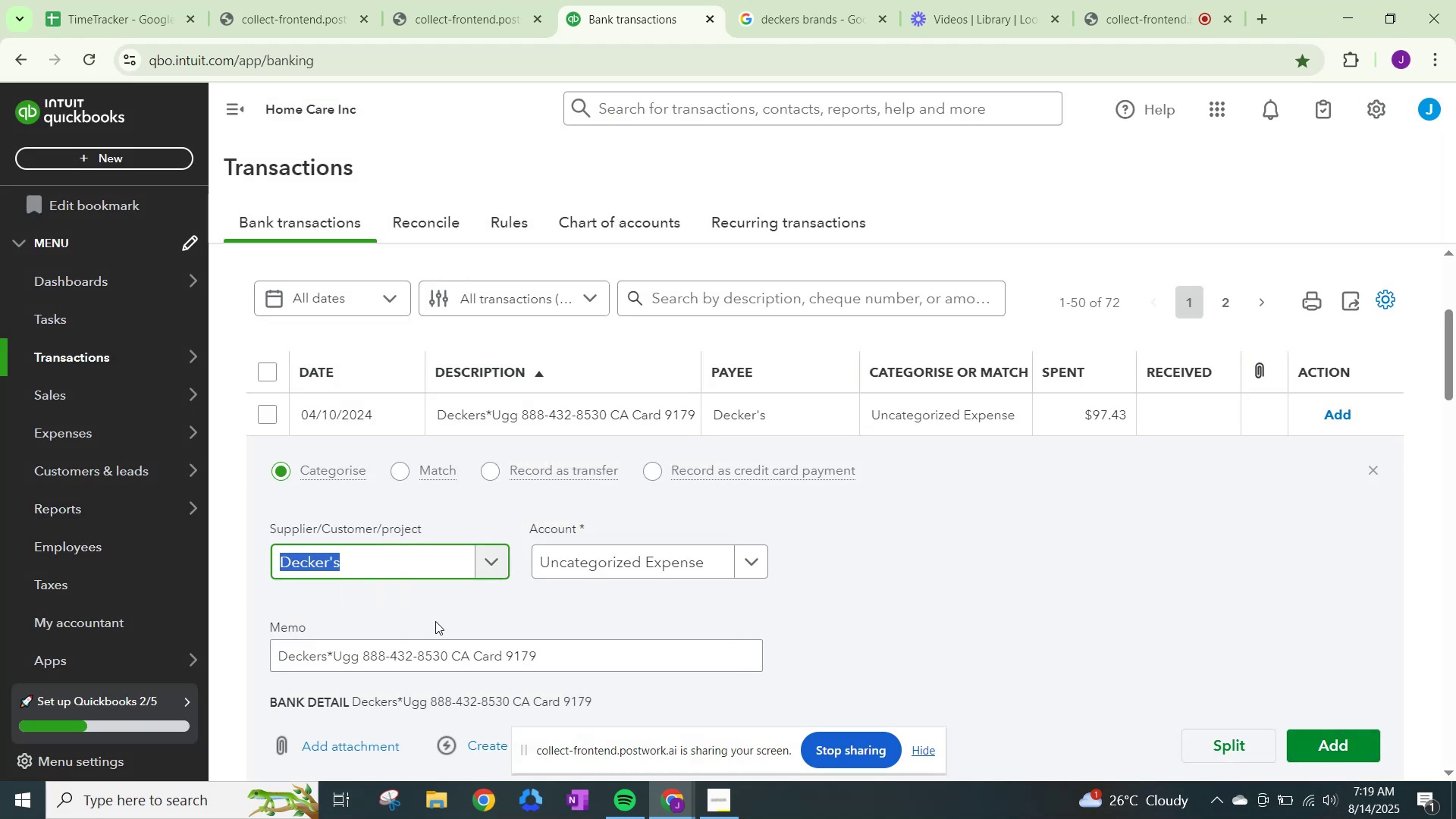 
left_click([596, 559])
 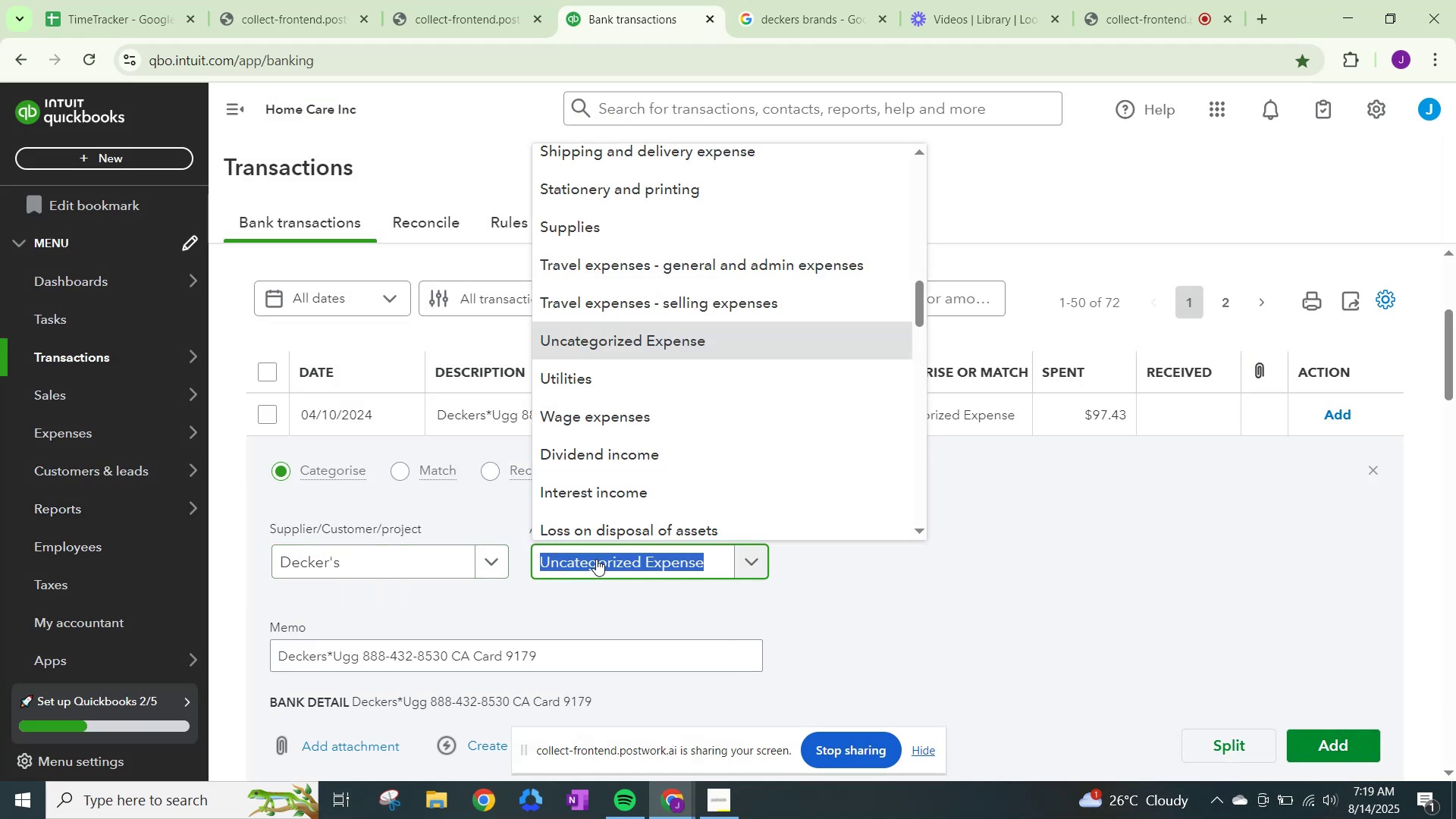 
type(other)
 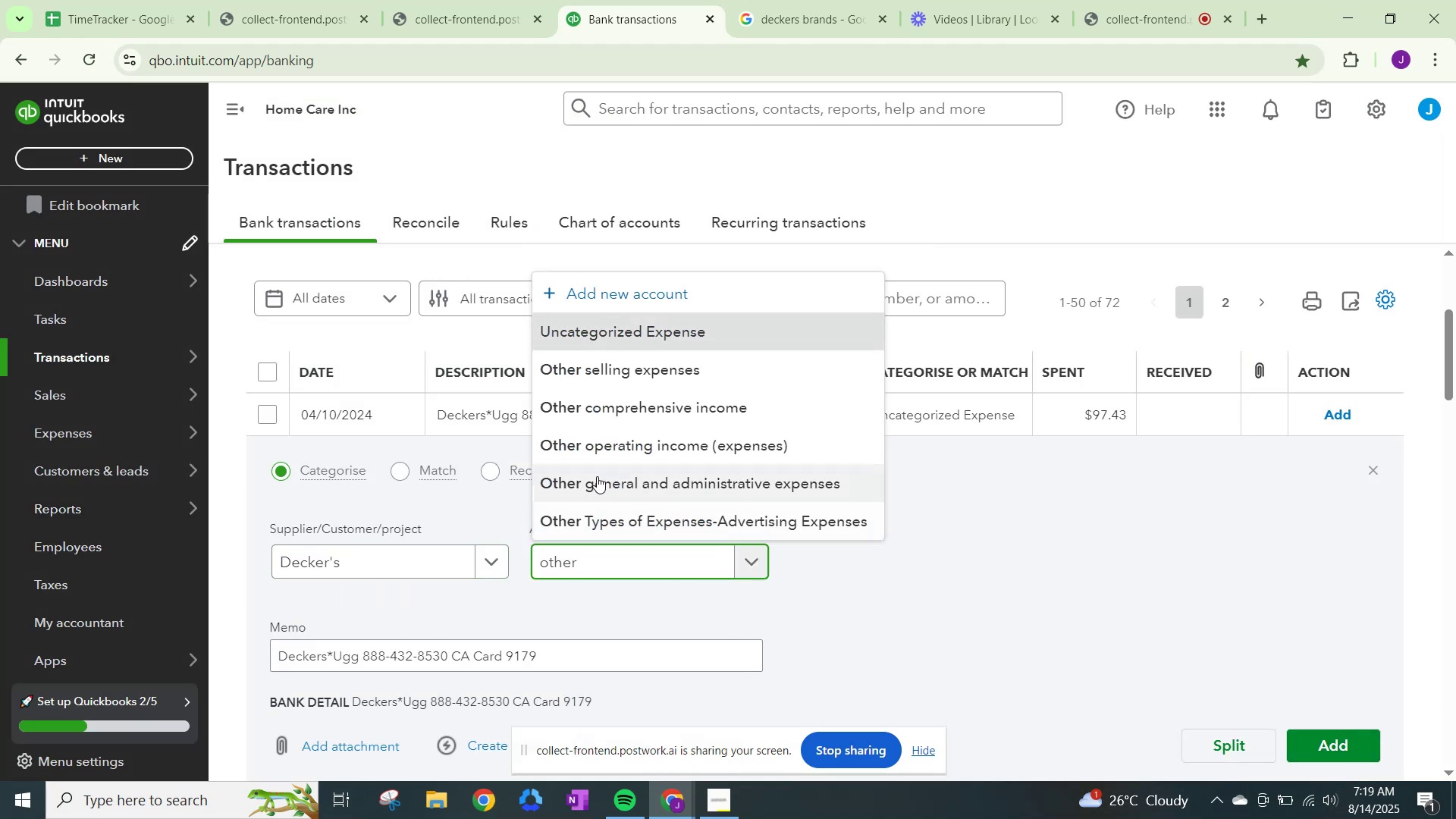 
left_click([599, 472])
 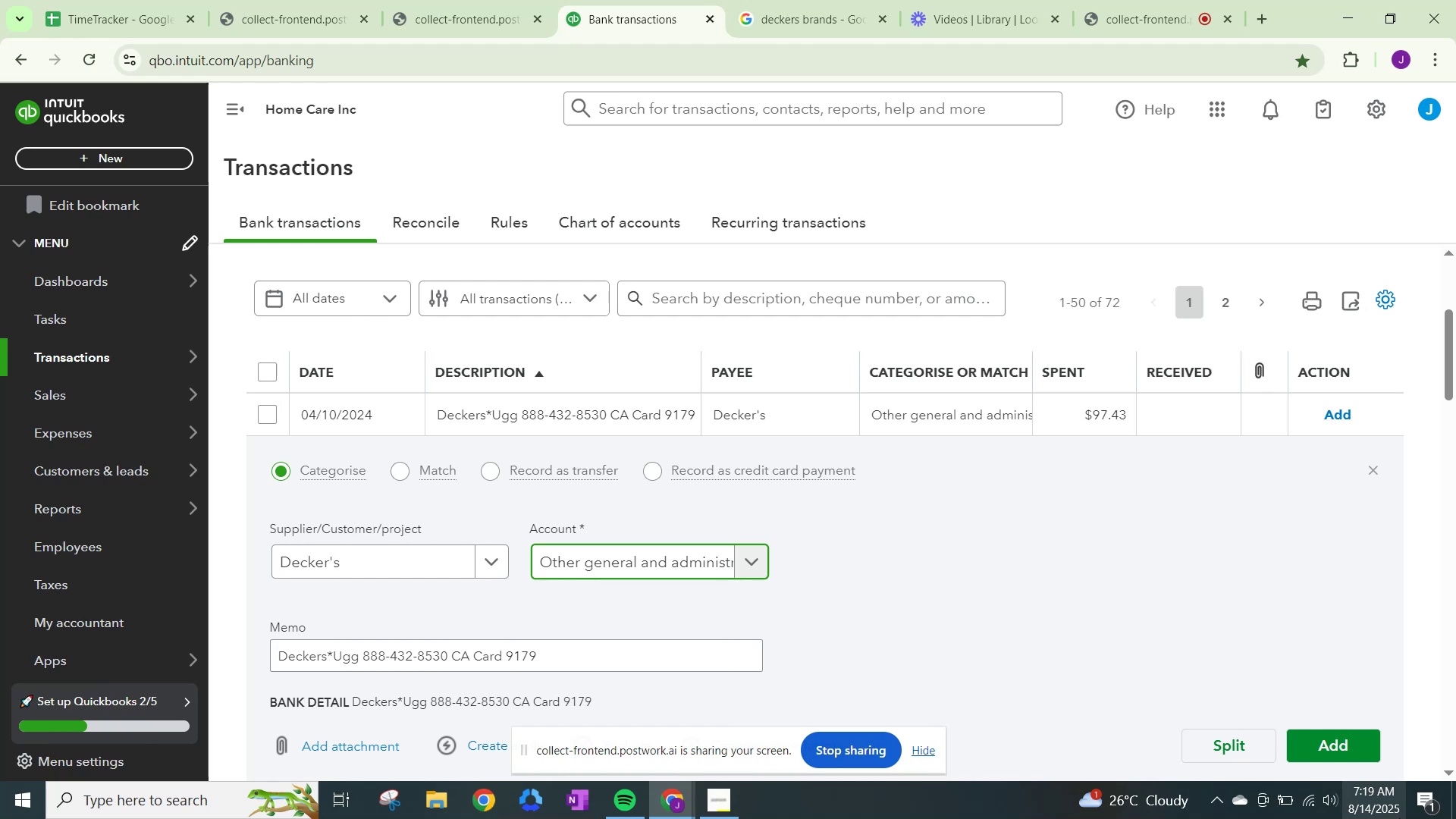 
left_click([1345, 742])
 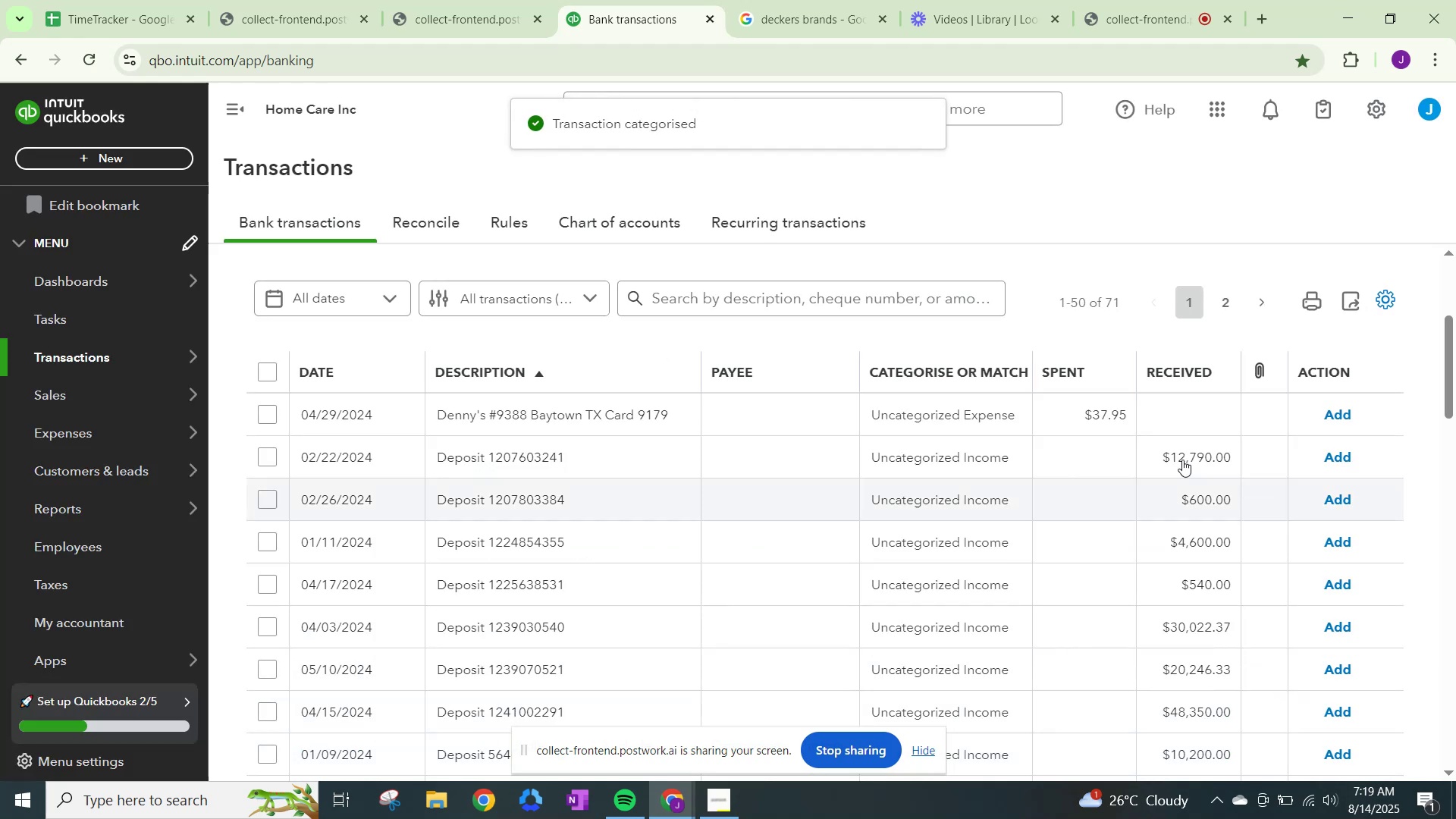 
wait(5.57)
 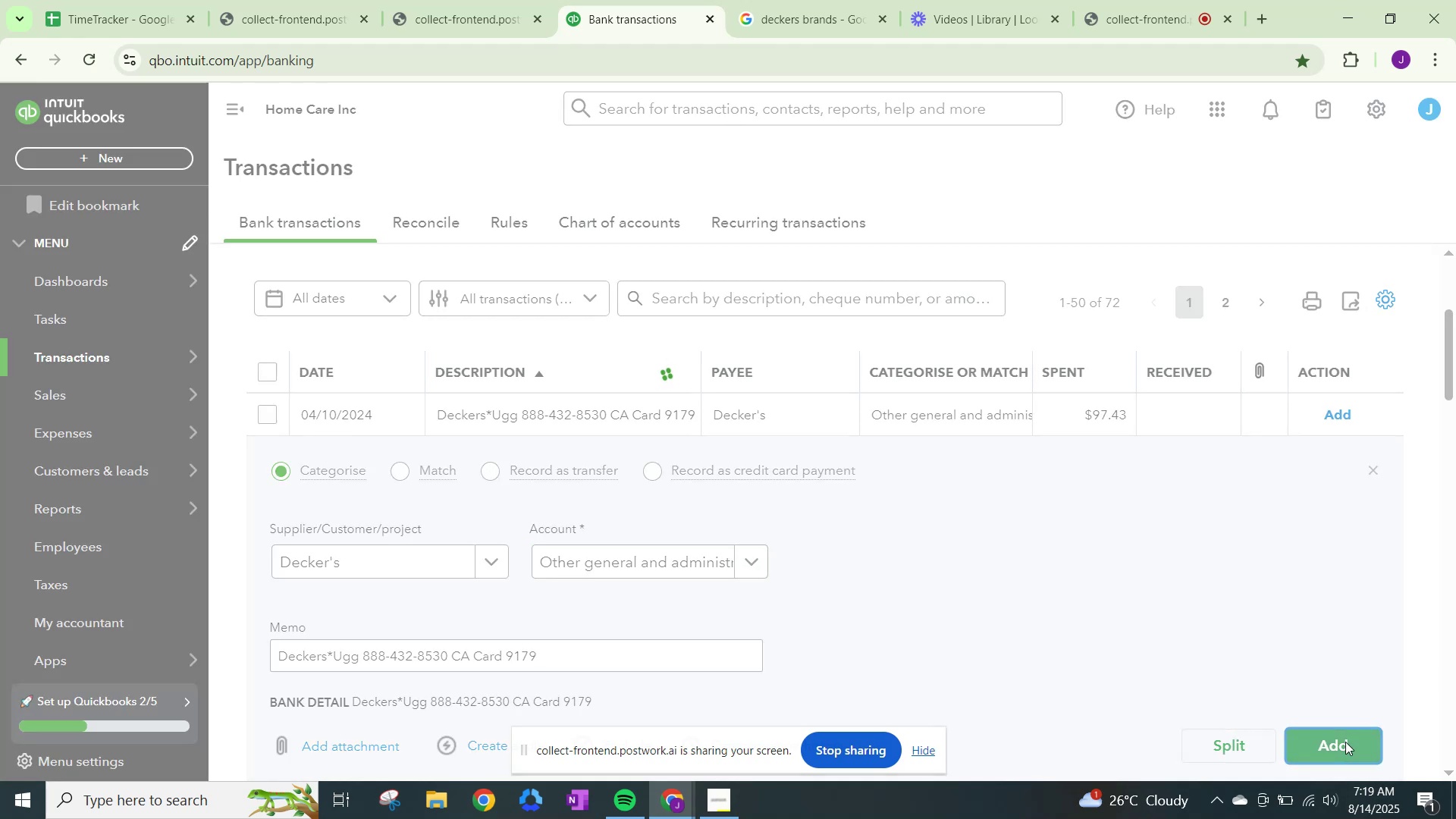 
left_click([756, 4])
 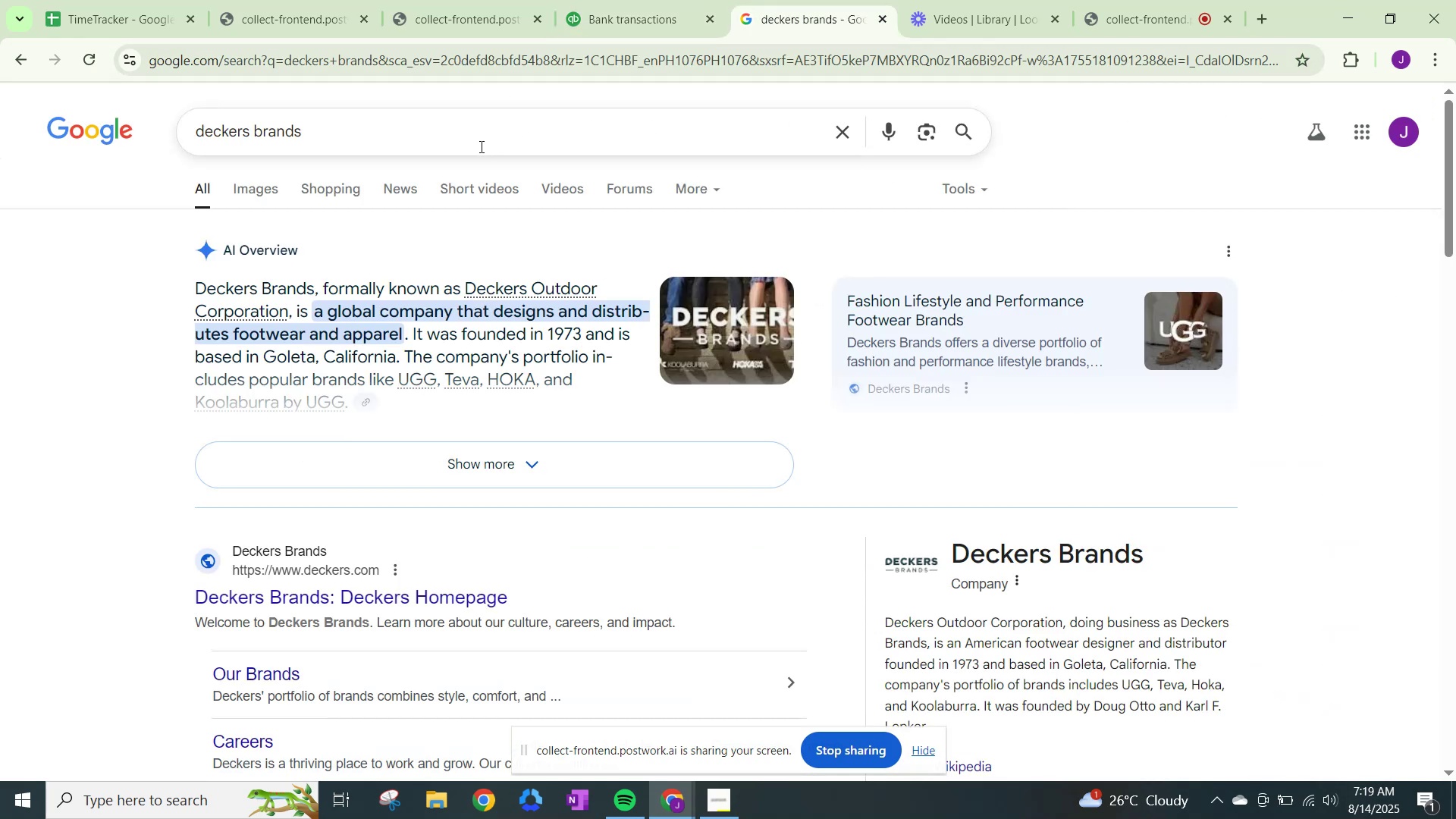 
left_click_drag(start_coordinate=[426, 131], to_coordinate=[0, 87])
 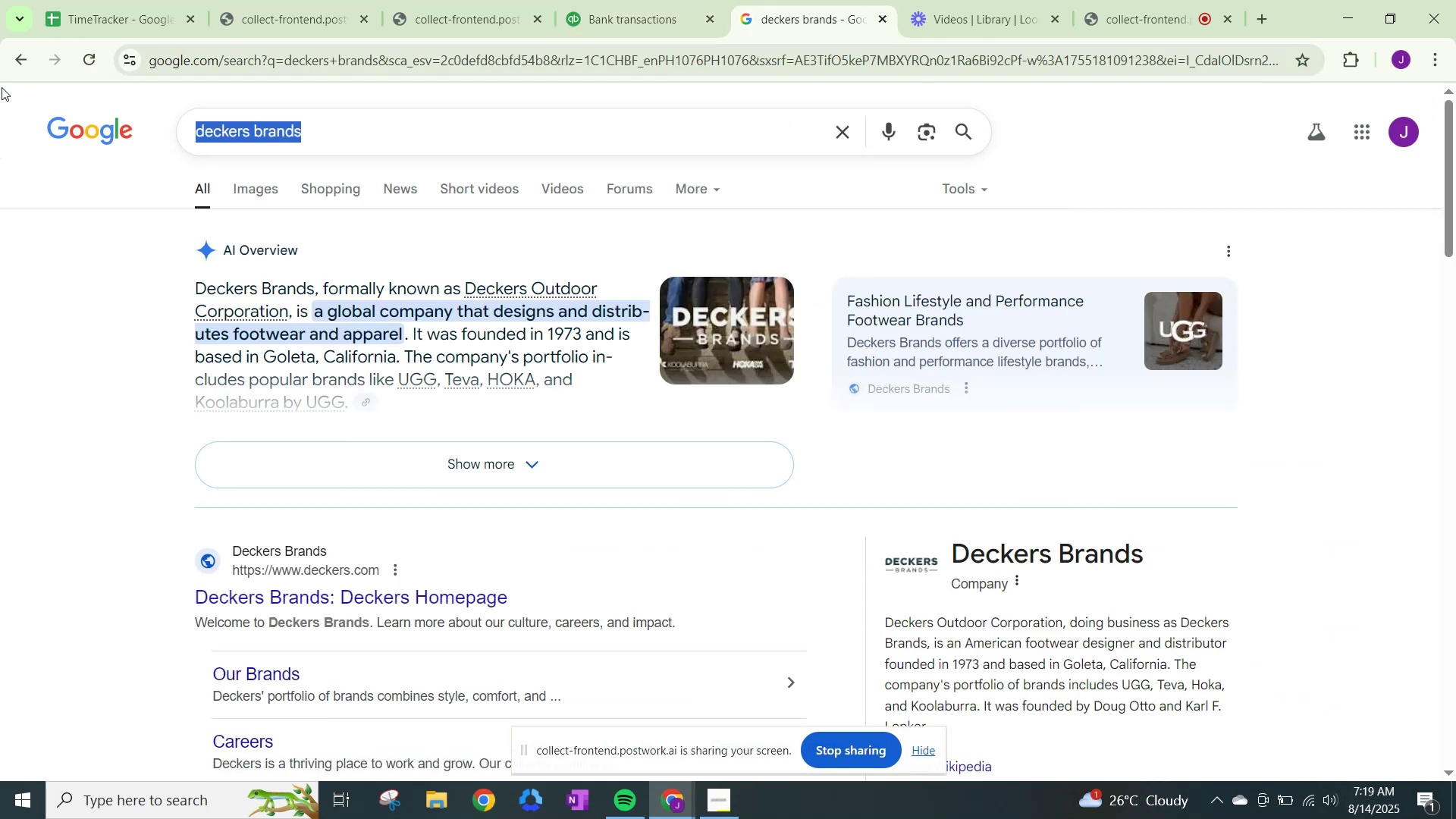 
type(dennys)
 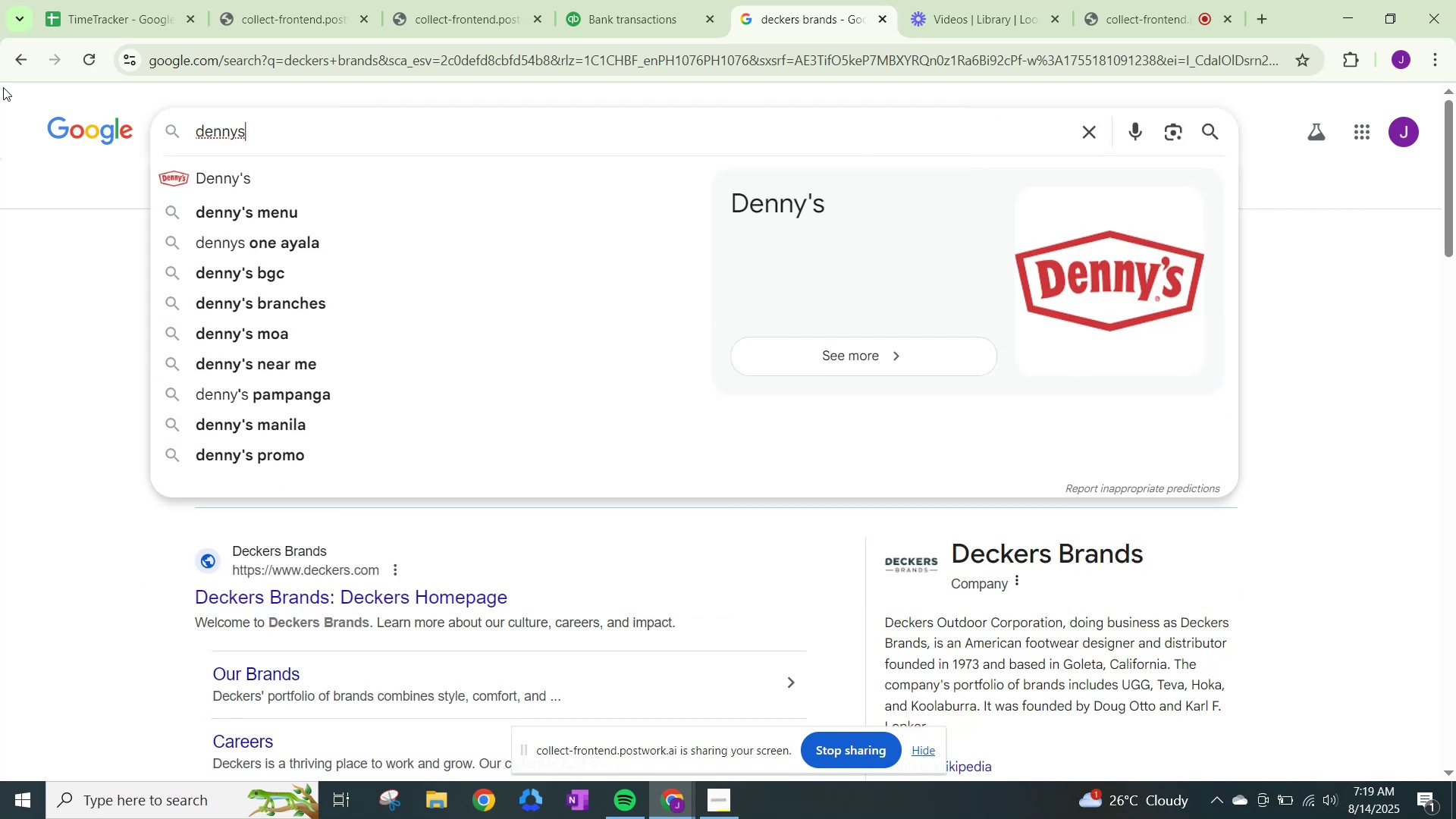 
left_click([621, 0])
 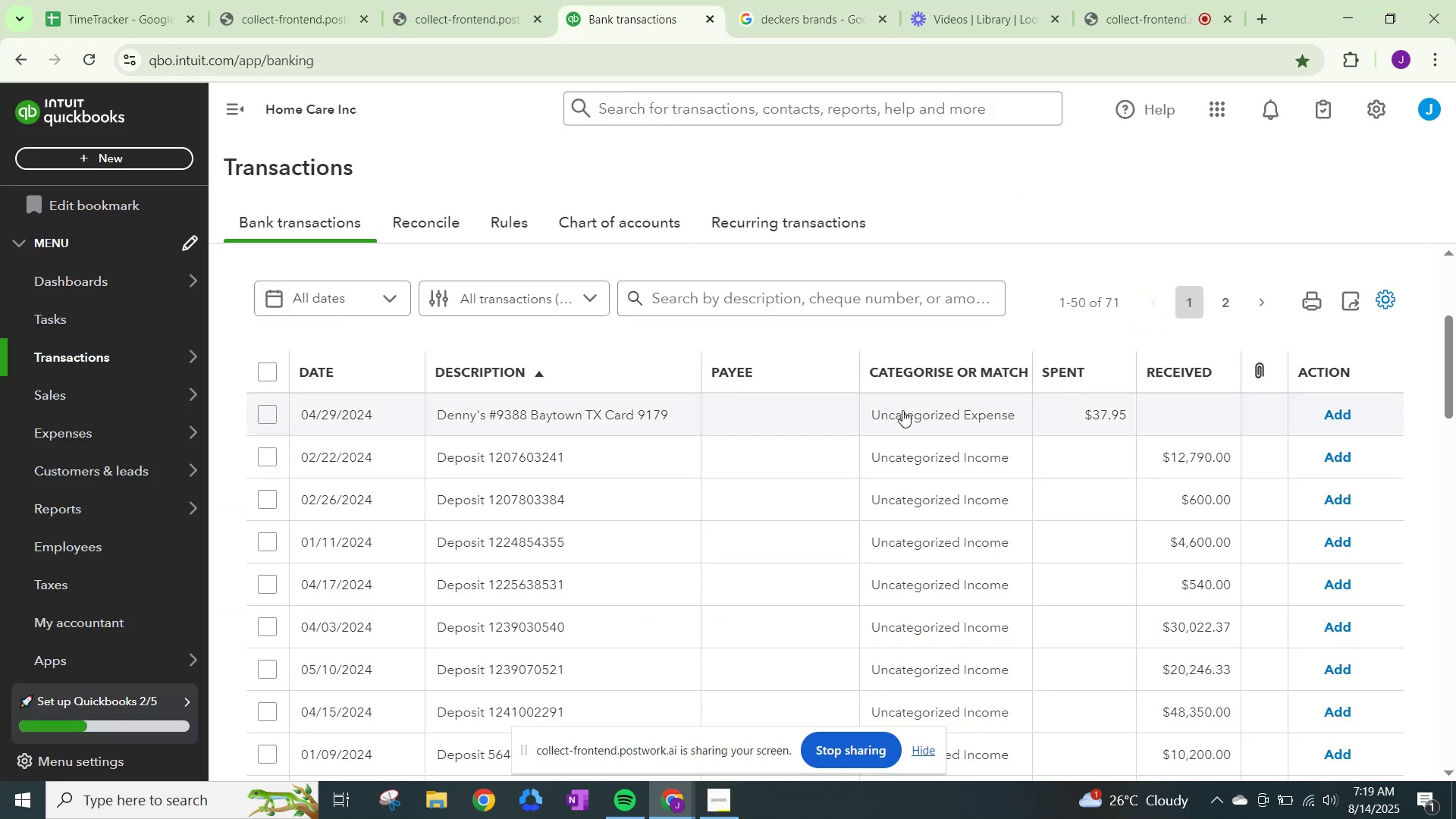 
left_click([922, 414])
 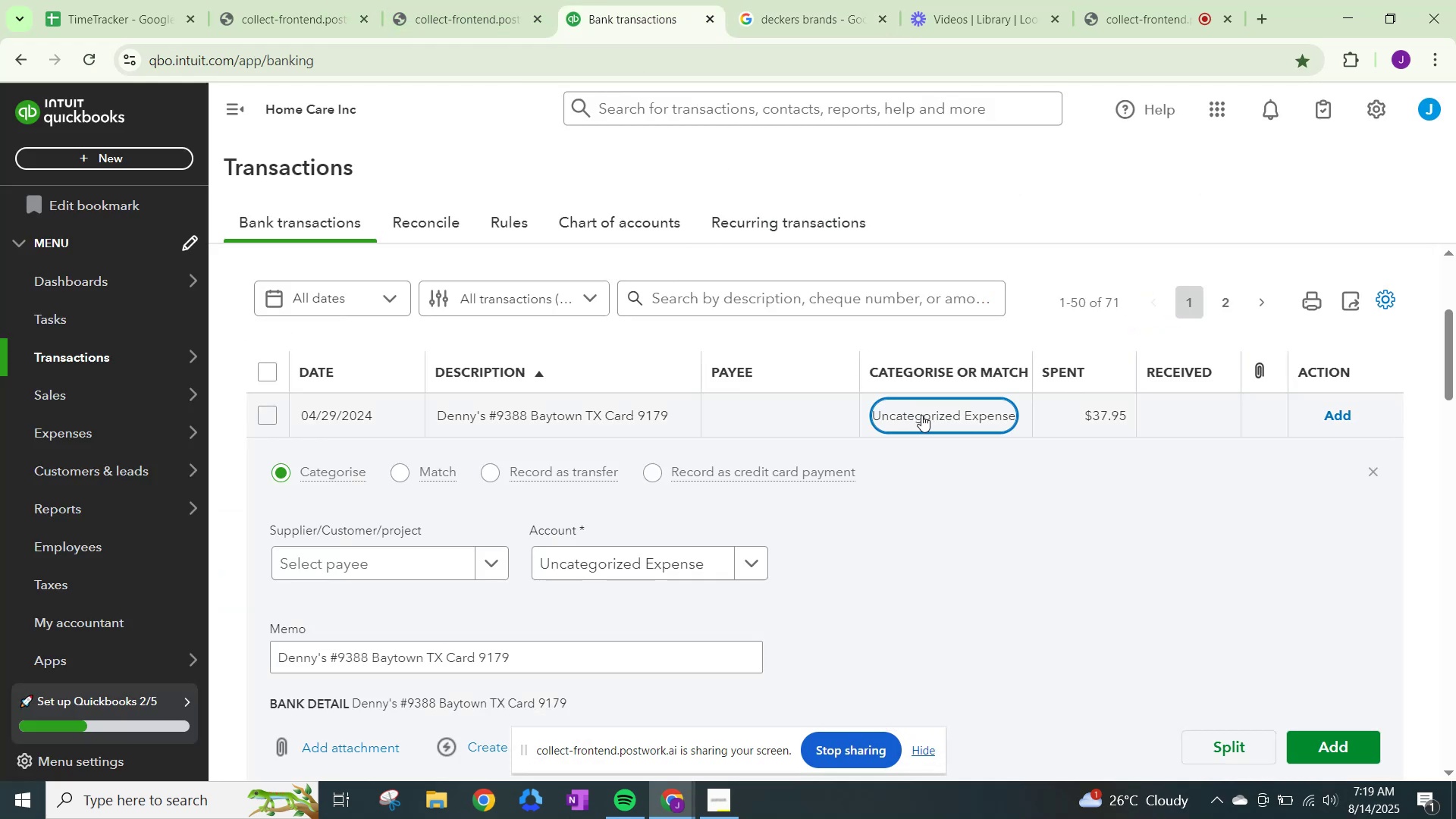 
hold_key(key=ControlLeft, duration=0.36)
 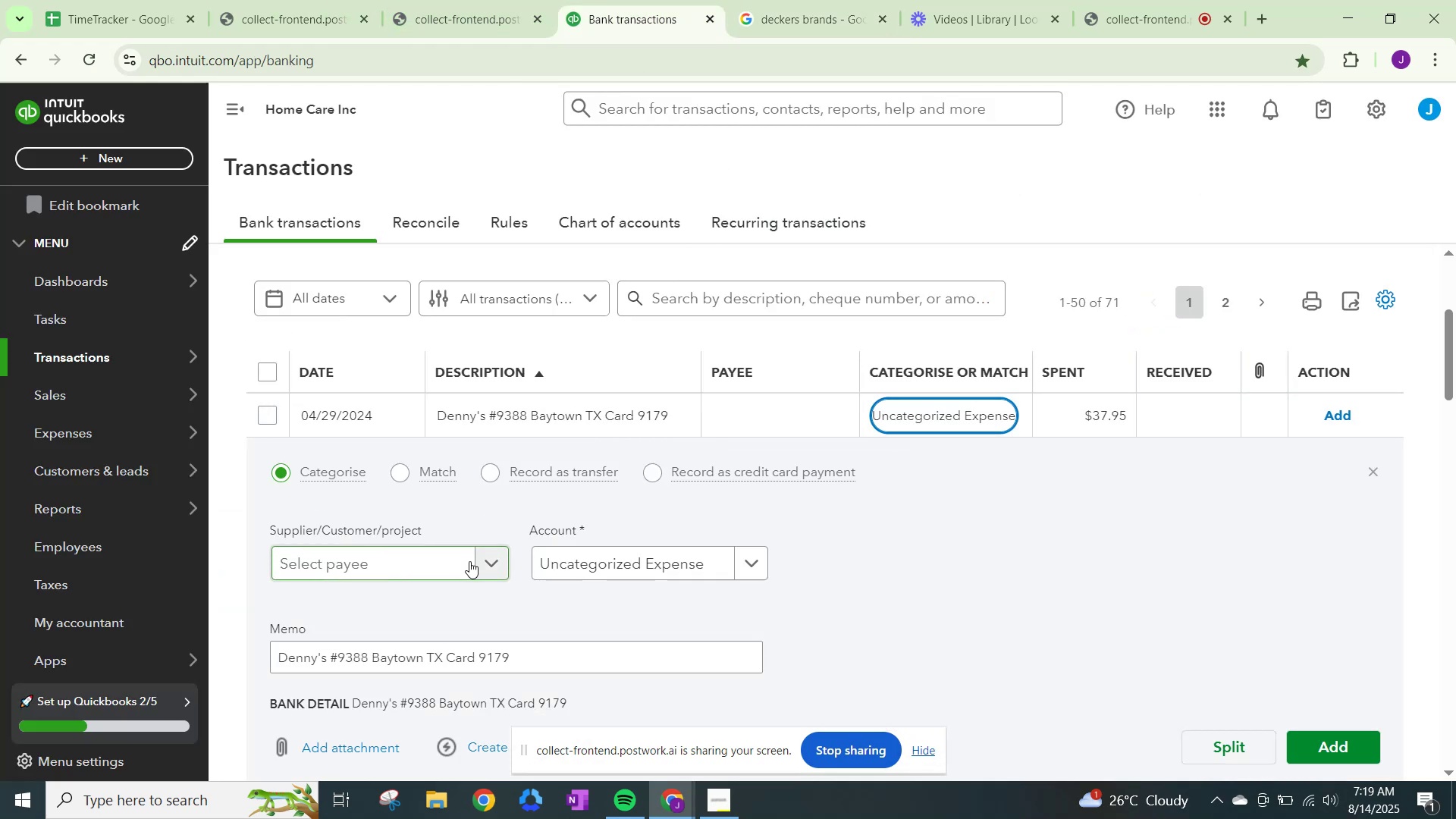 
left_click([470, 561])
 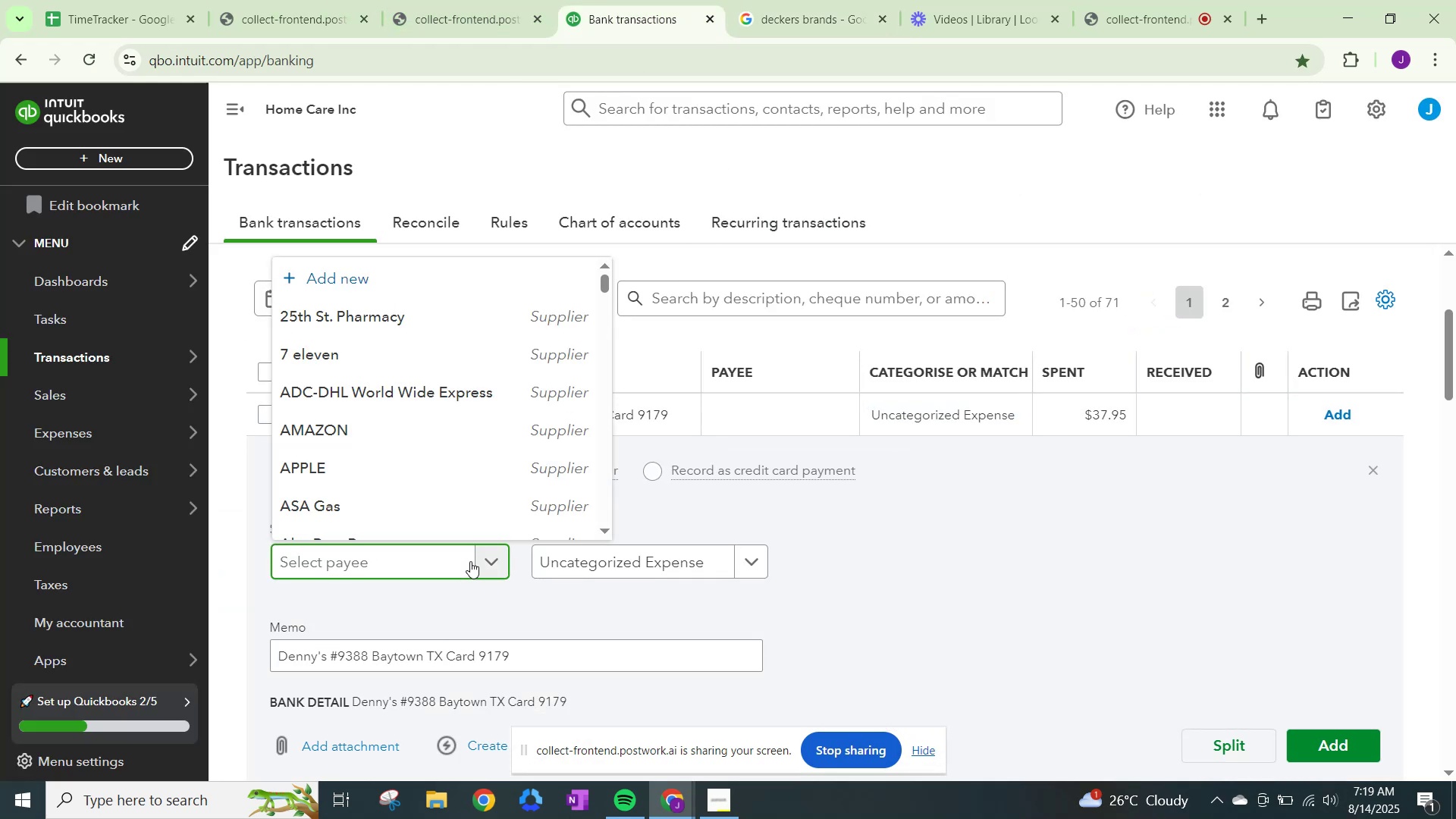 
type(den)
key(Backspace)
key(Backspace)
key(Backspace)
key(Backspace)
type(Denny's )
 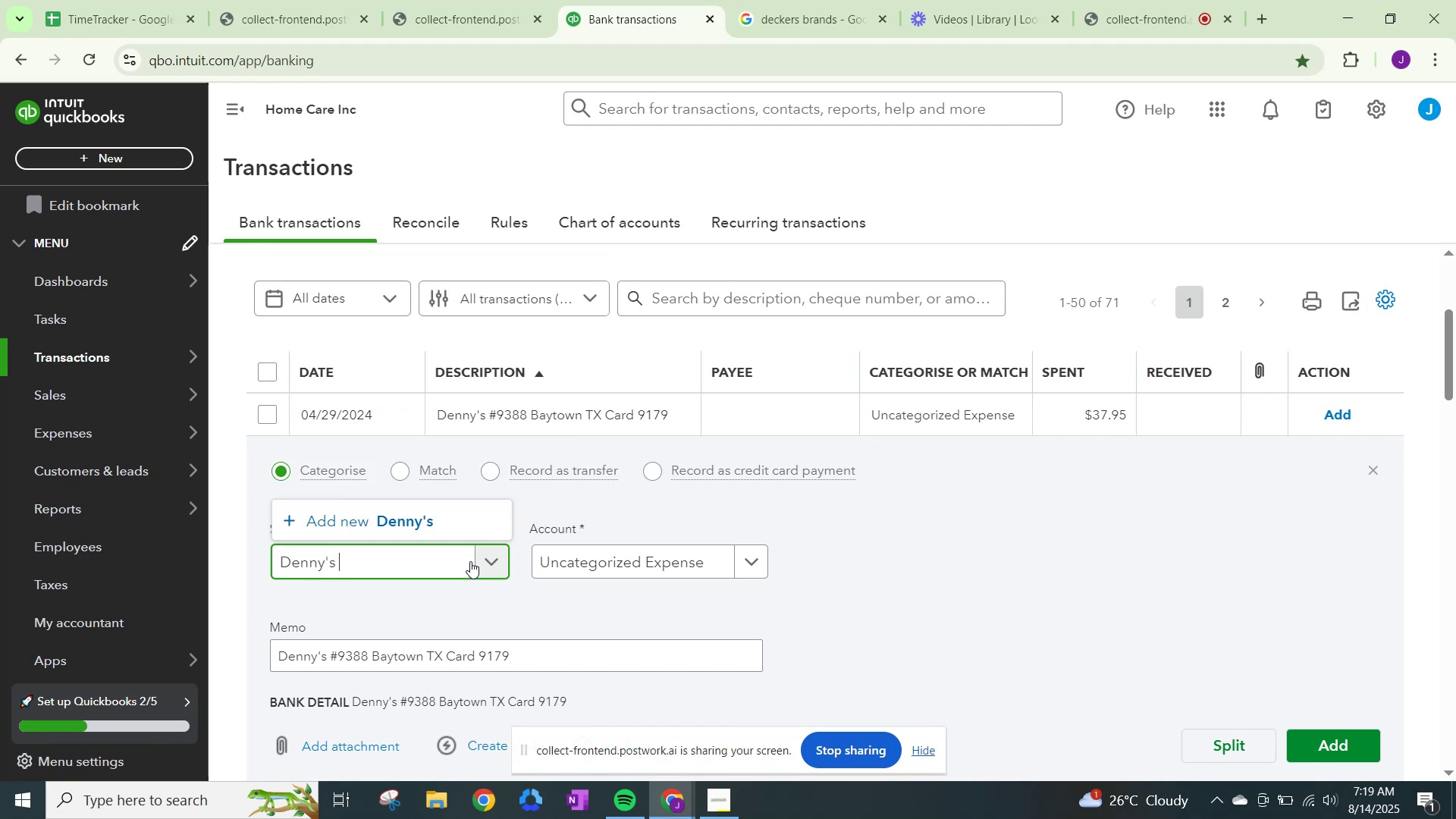 
left_click([418, 528])
 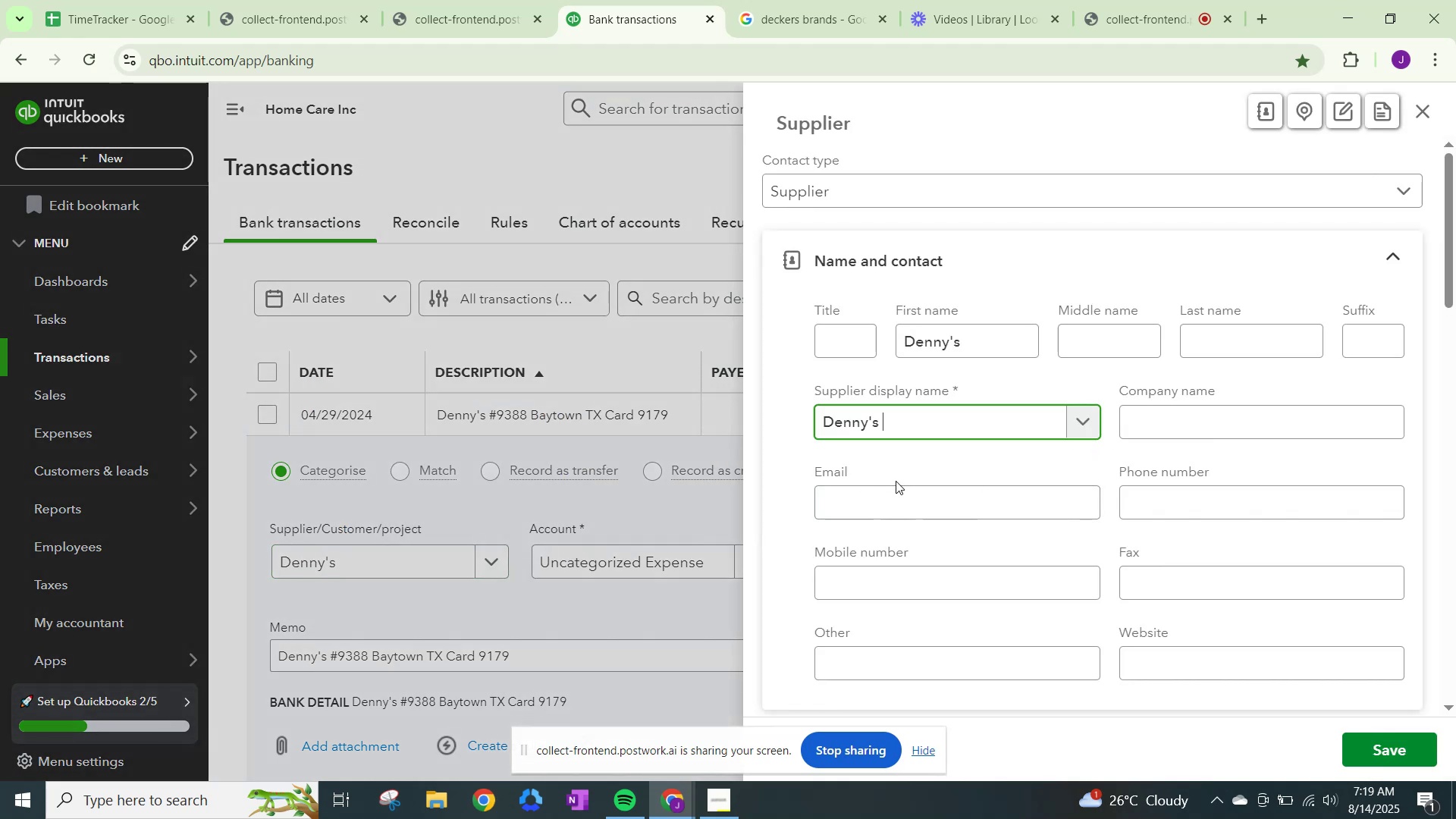 
scroll: coordinate [959, 479], scroll_direction: down, amount: 11.0
 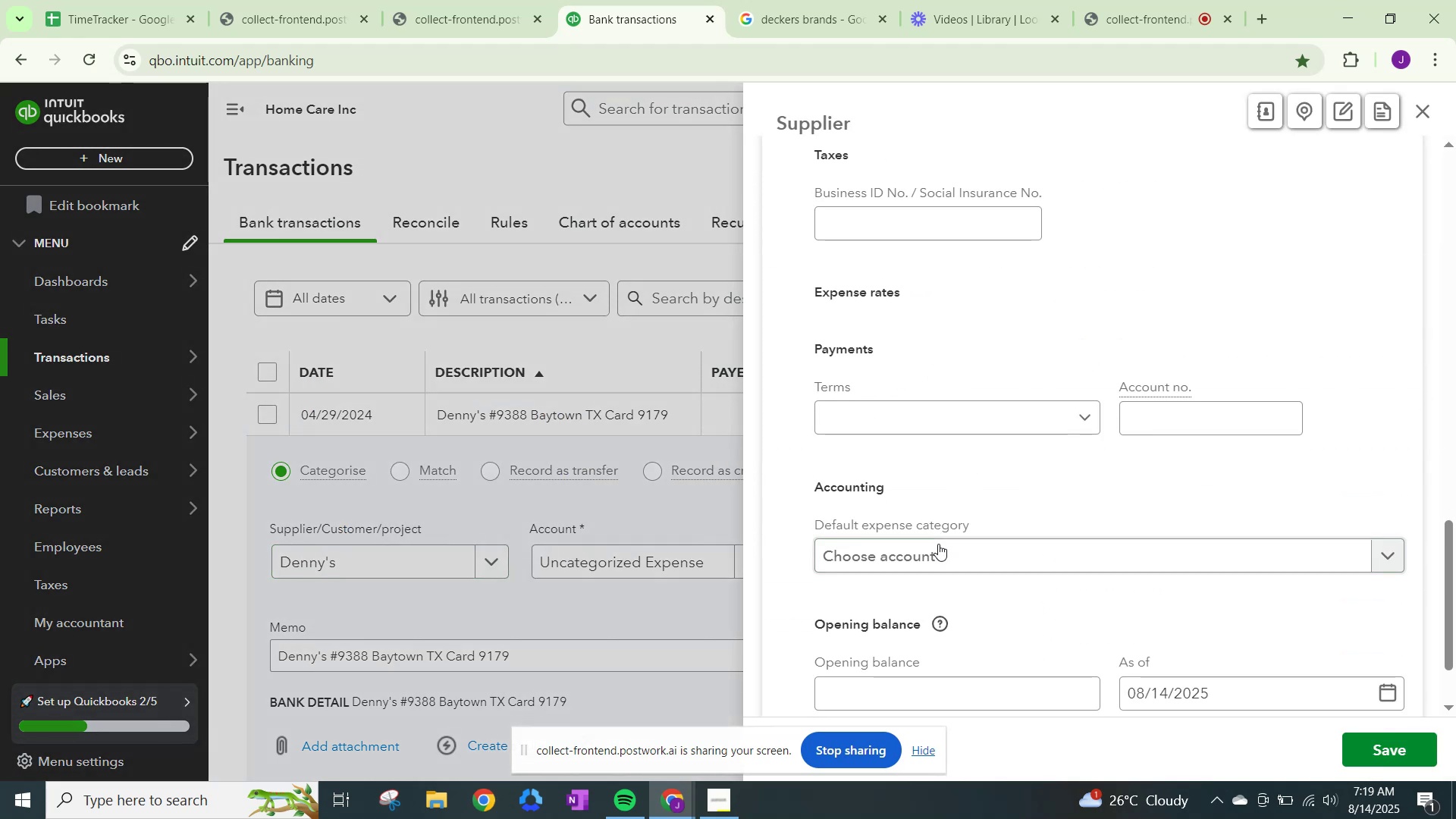 
left_click([942, 554])
 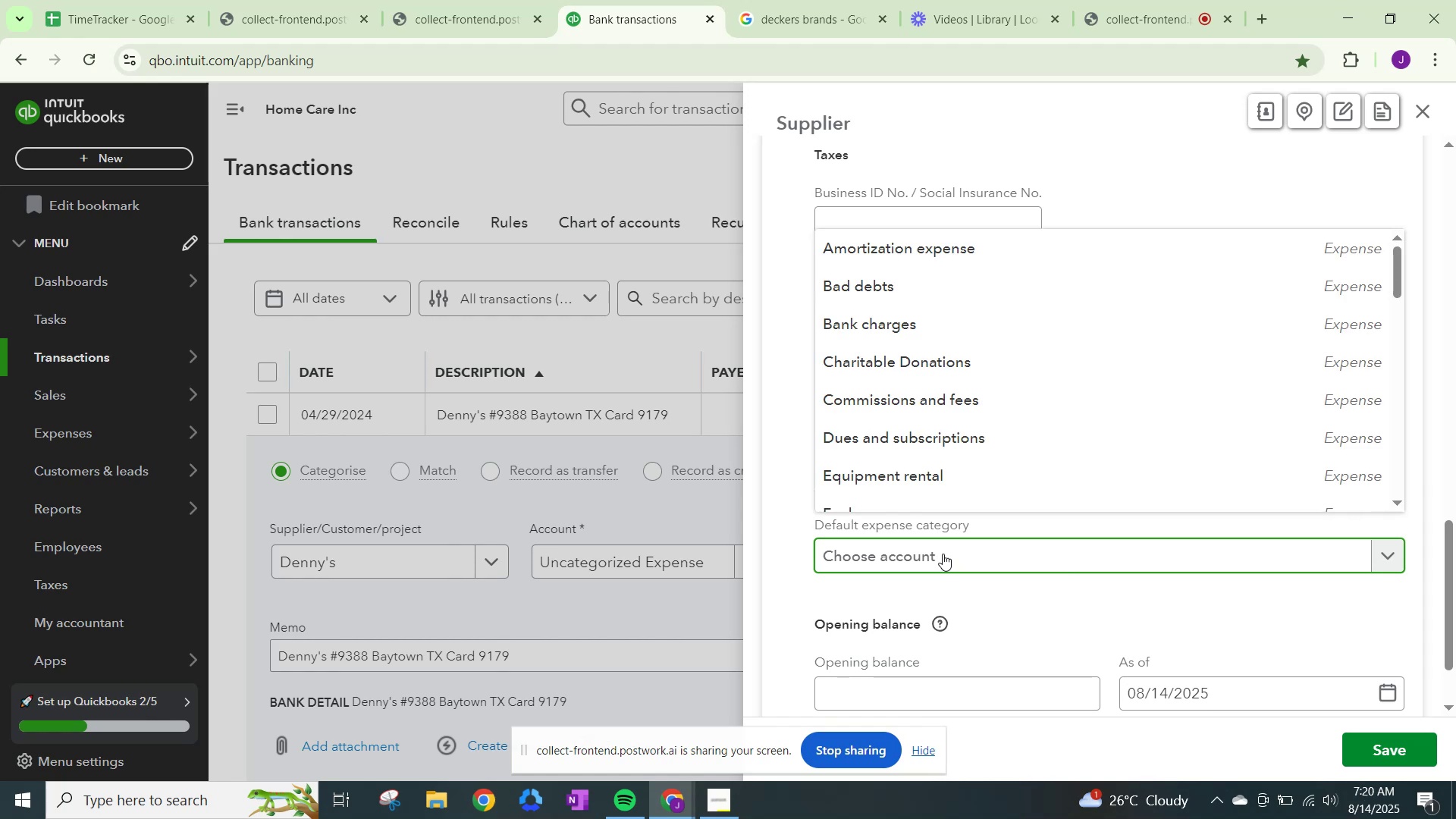 
wait(7.02)
 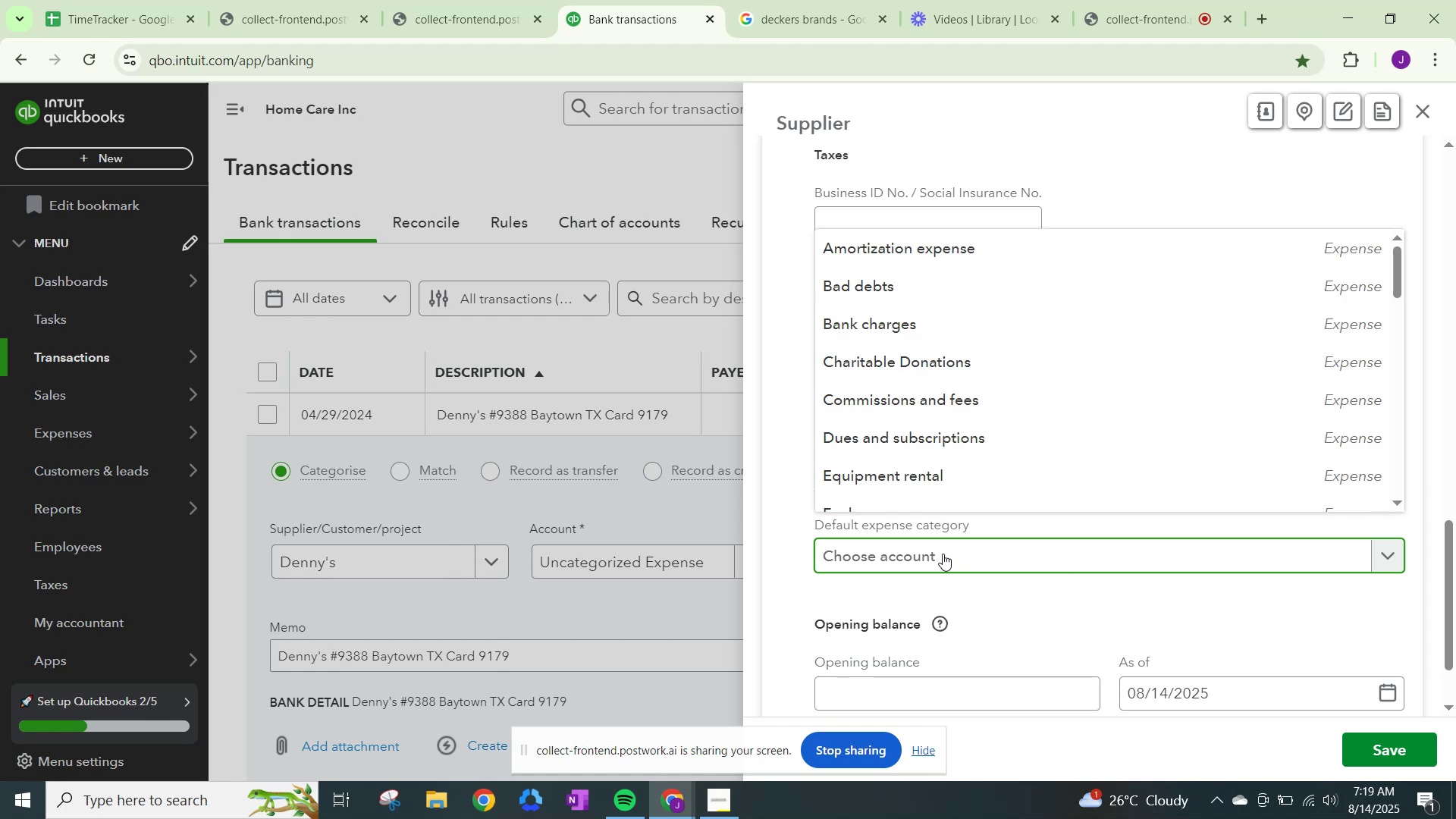 
type(meals)
 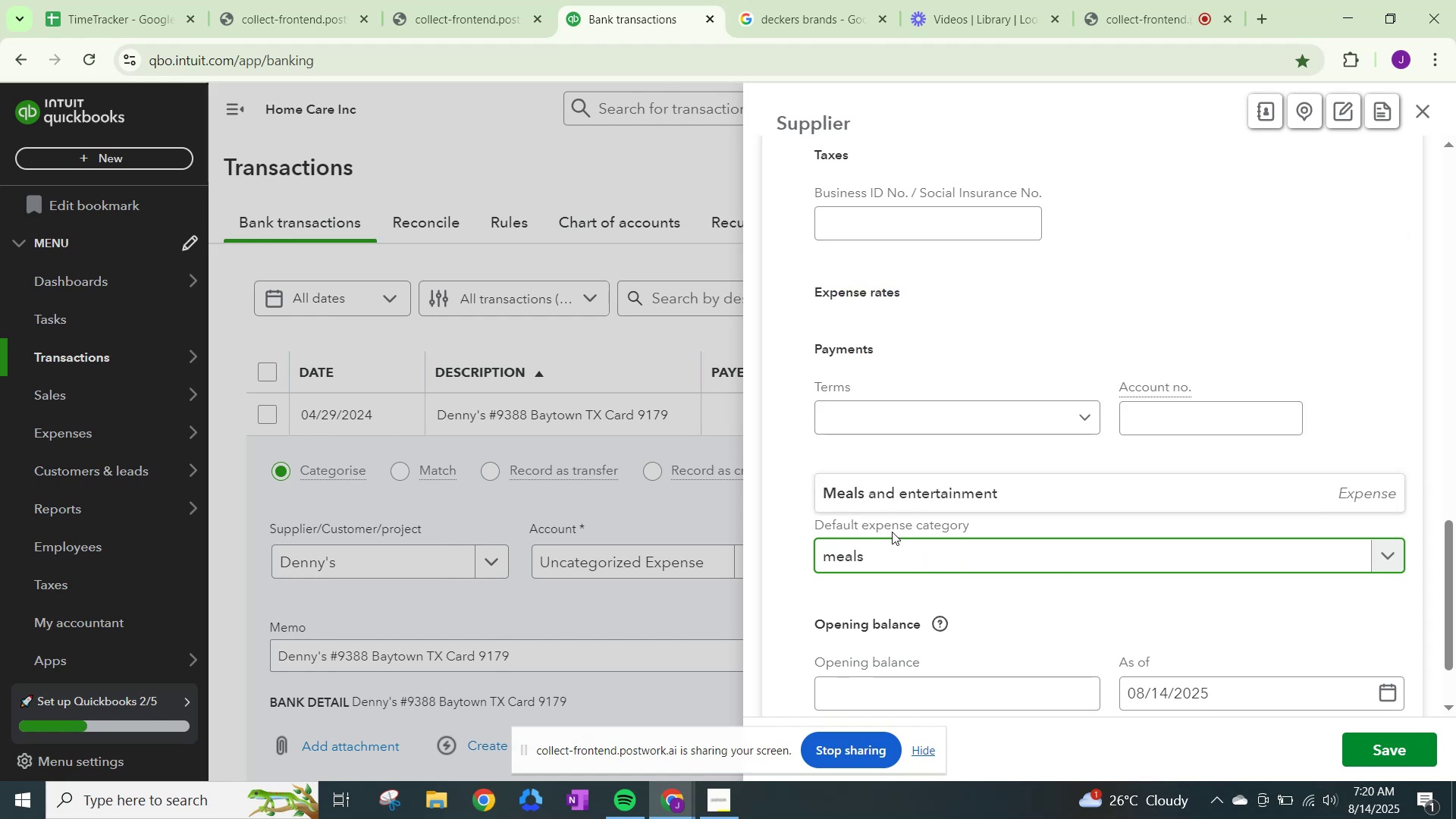 
left_click([908, 482])
 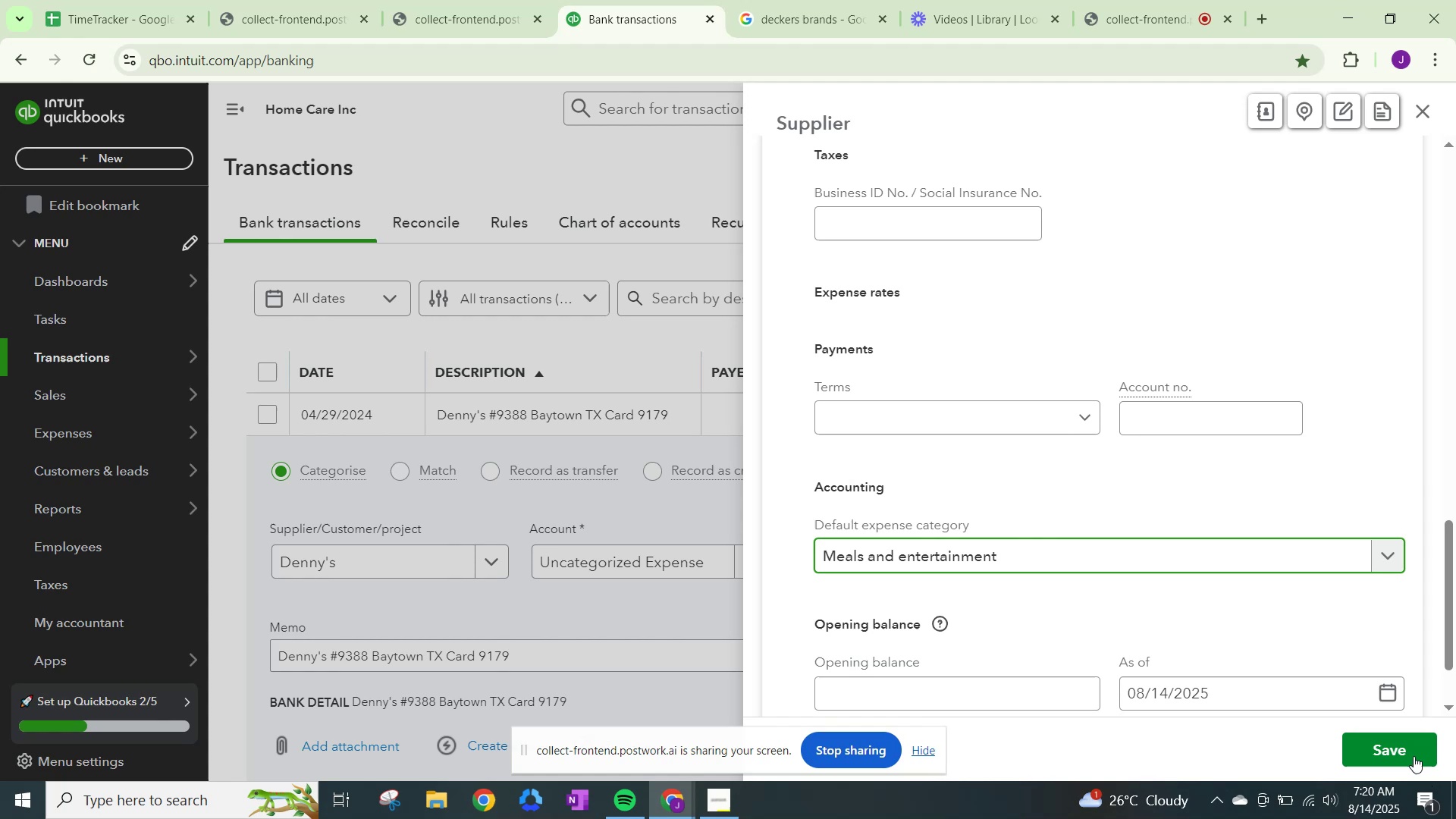 
left_click([1401, 739])
 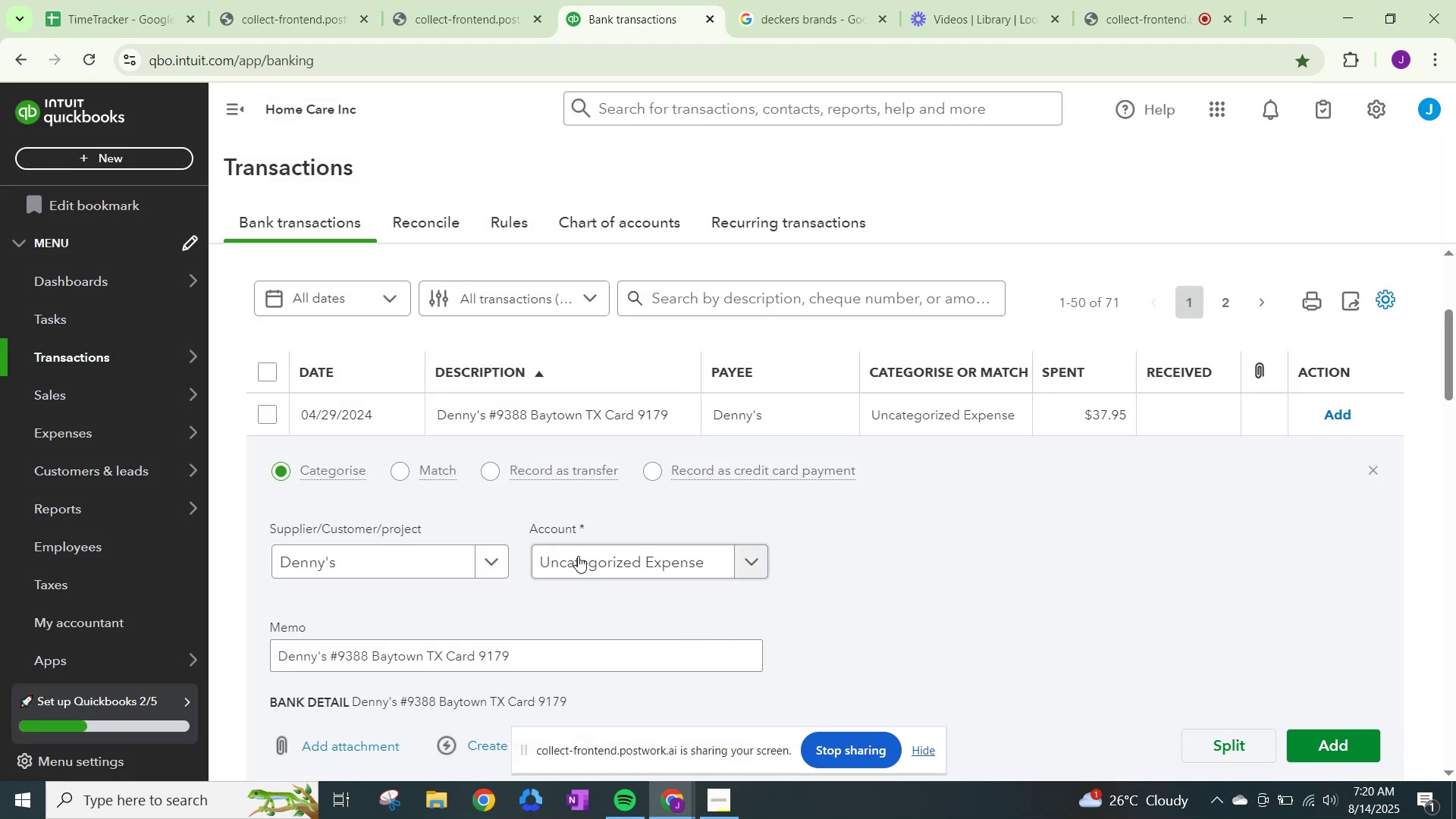 
left_click([597, 551])
 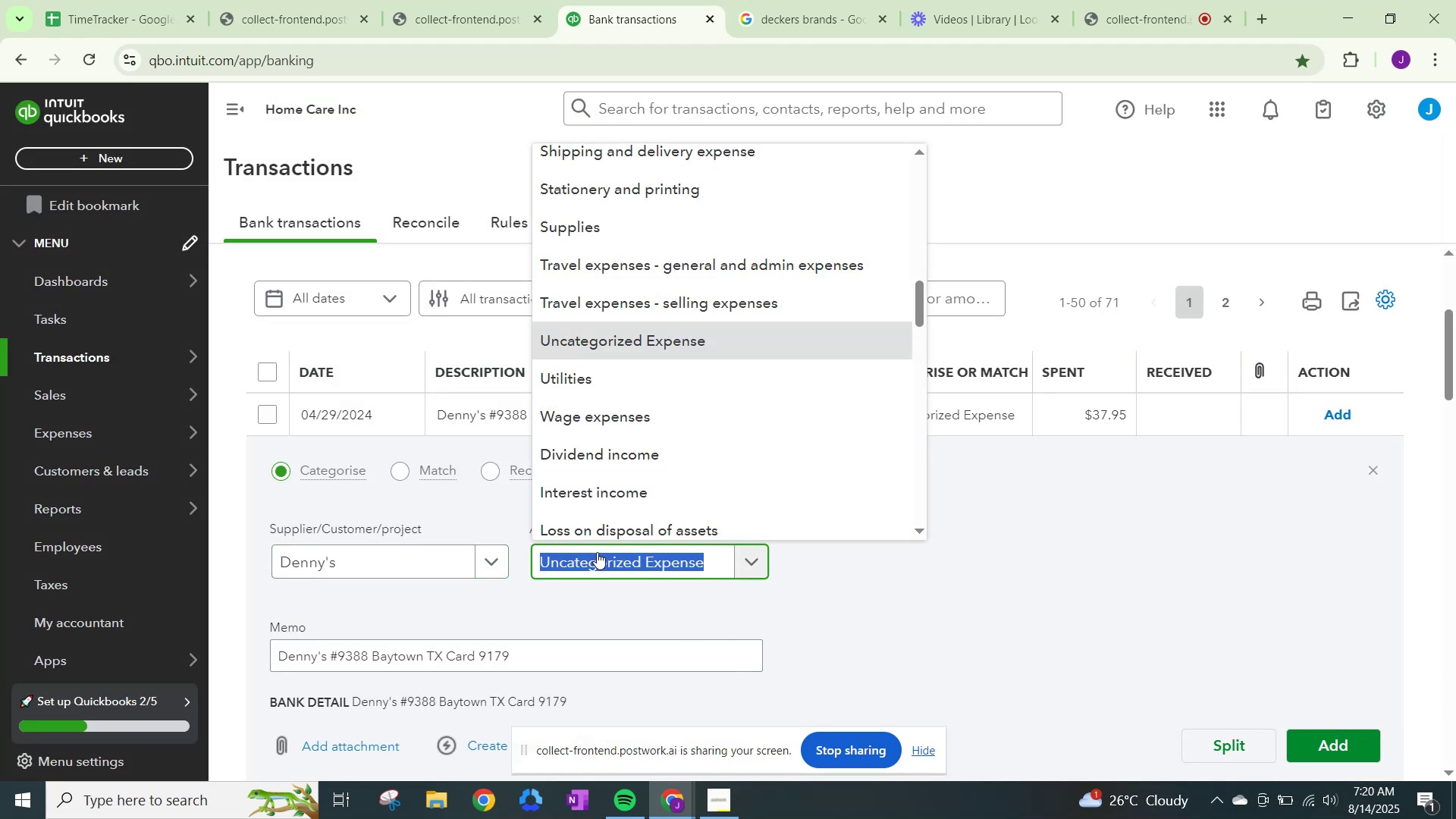 
type(meals)
 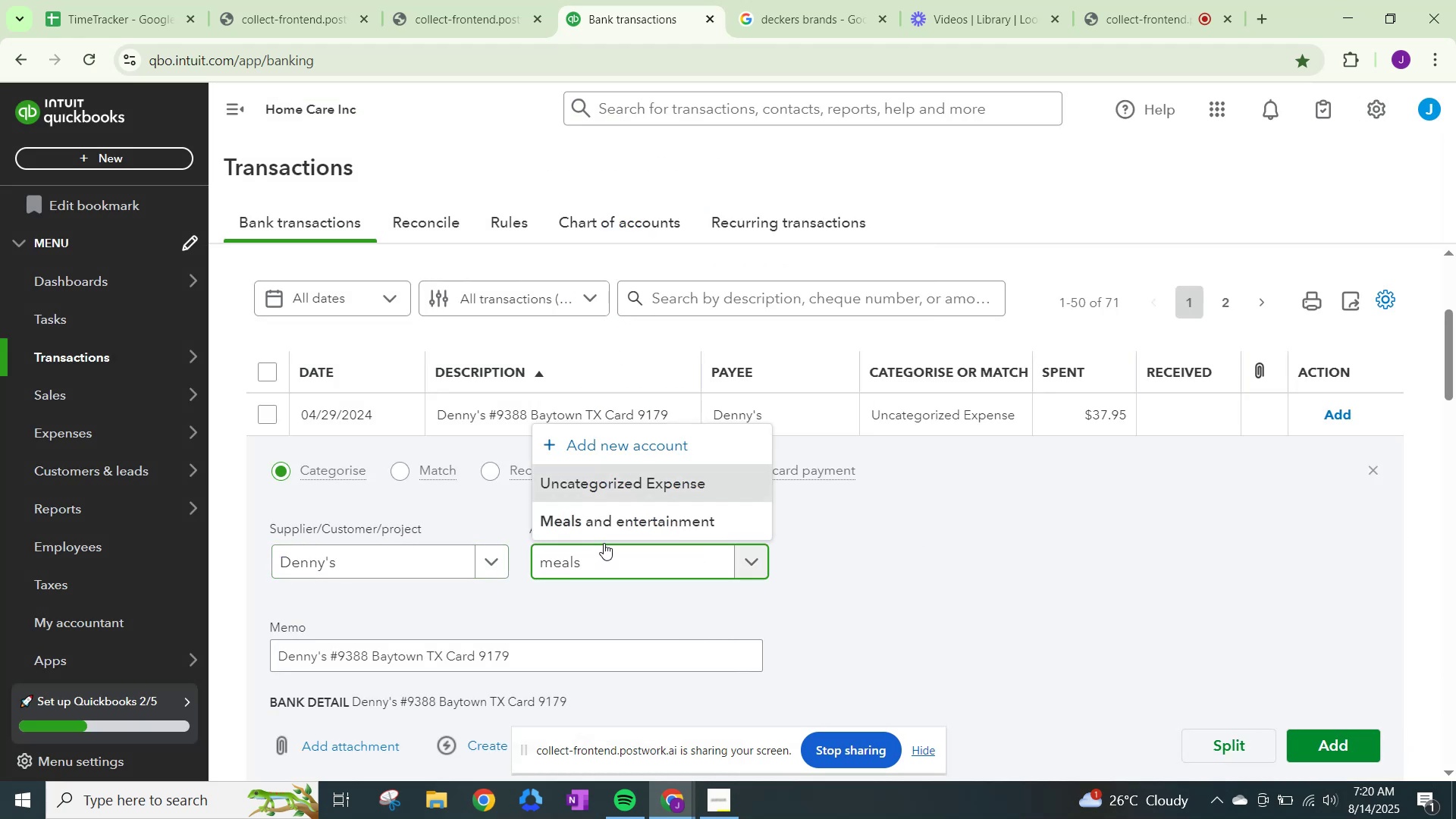 
left_click([615, 526])
 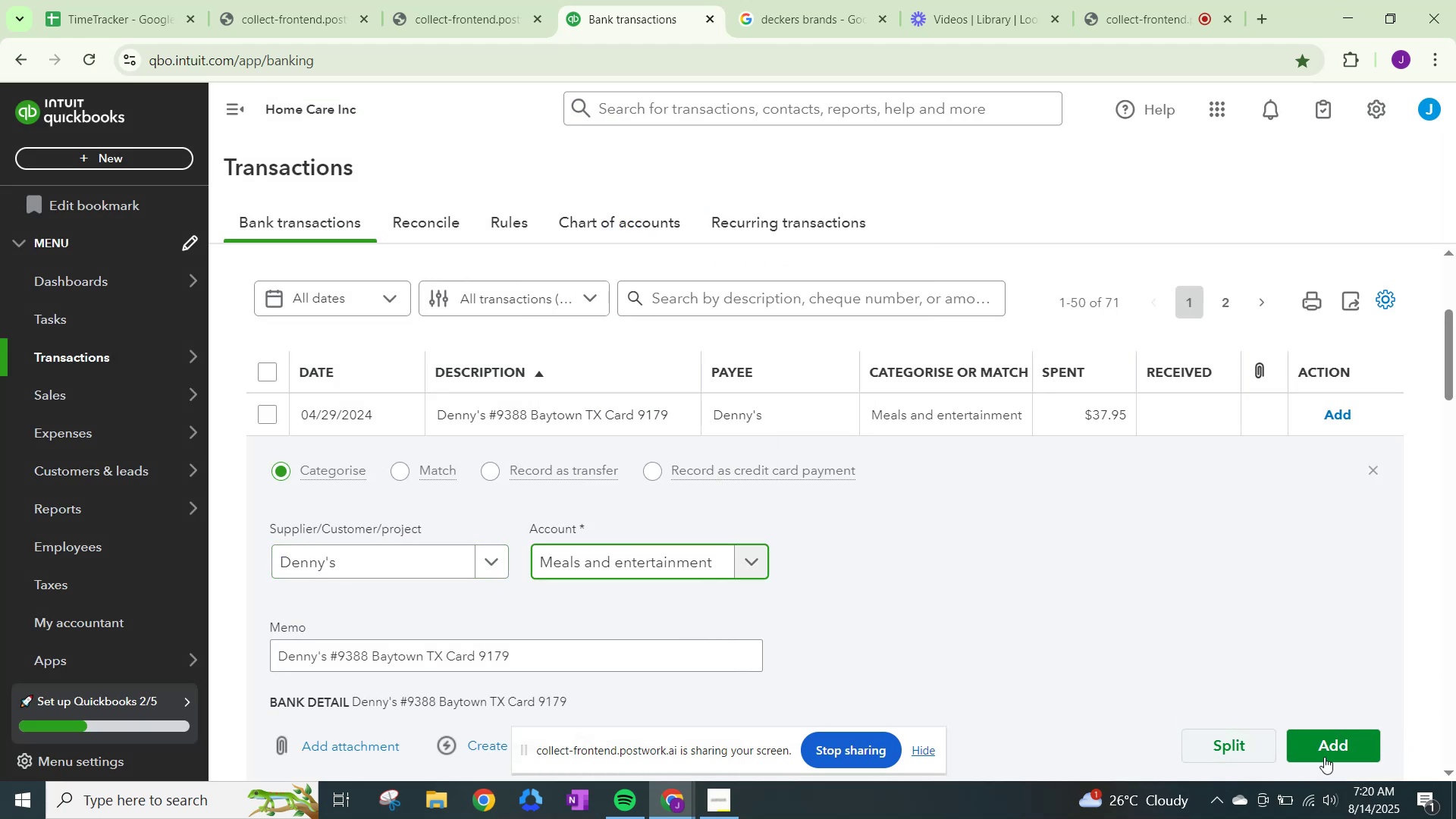 
left_click([1332, 742])
 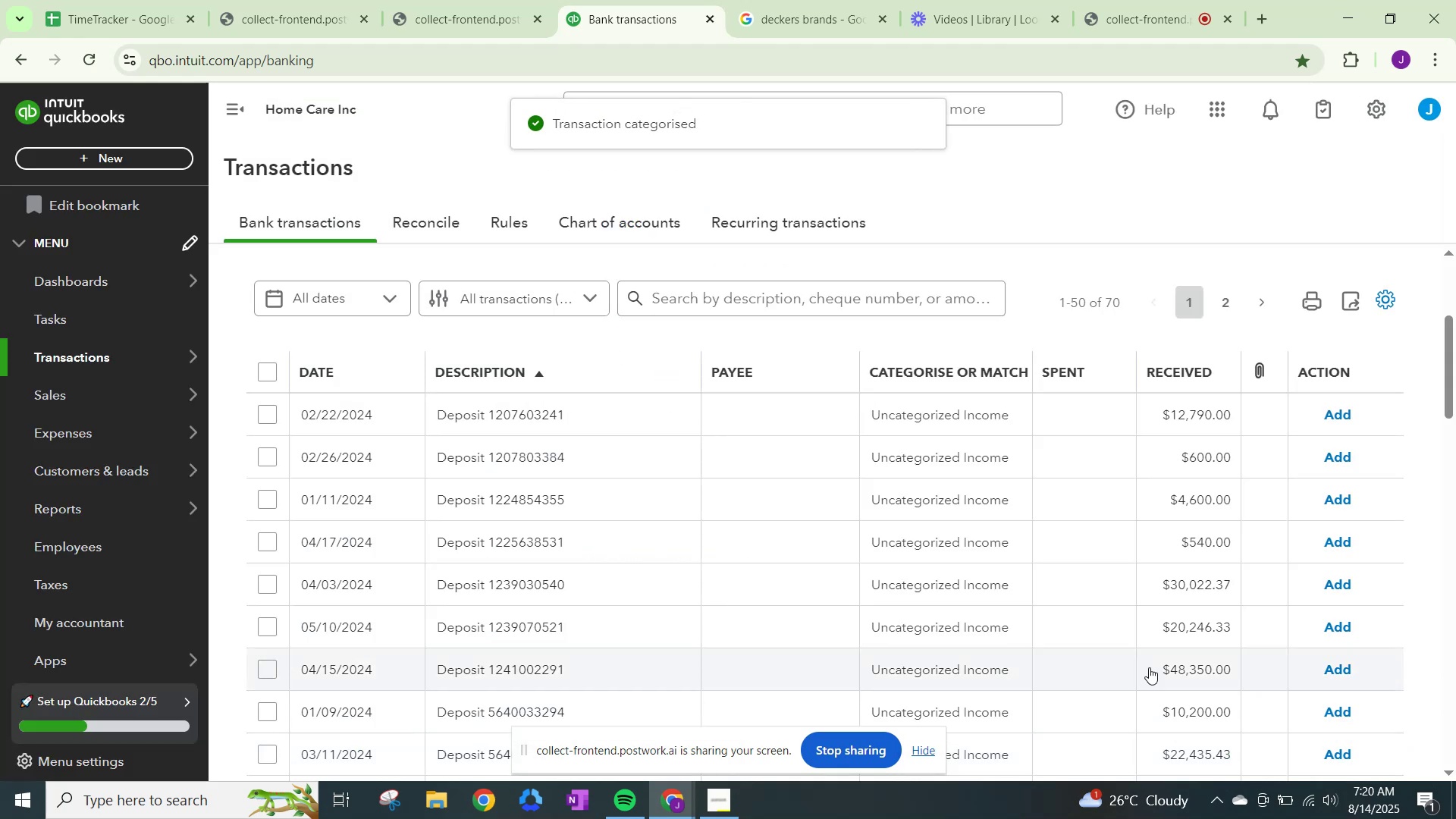 
scroll: coordinate [900, 646], scroll_direction: down, amount: 5.0
 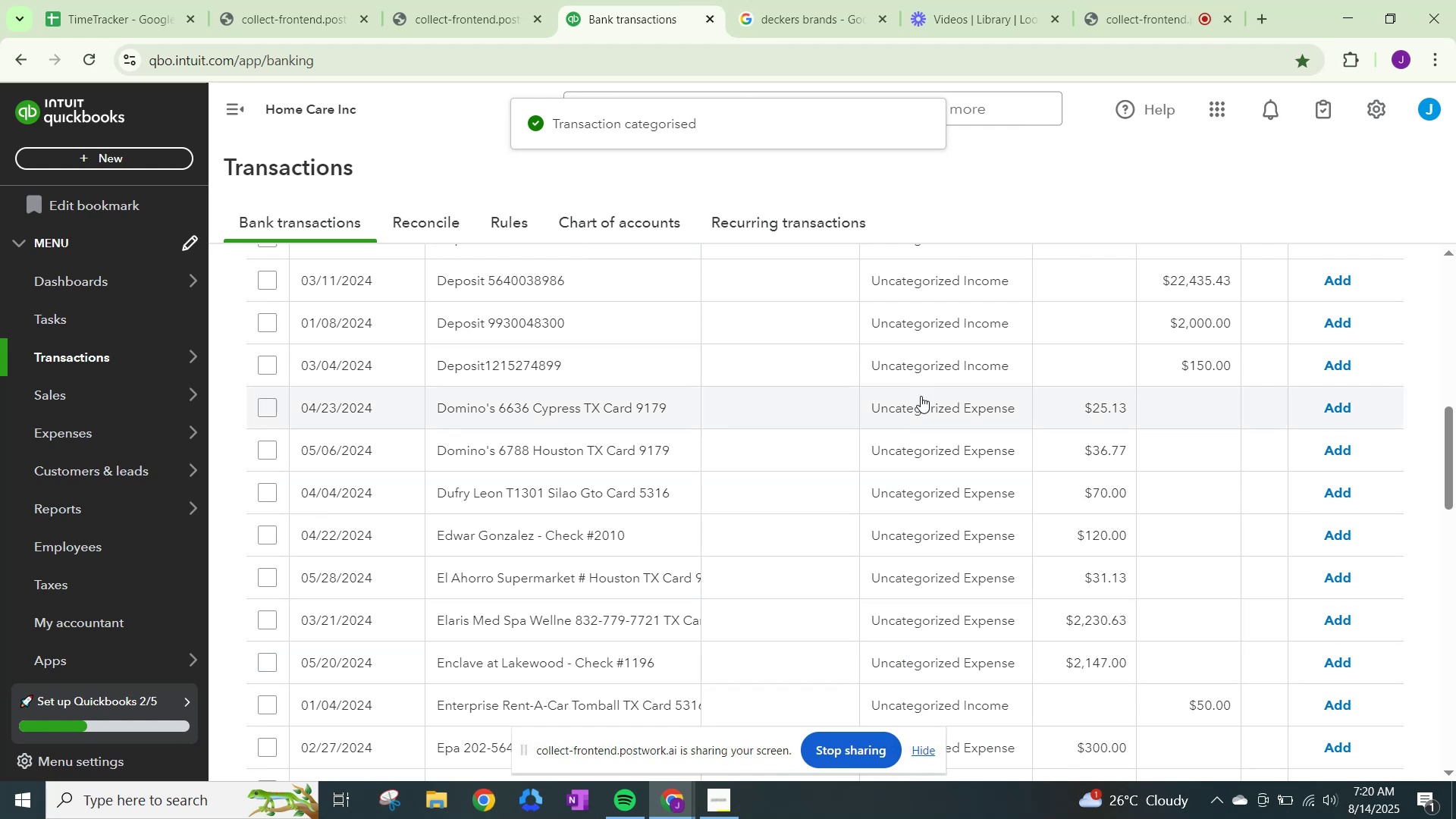 
left_click([933, 403])
 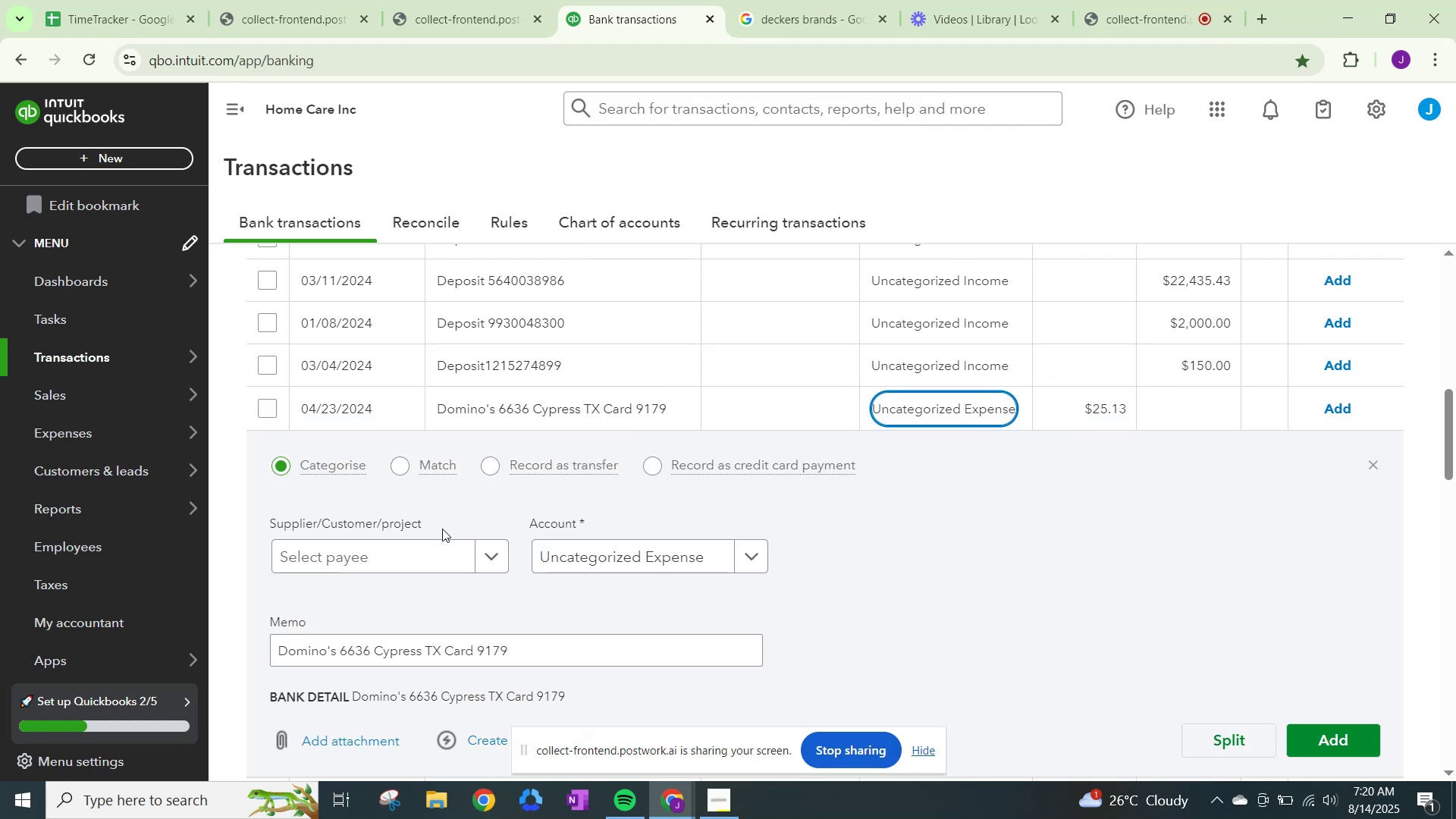 
left_click([483, 550])
 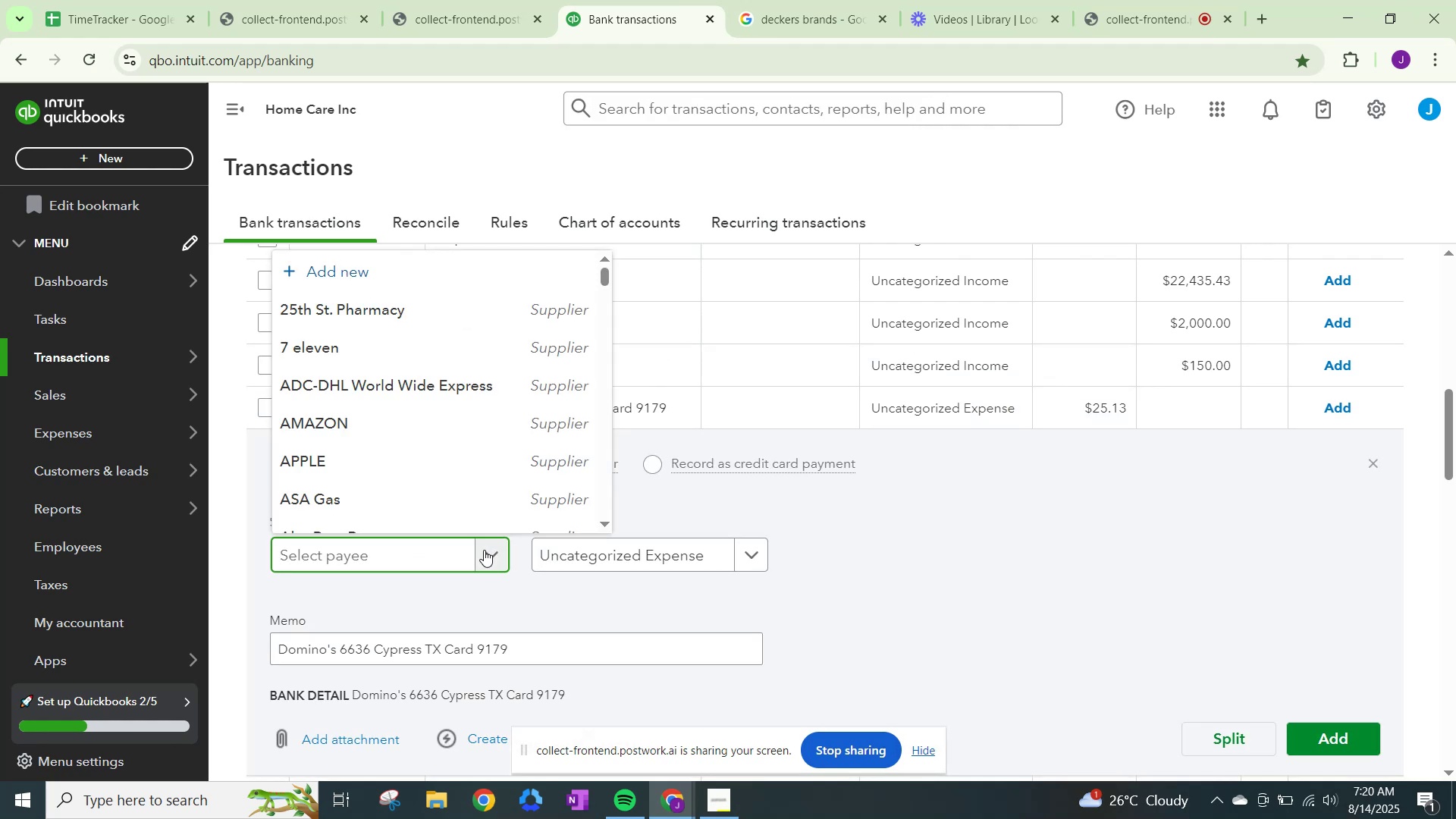 
type(dominDomino;d)
key(Backspace)
key(Backspace)
type('s)
 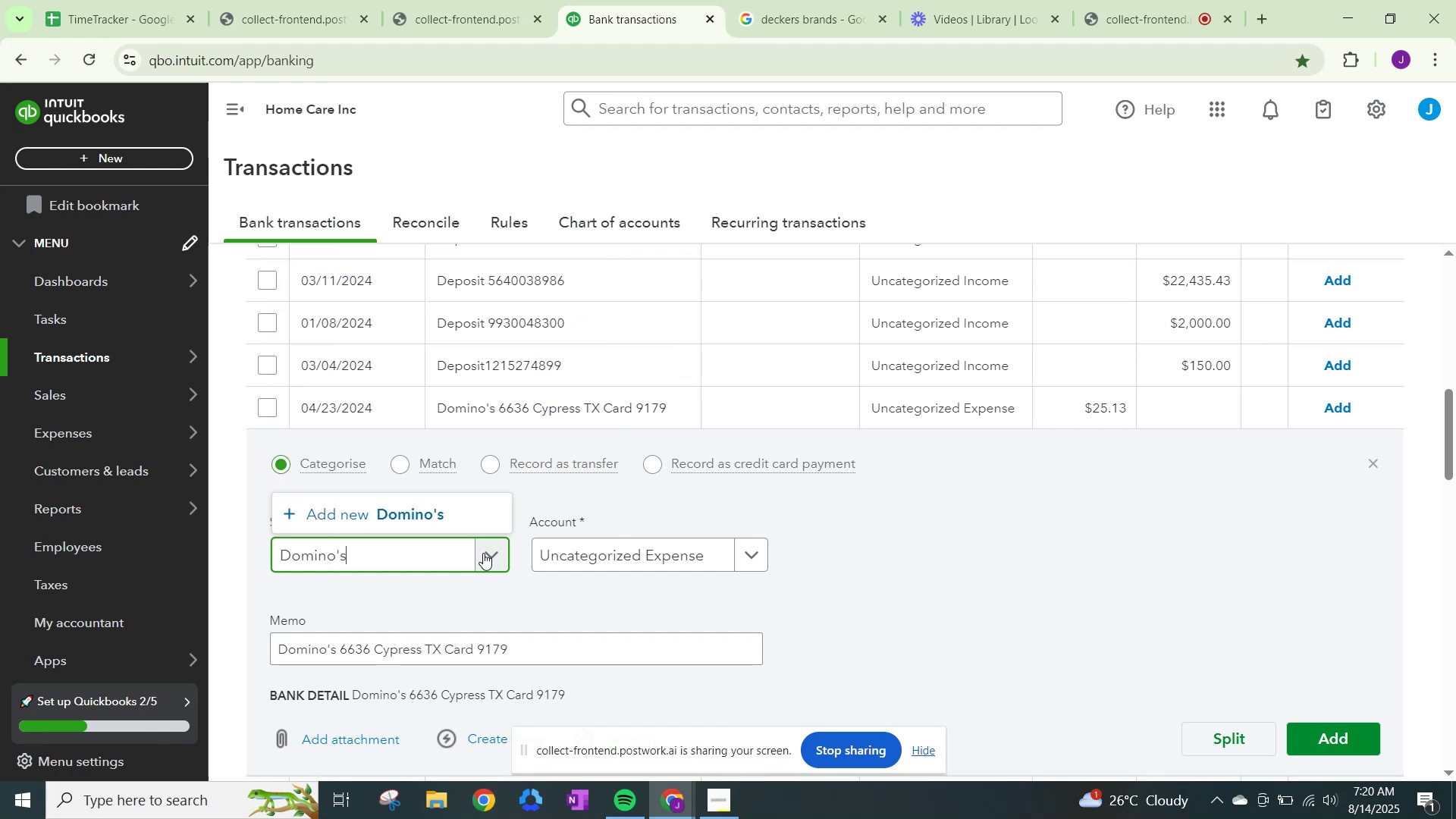 
left_click([433, 506])
 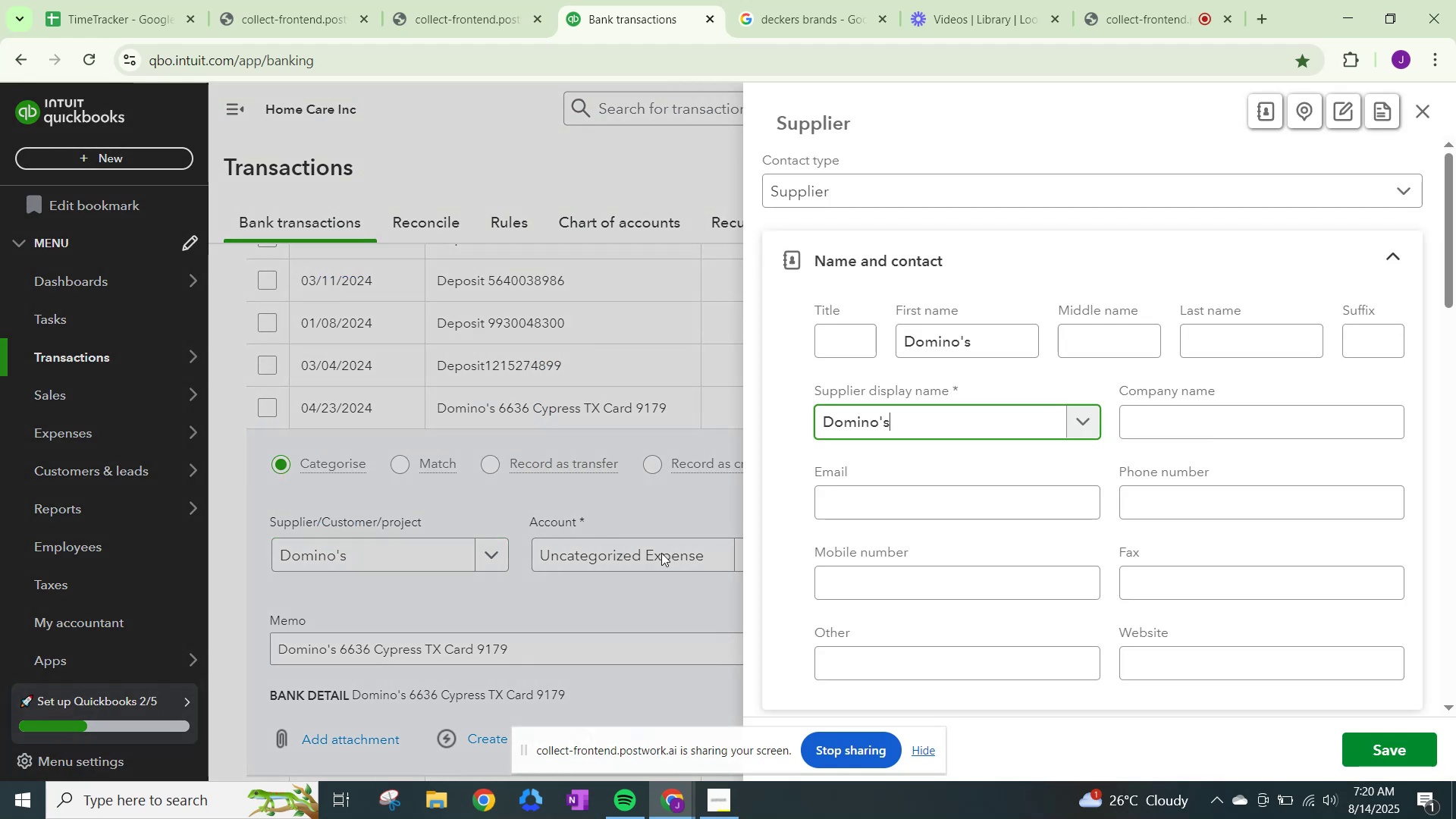 
scroll: coordinate [887, 527], scroll_direction: down, amount: 17.0
 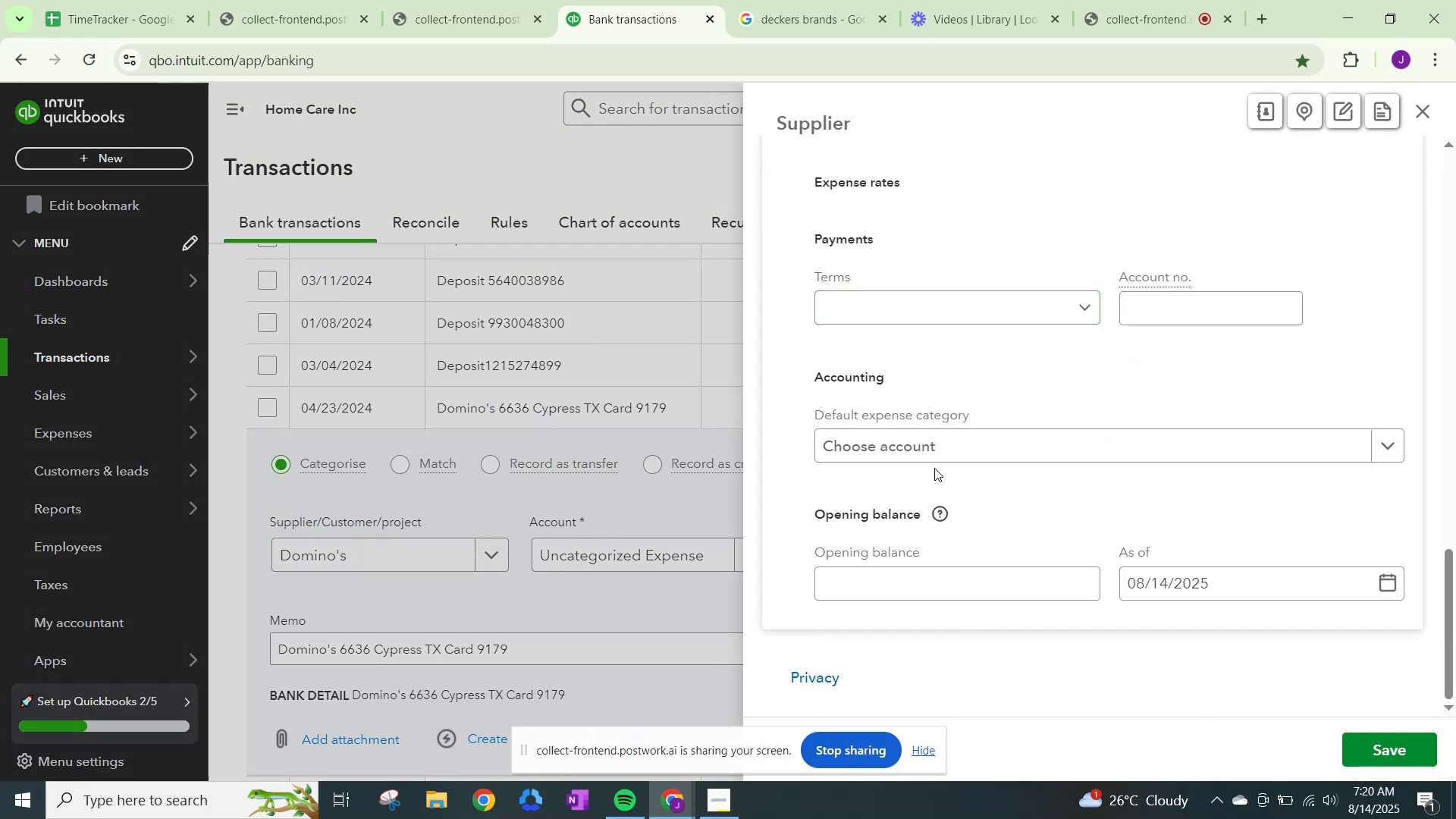 
left_click([939, 460])
 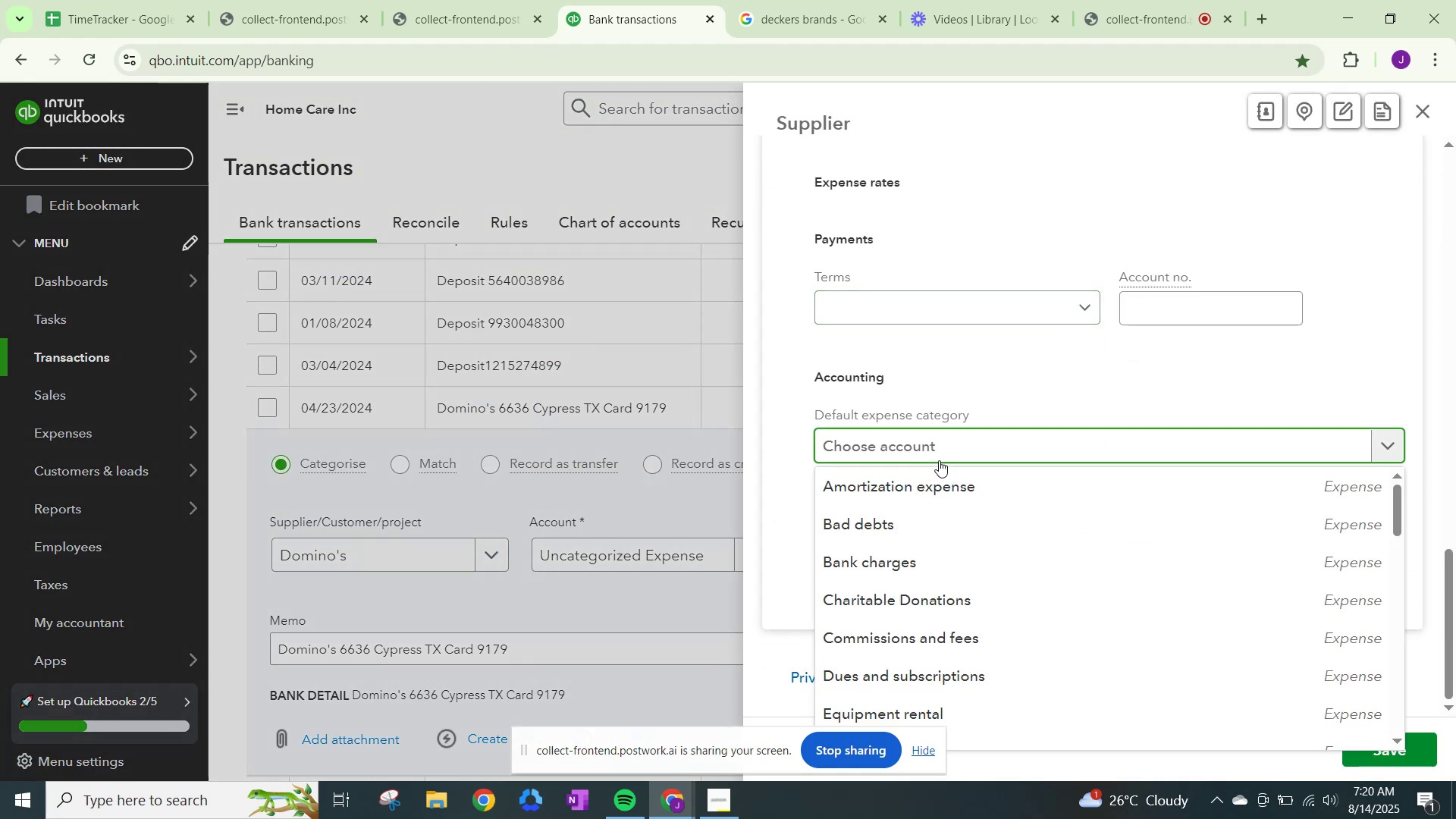 
type(meals)
 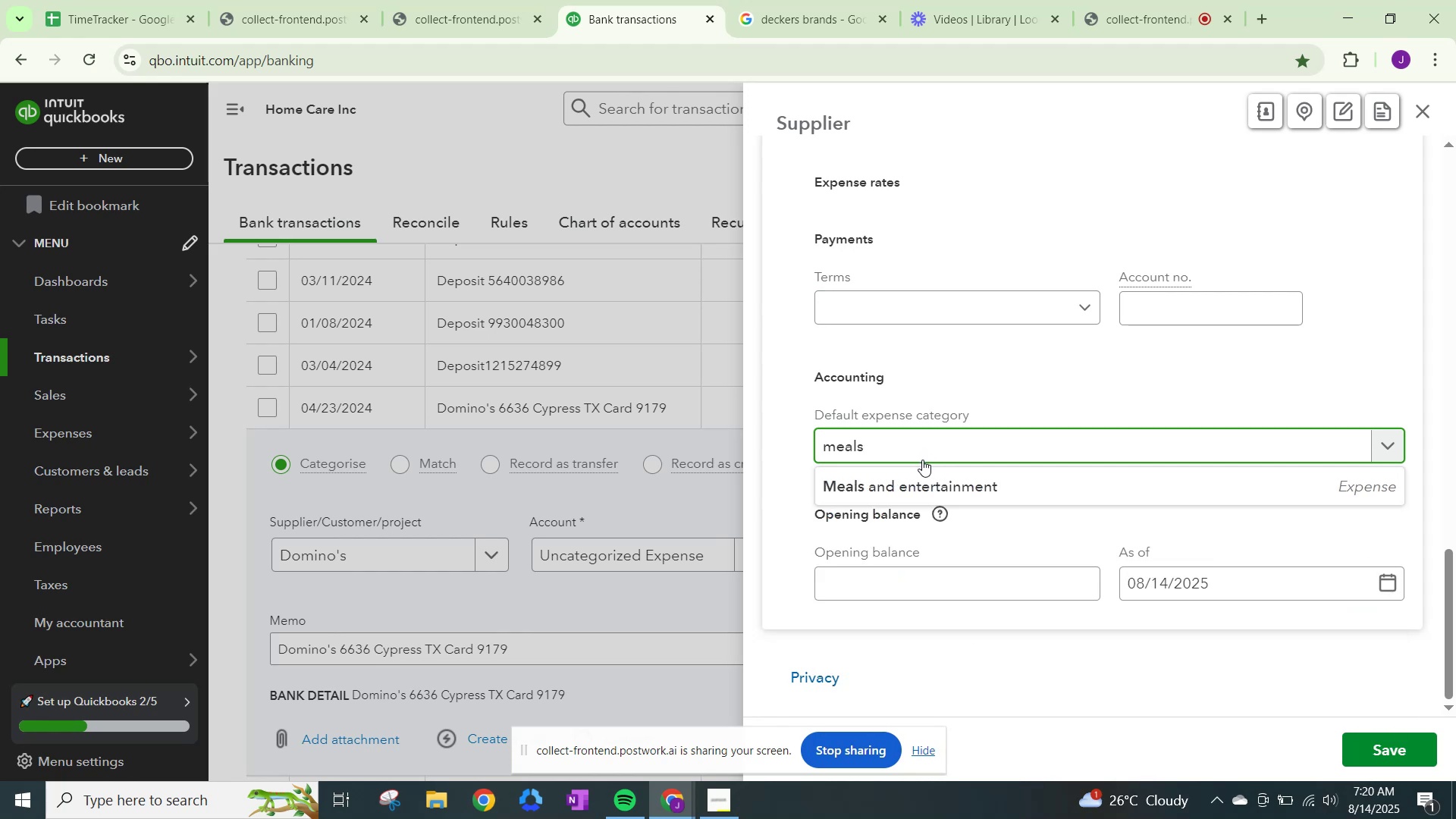 
left_click([918, 473])
 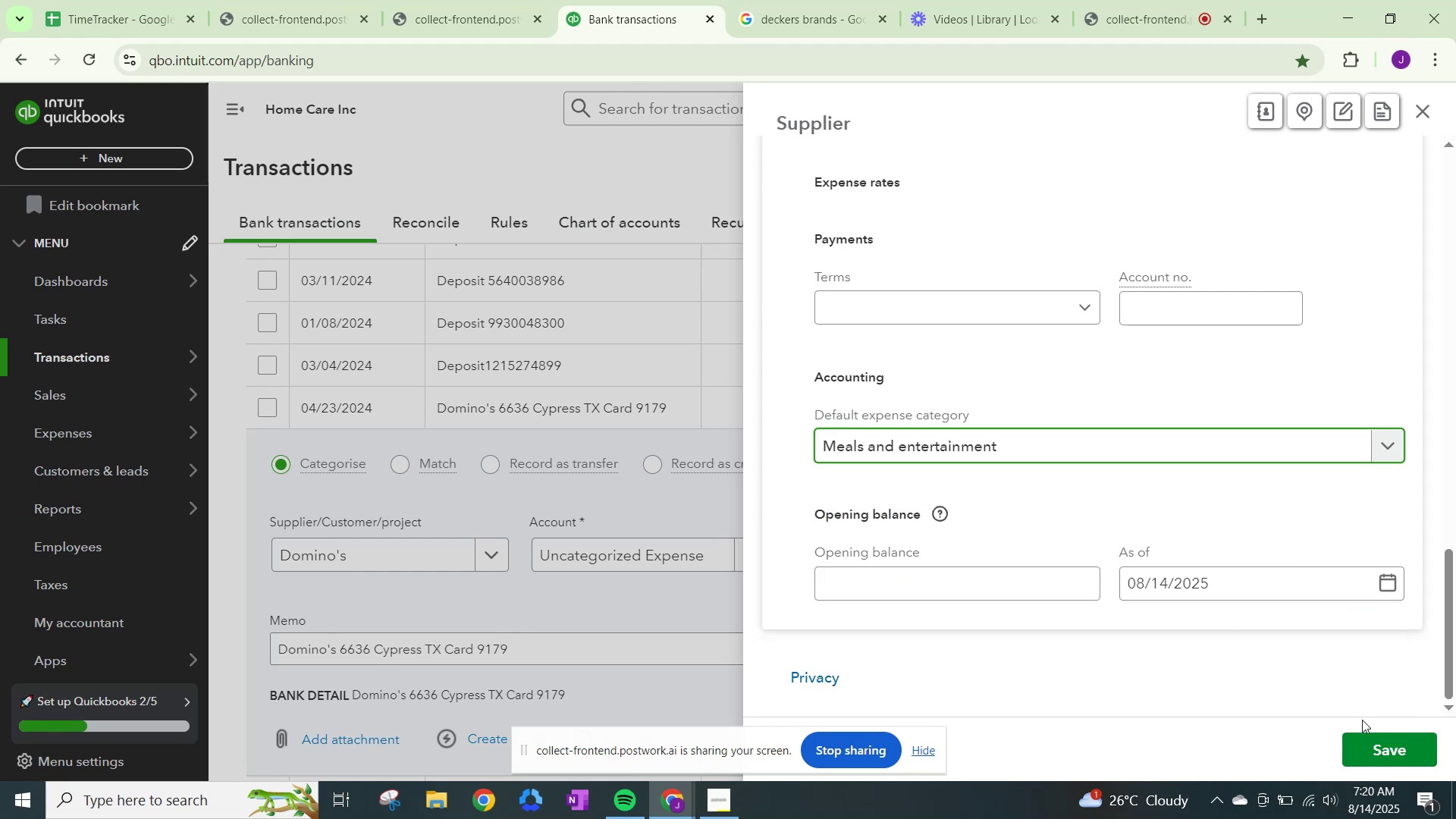 
left_click([1379, 742])
 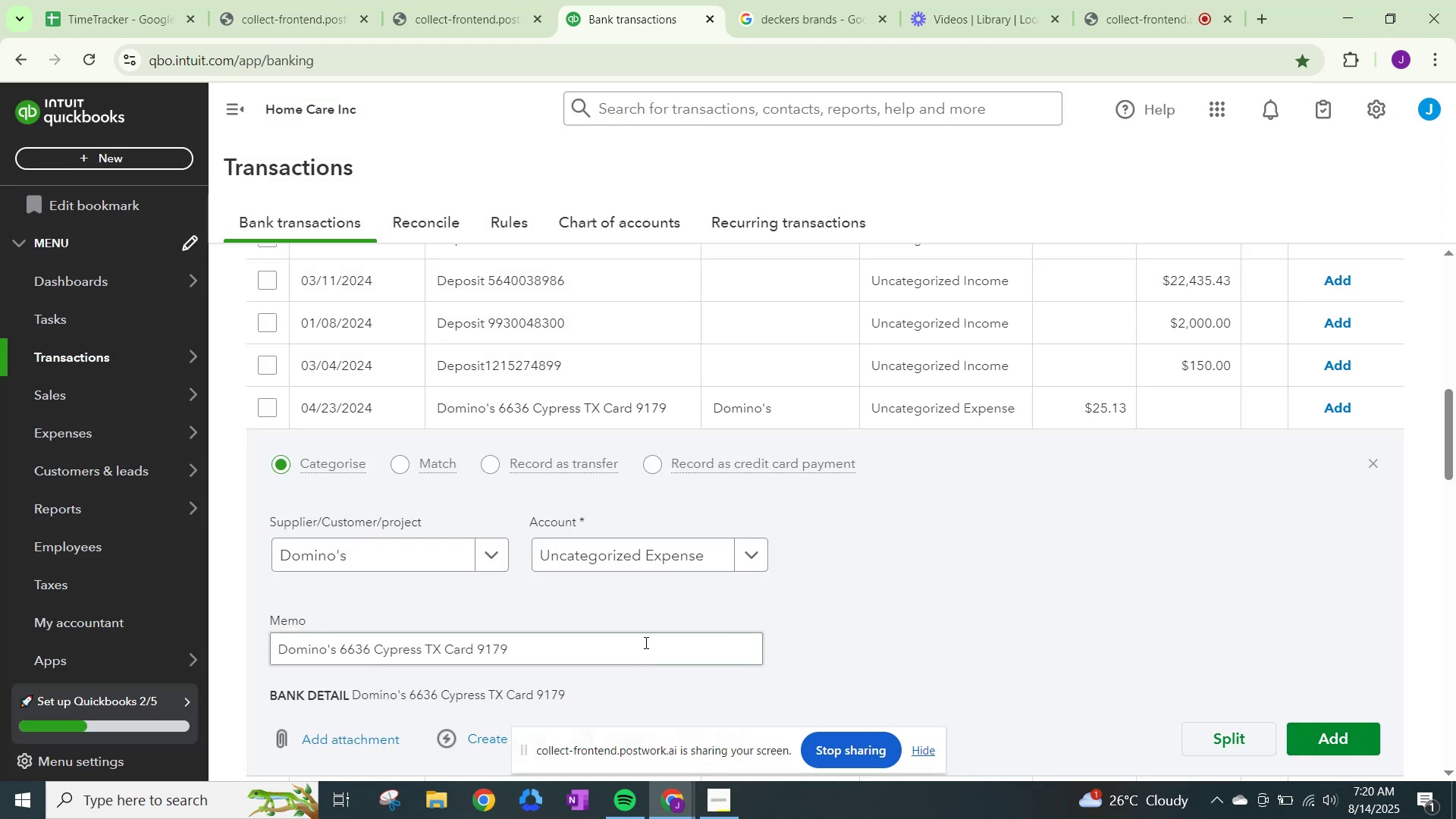 
left_click([643, 568])
 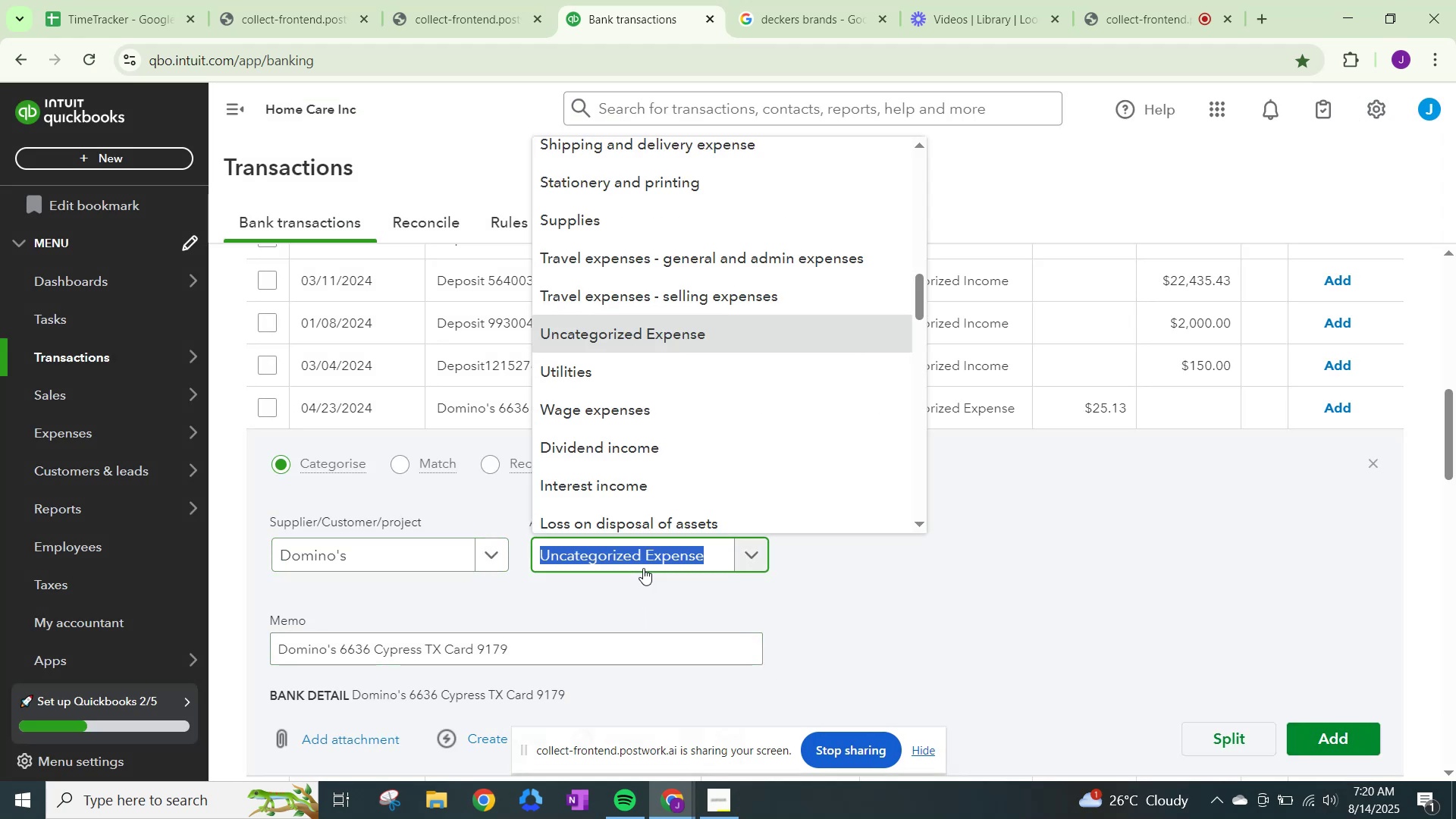 
type(meals)
 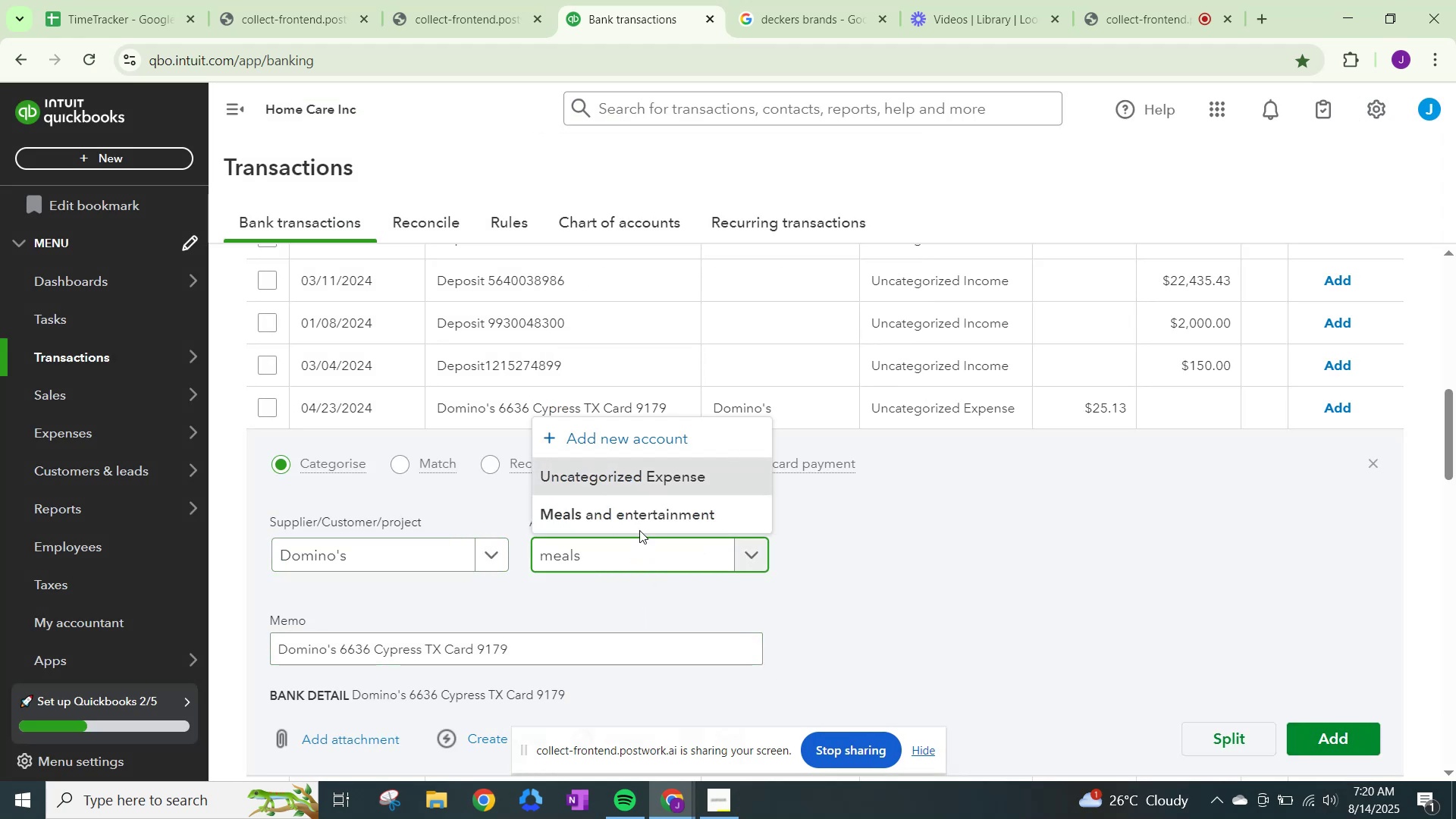 
left_click([642, 507])
 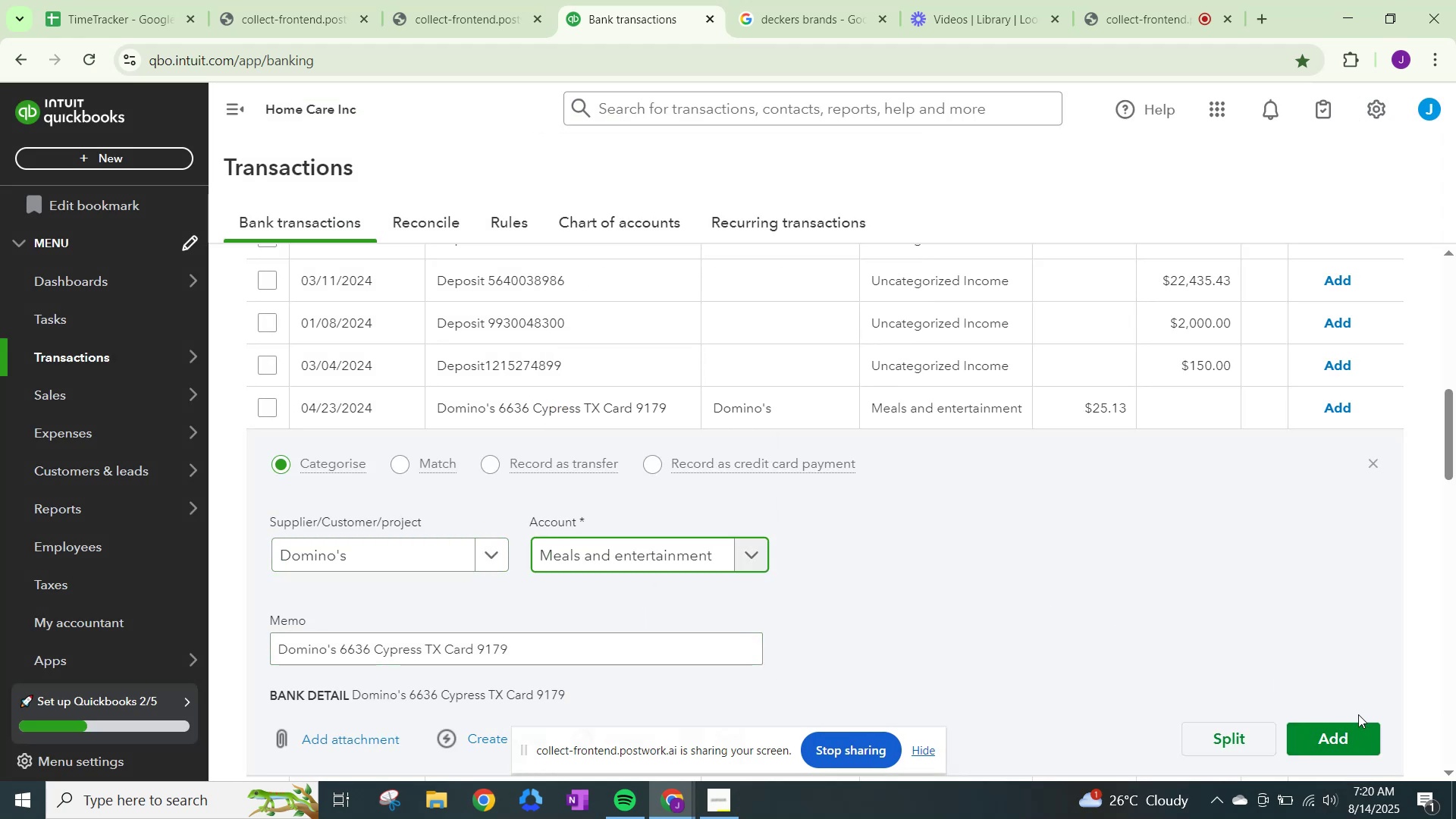 
left_click([1348, 732])
 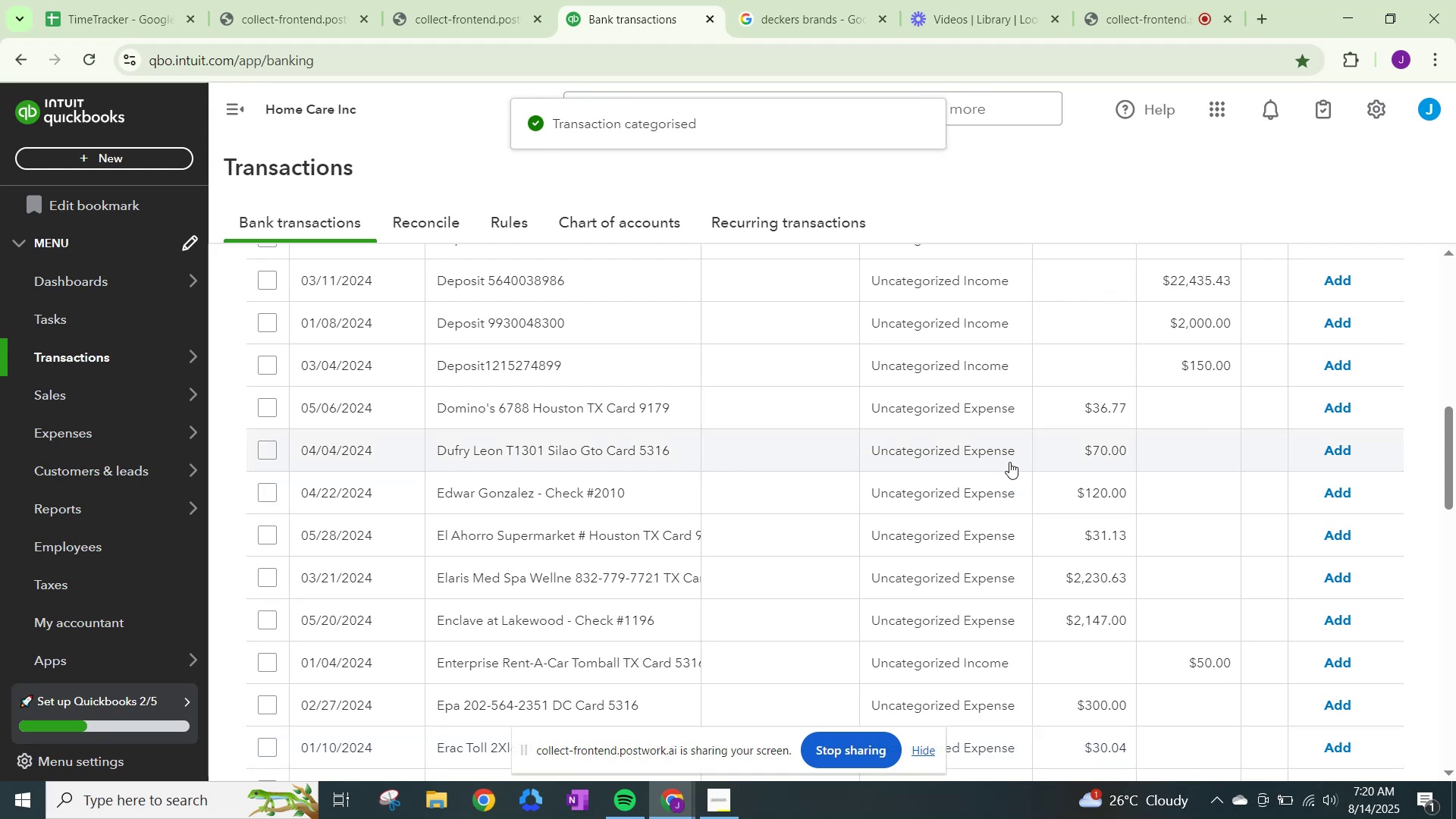 
left_click([947, 407])
 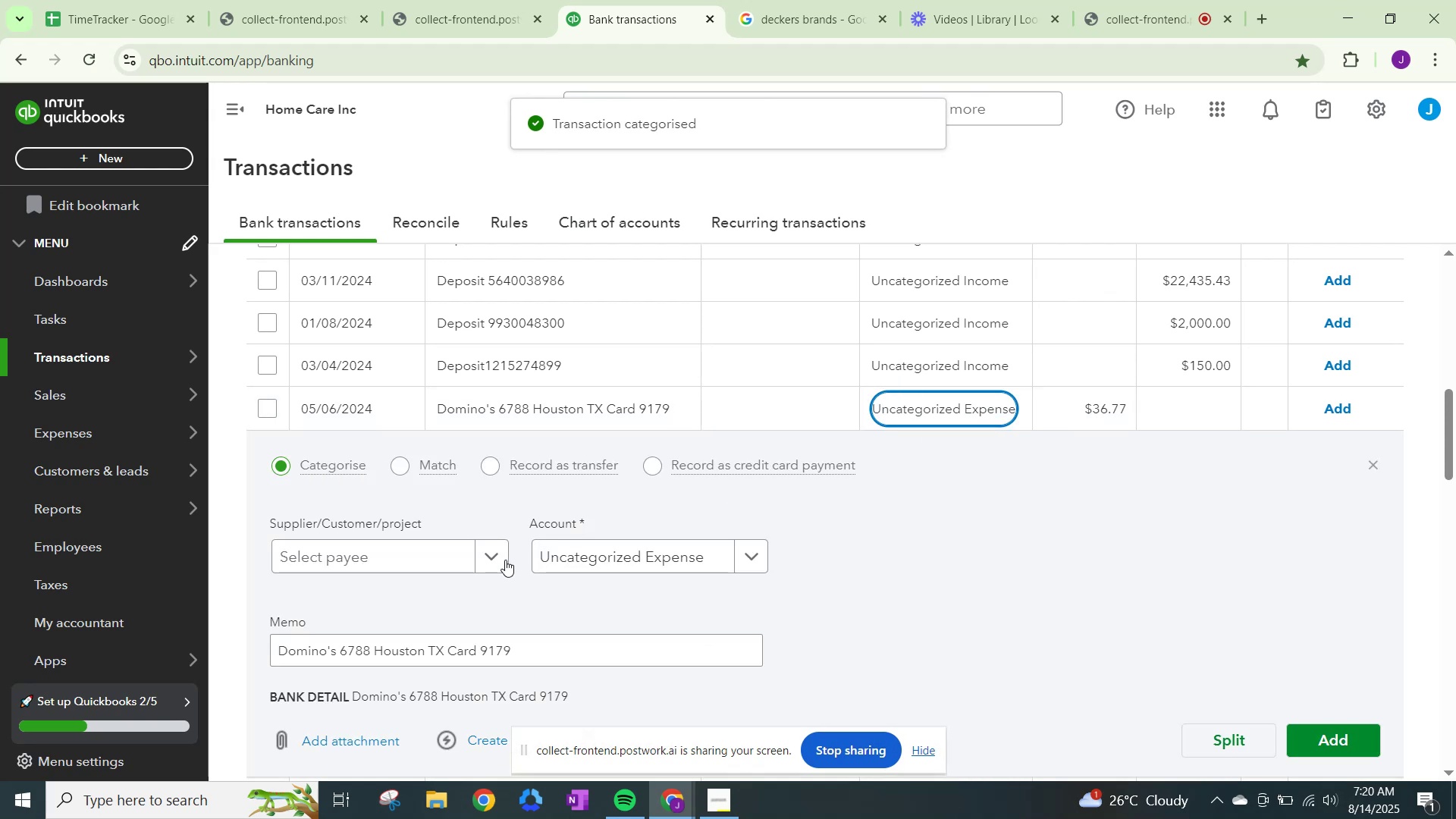 
left_click([488, 557])
 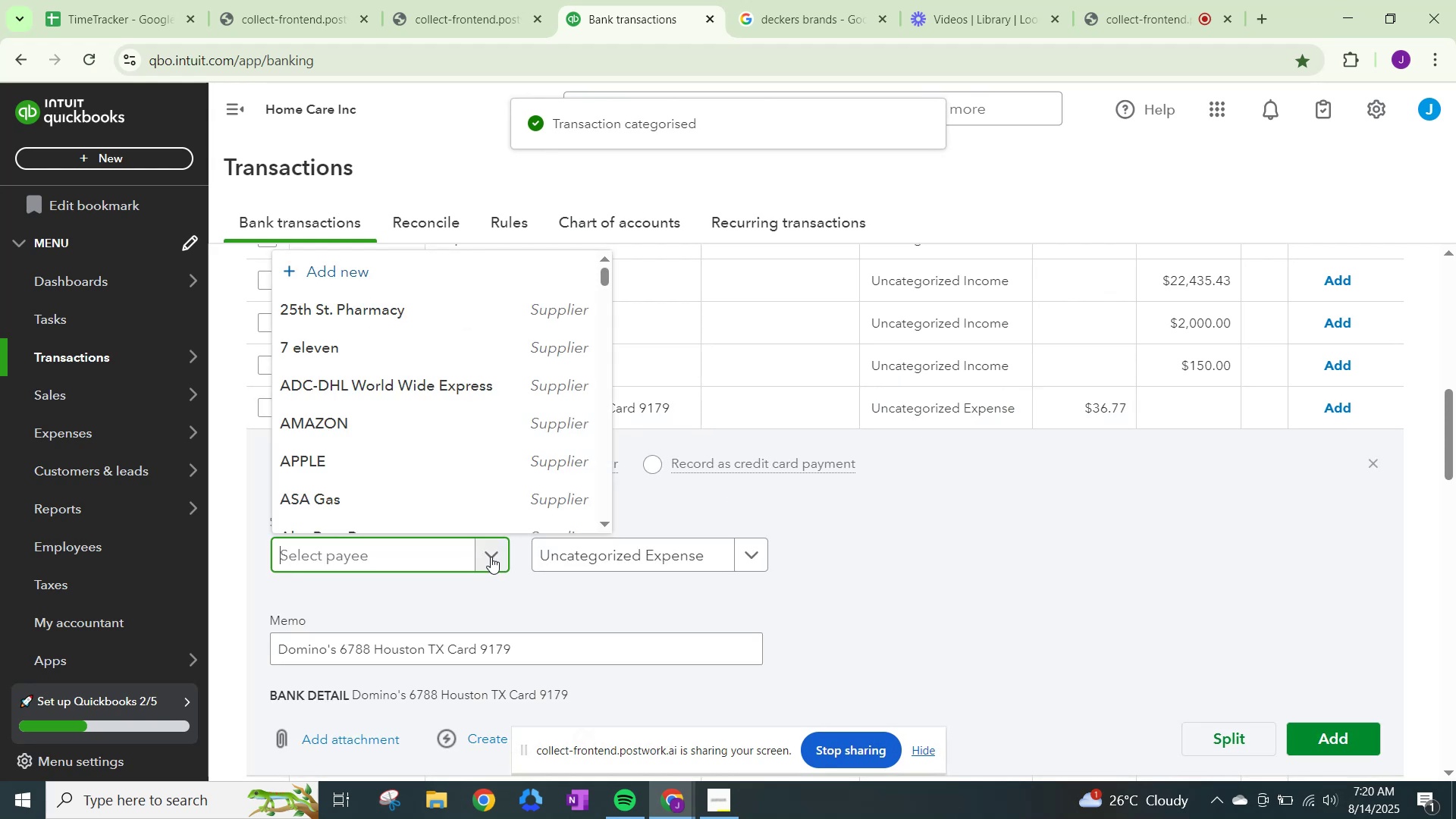 
type(domino)
 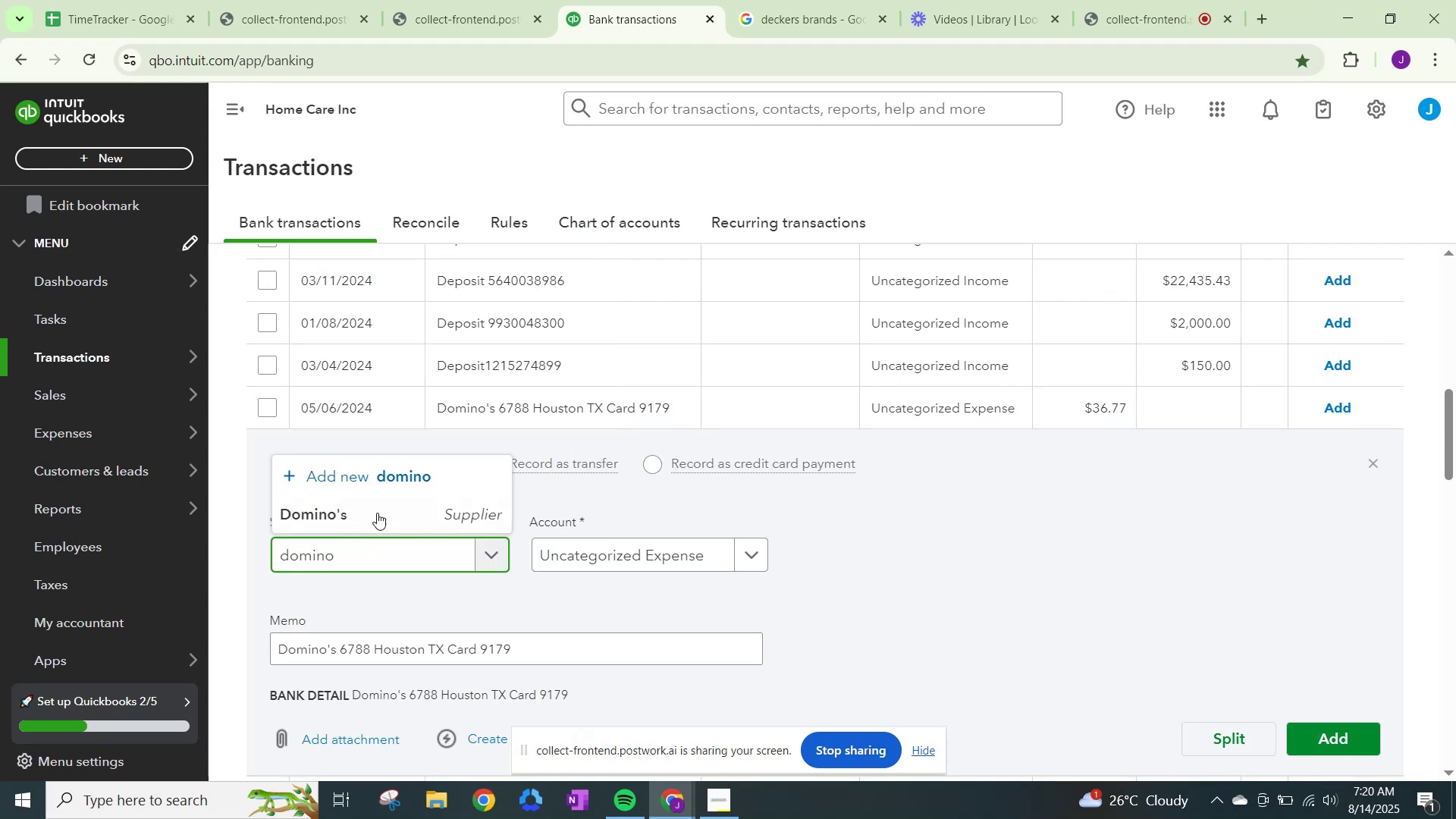 
left_click([375, 512])
 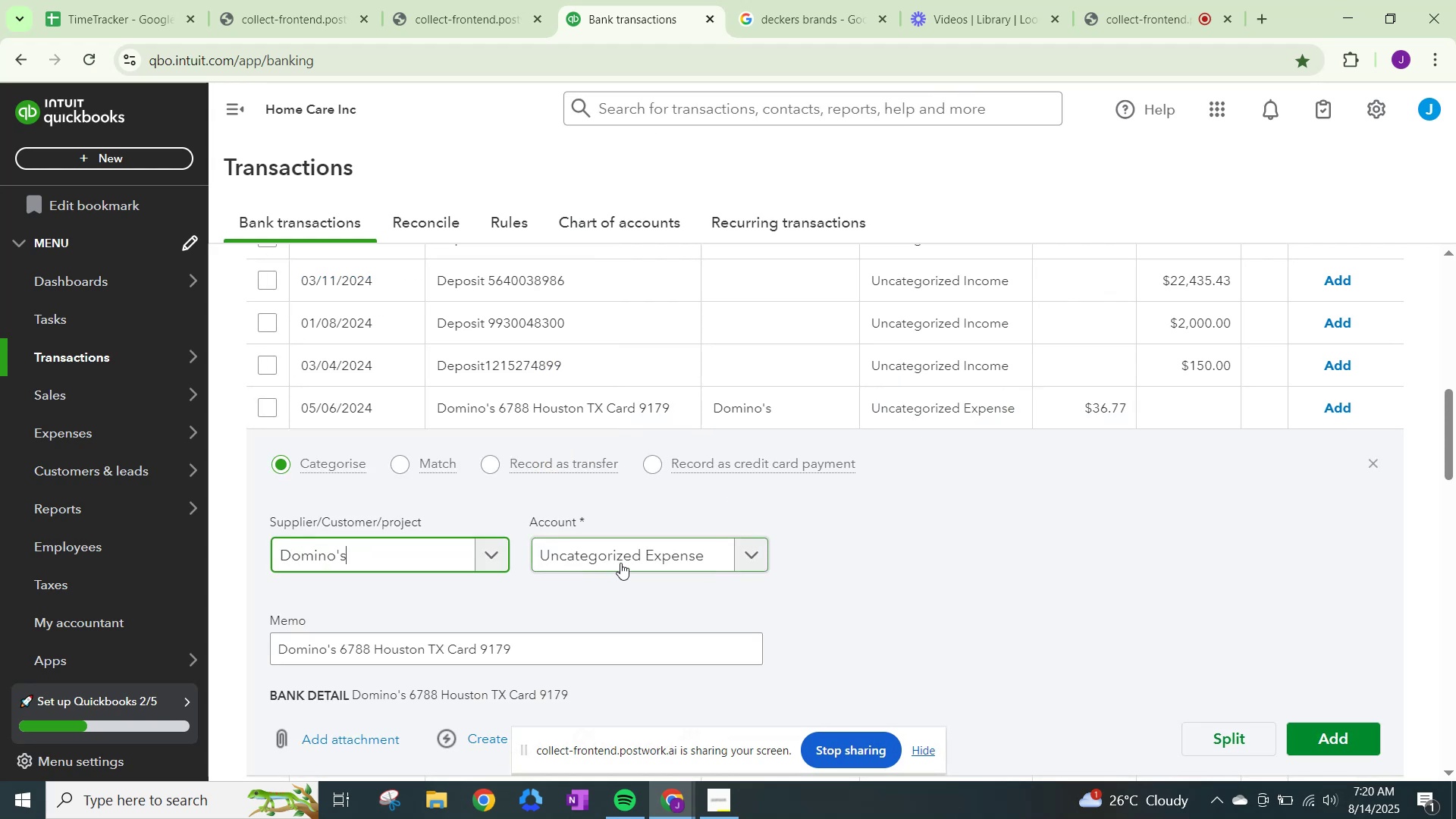 
left_click([621, 563])
 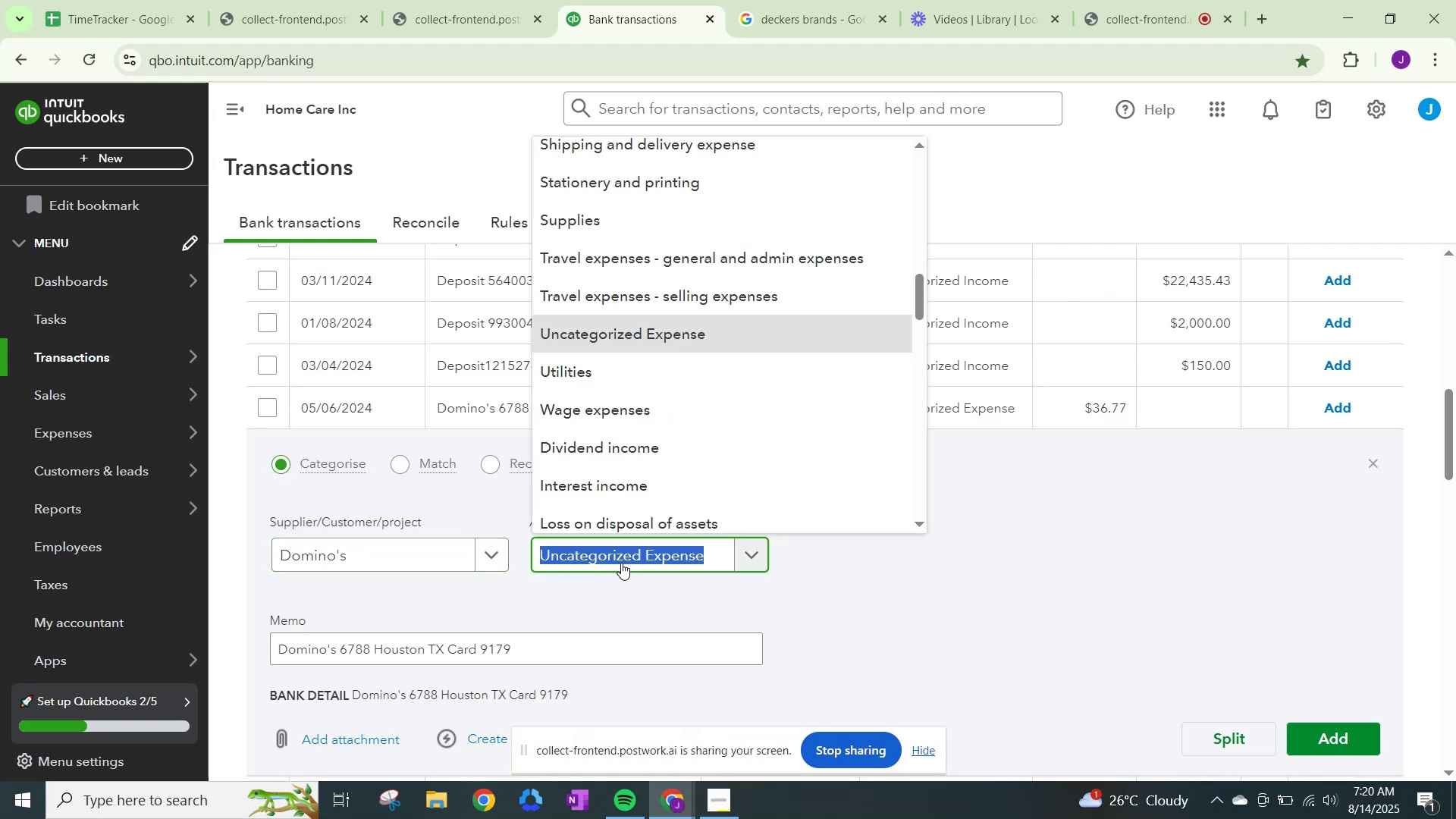 
type(meals)
 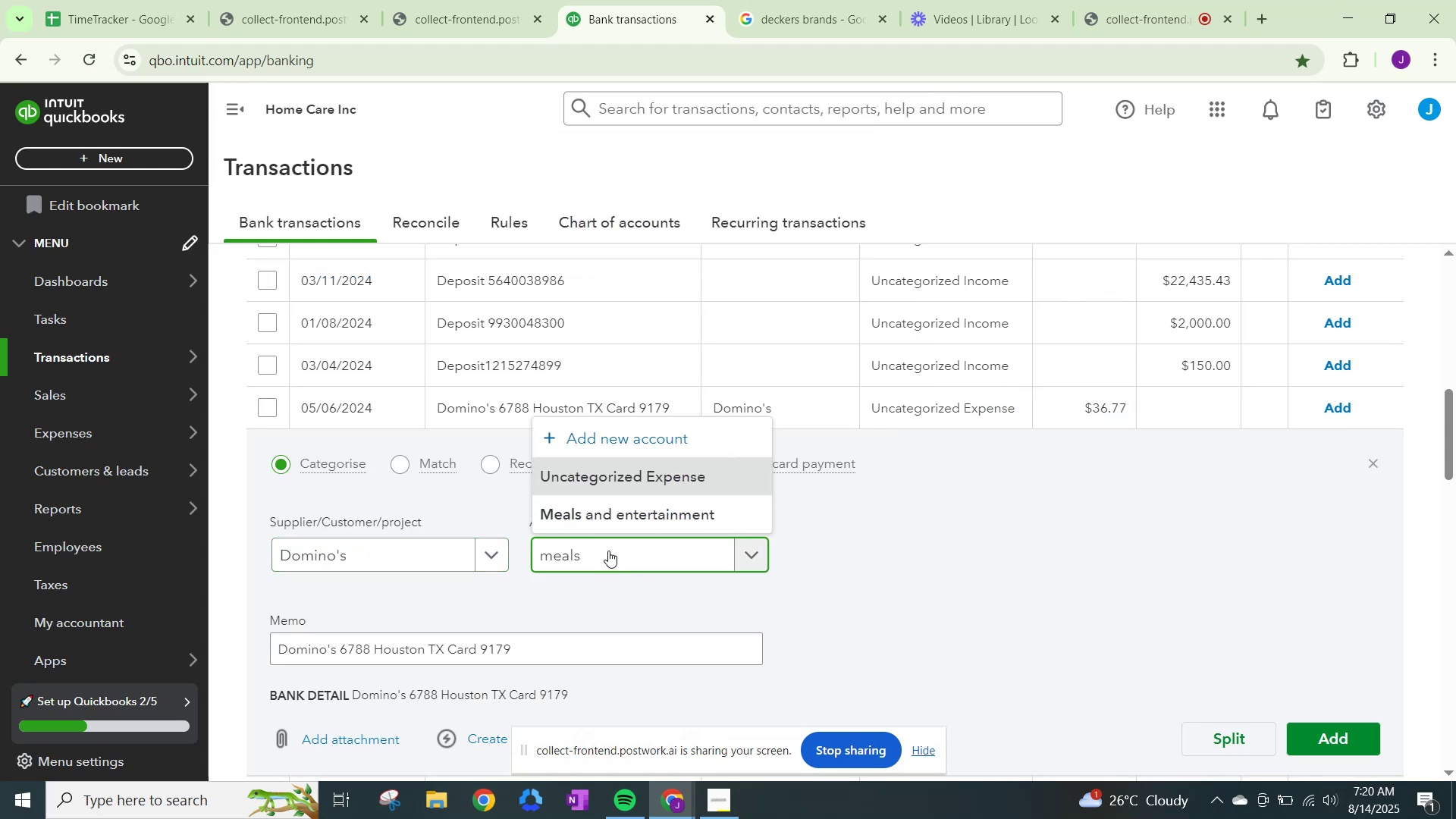 
left_click([623, 509])
 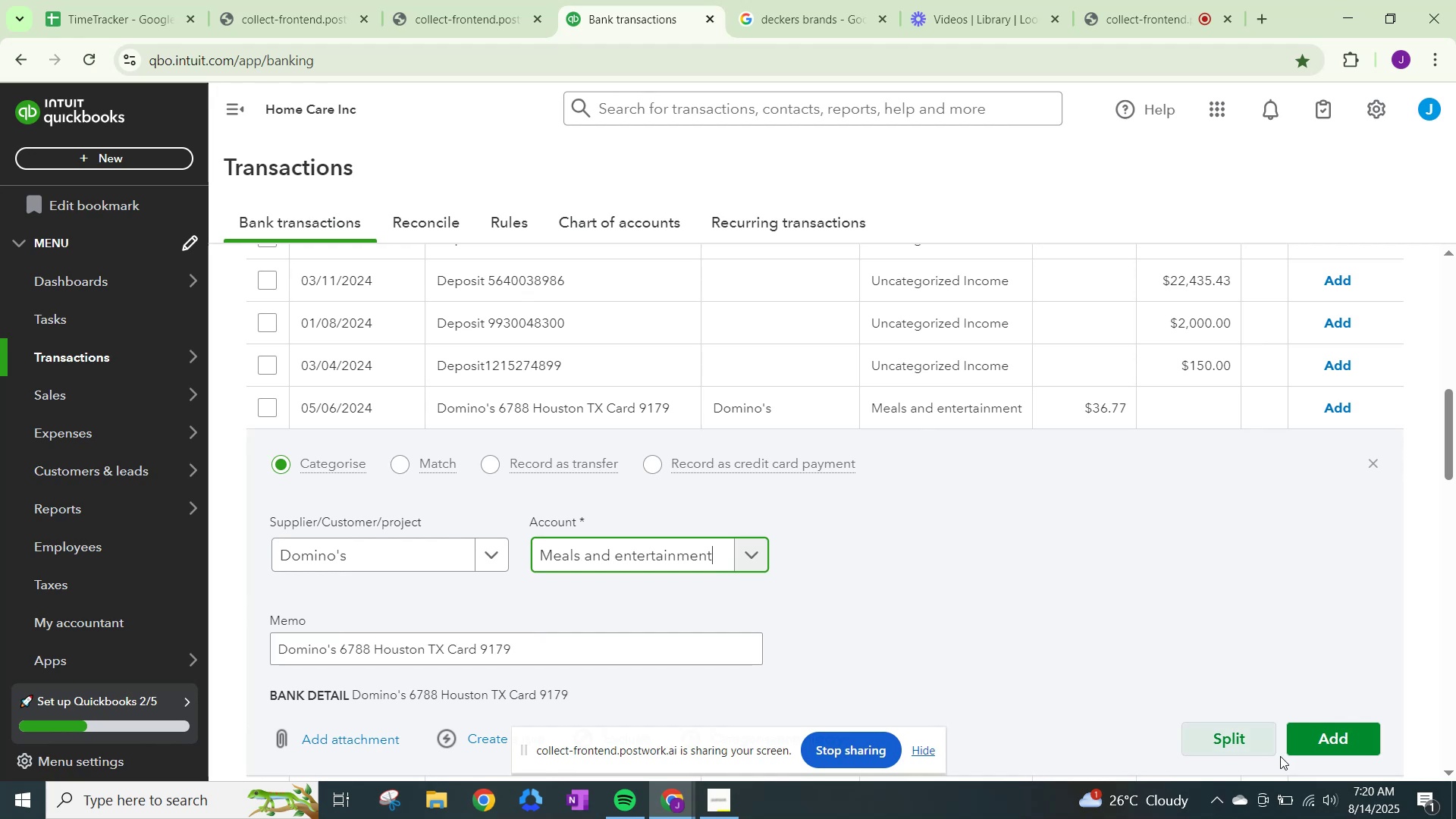 
left_click([1341, 739])
 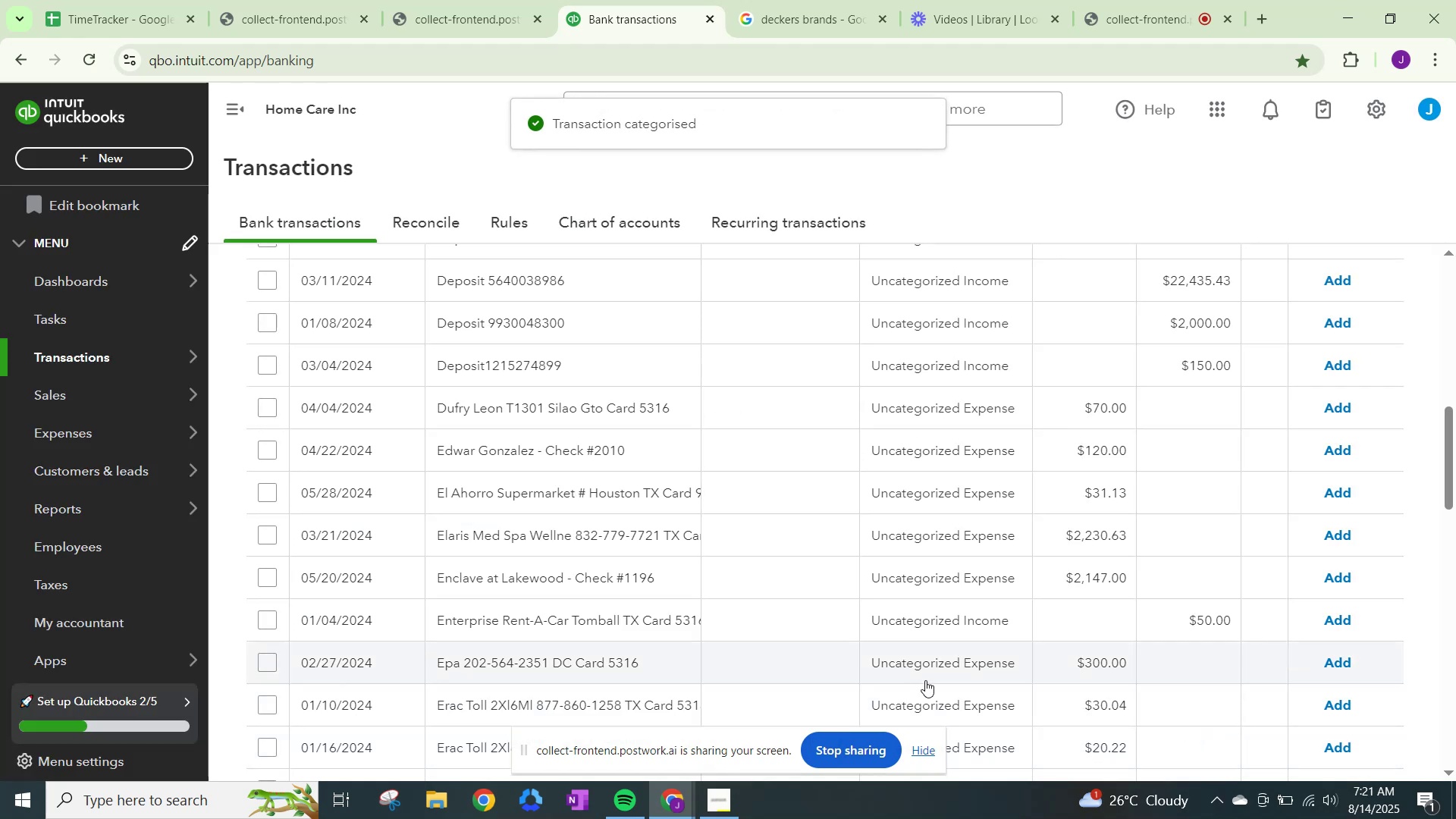 
wait(8.85)
 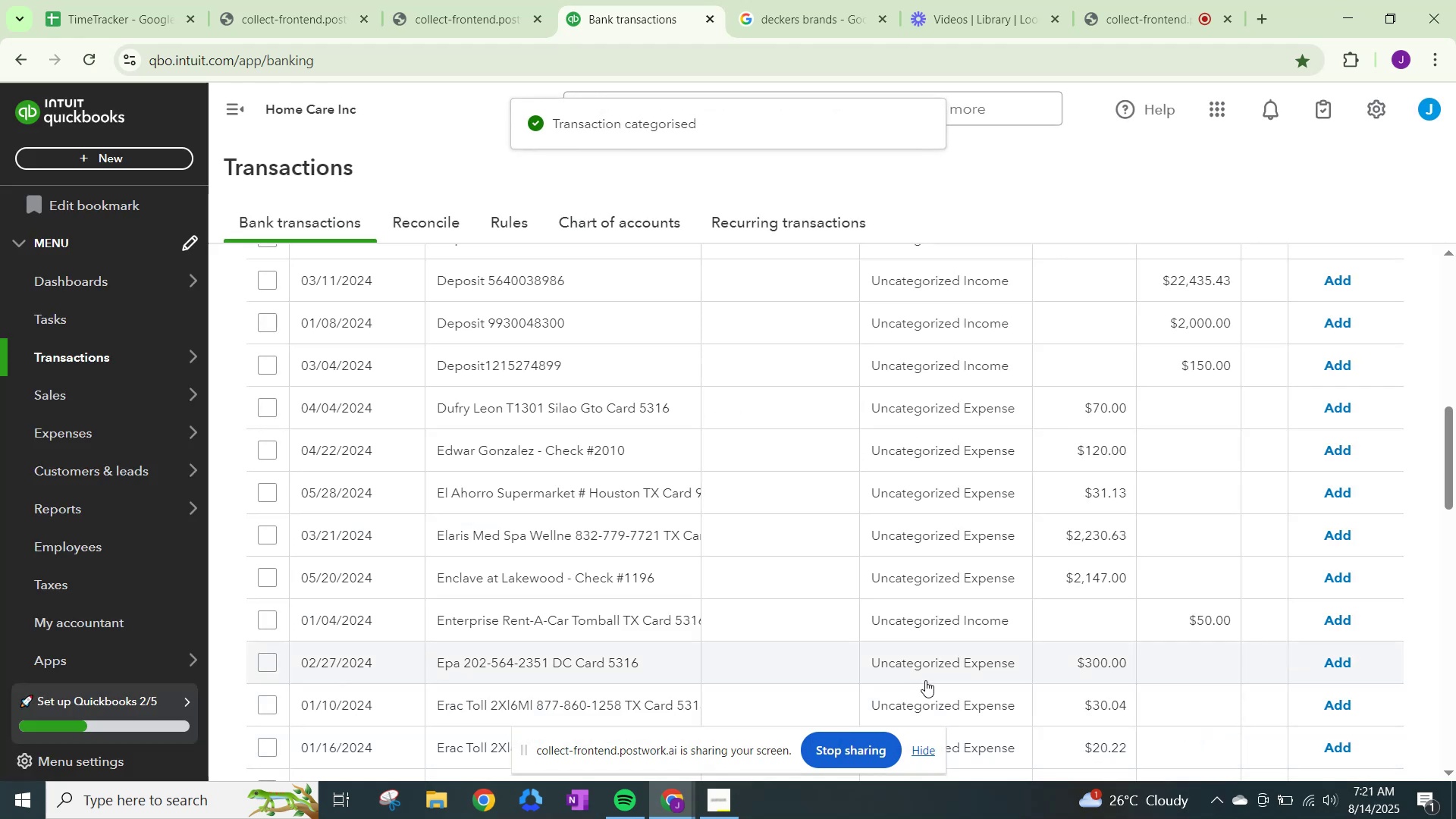 
left_click([792, 0])
 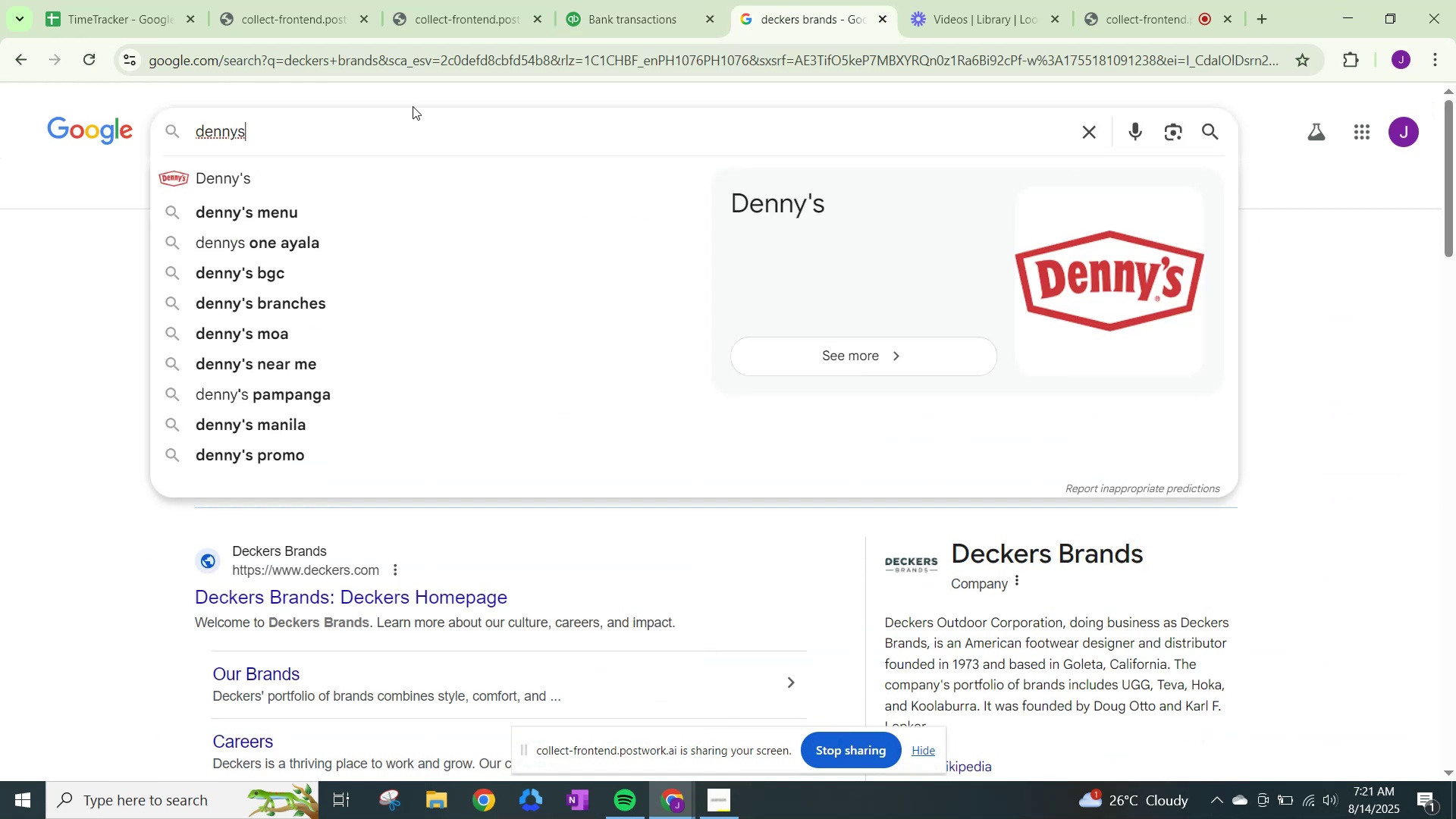 
left_click_drag(start_coordinate=[381, 124], to_coordinate=[0, 127])
 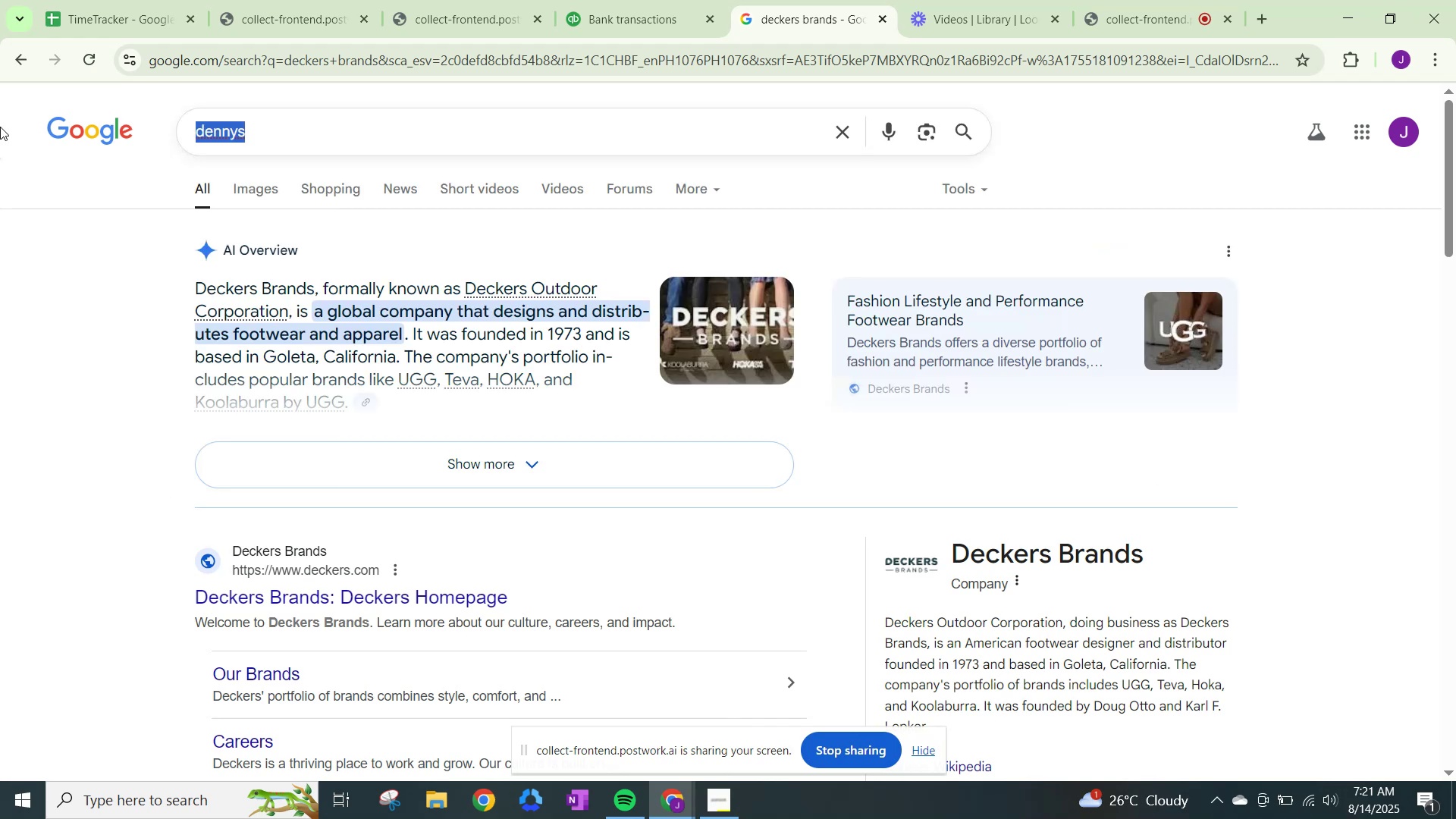 
type(dufry leon)
 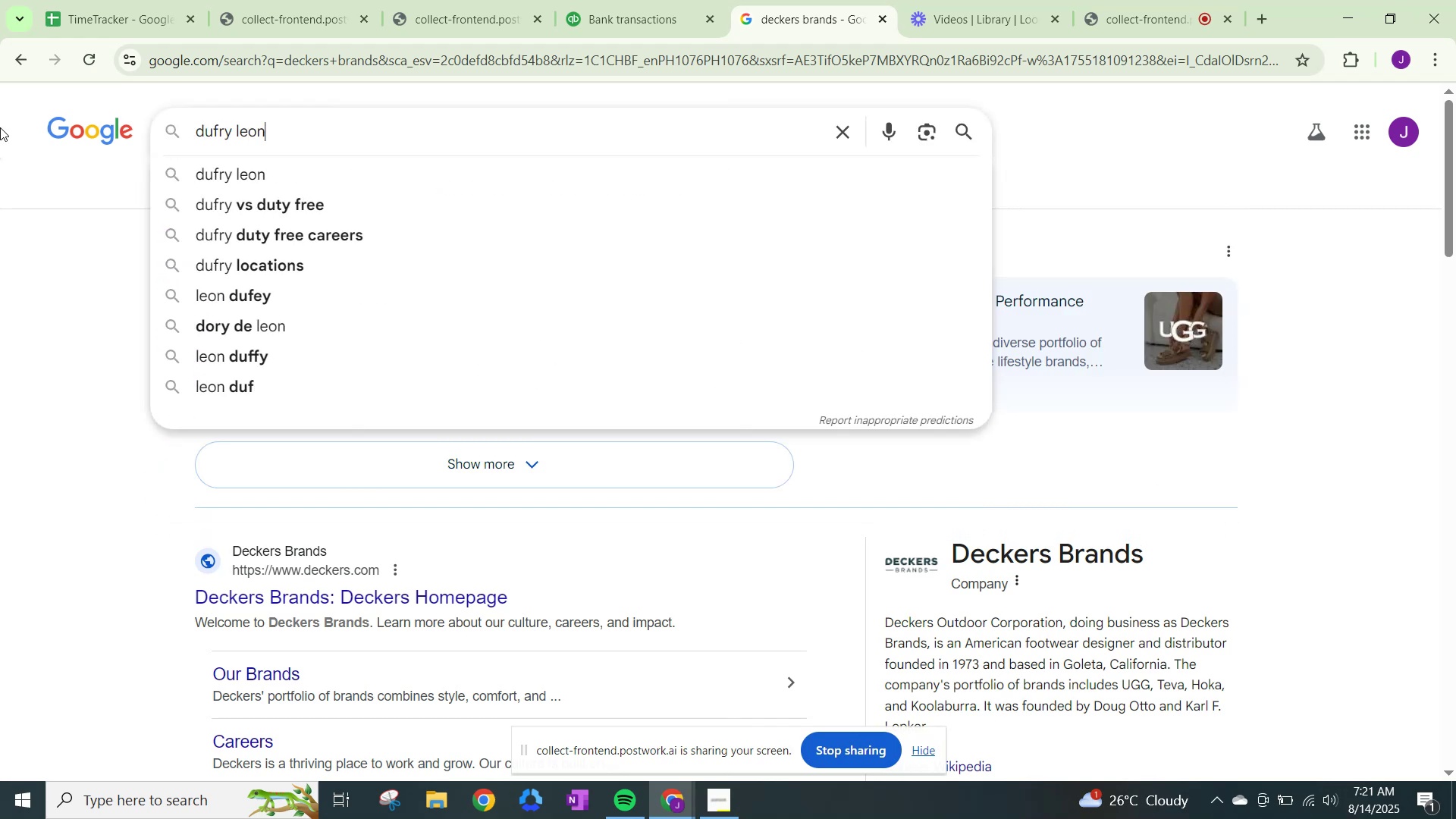 
key(ArrowDown)
 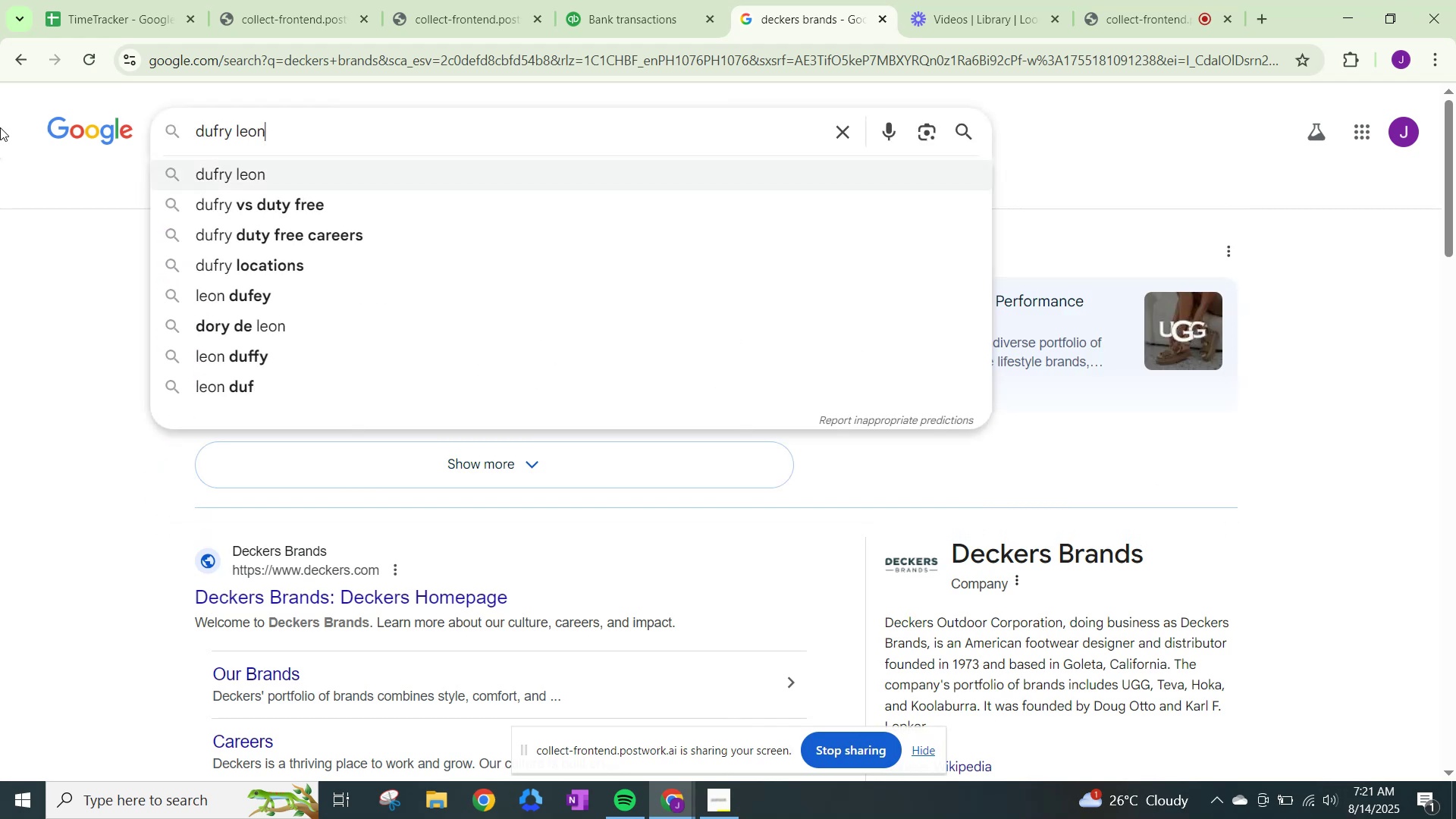 
key(NumpadEnter)
 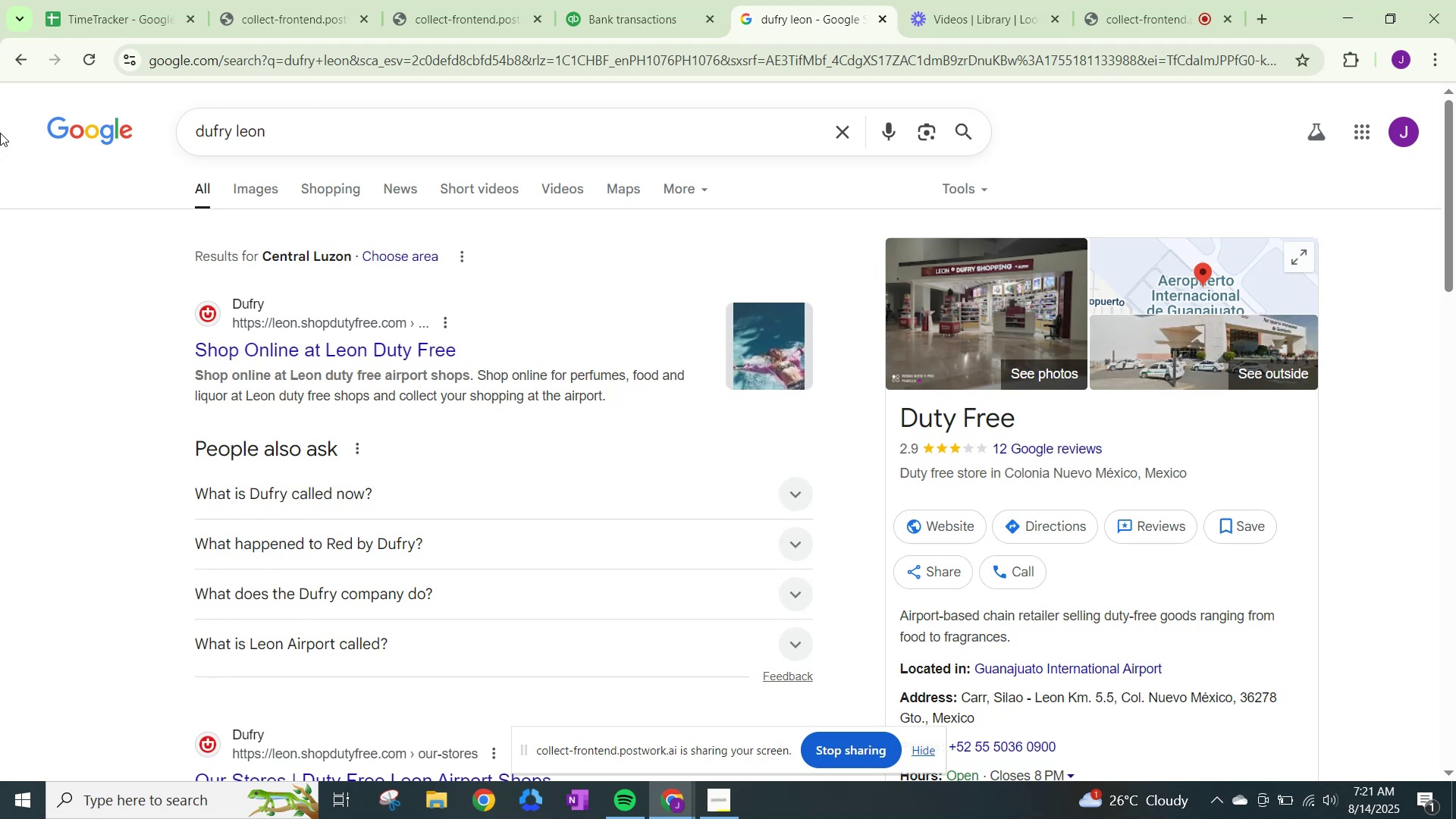 
wait(11.19)
 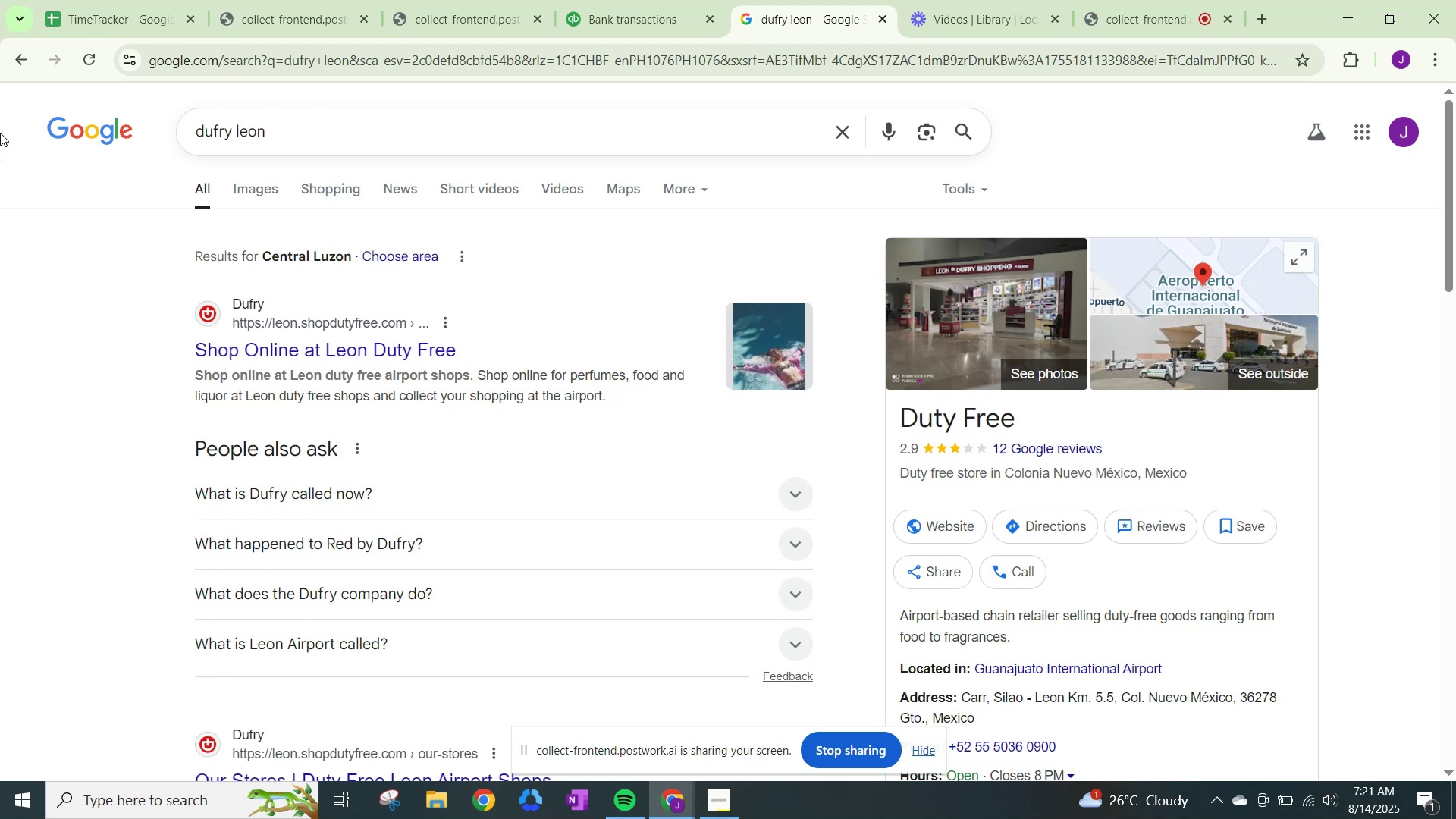 
left_click([668, 0])
 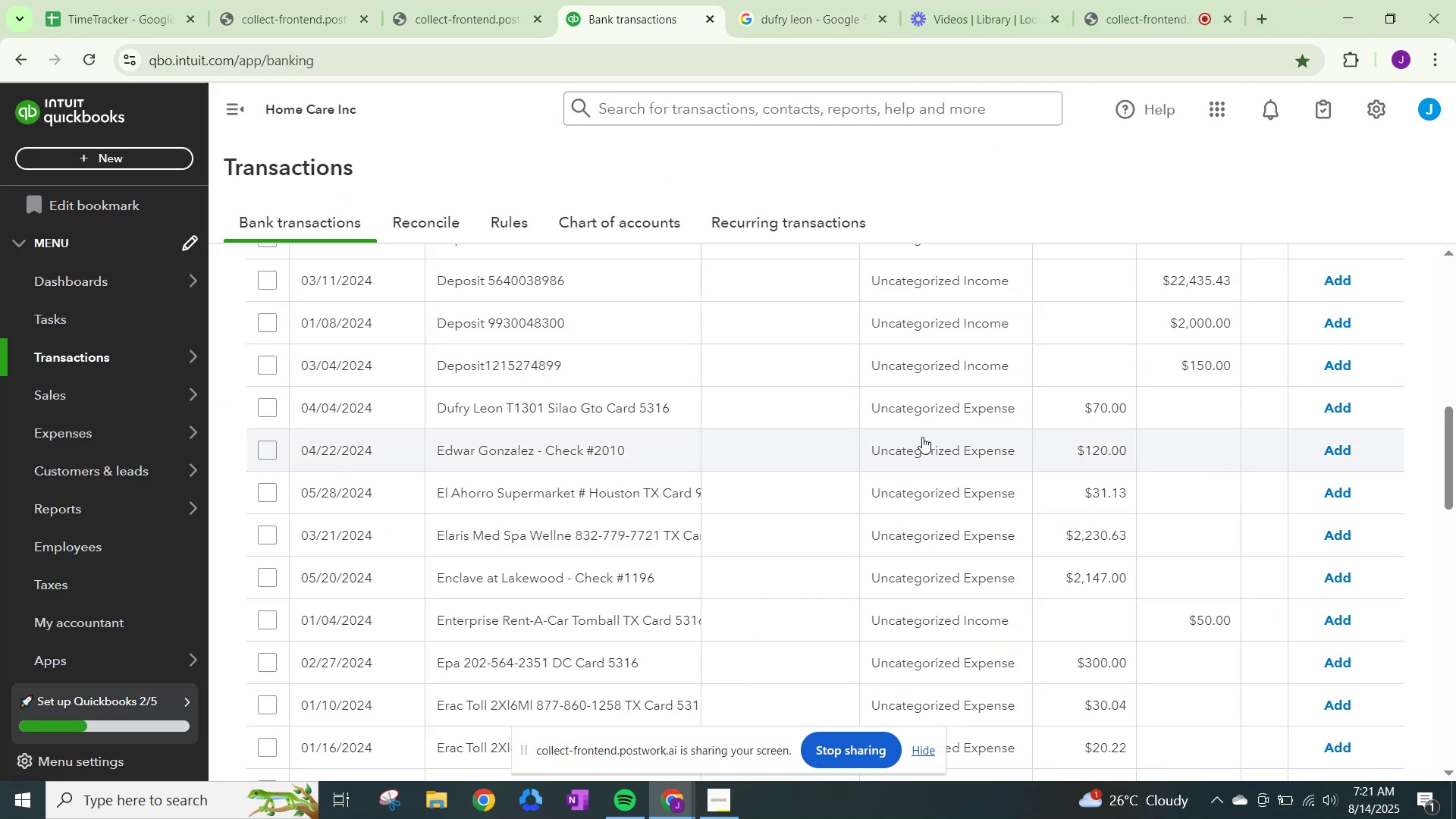 
left_click([946, 413])
 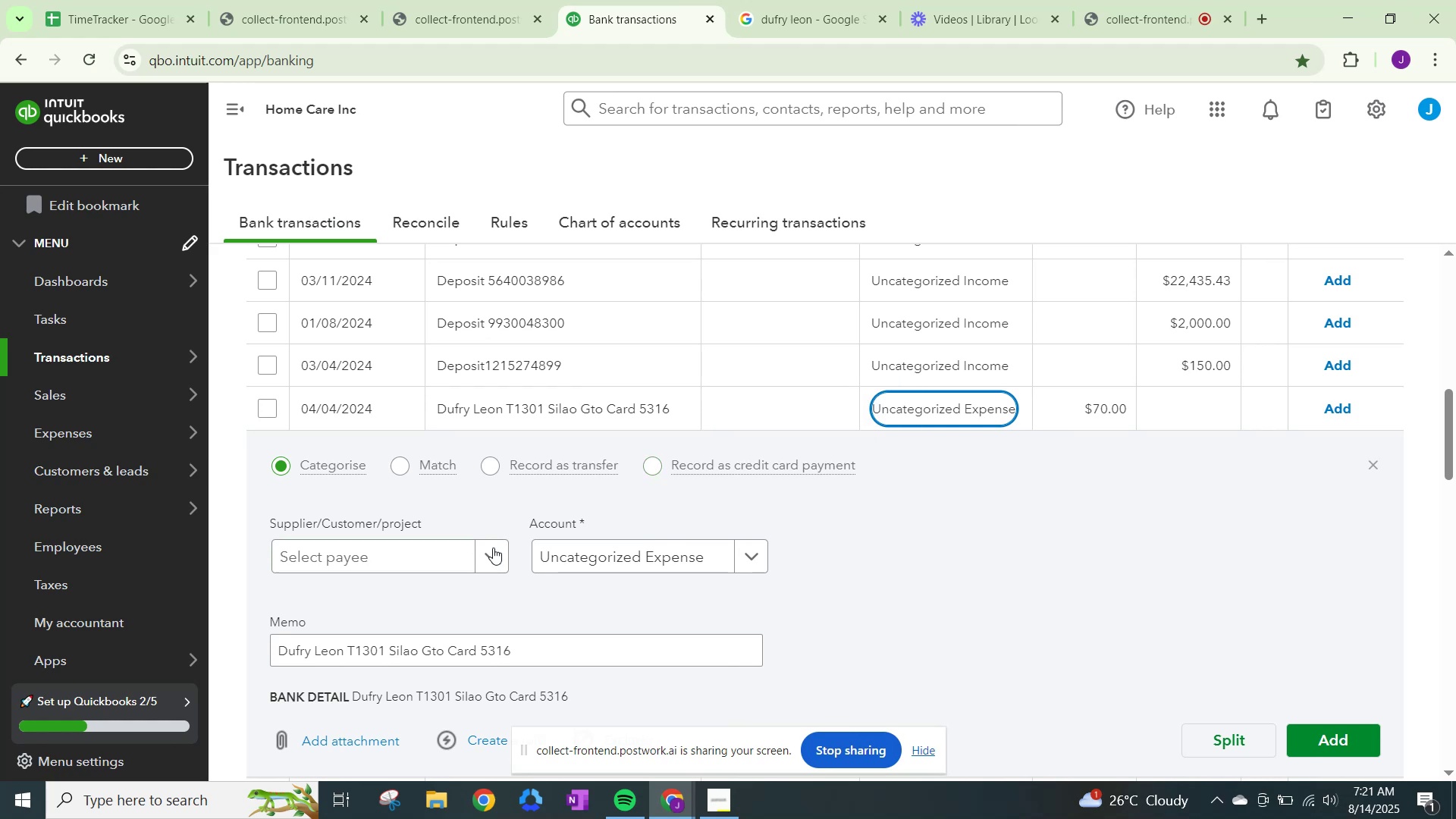 
left_click([485, 552])
 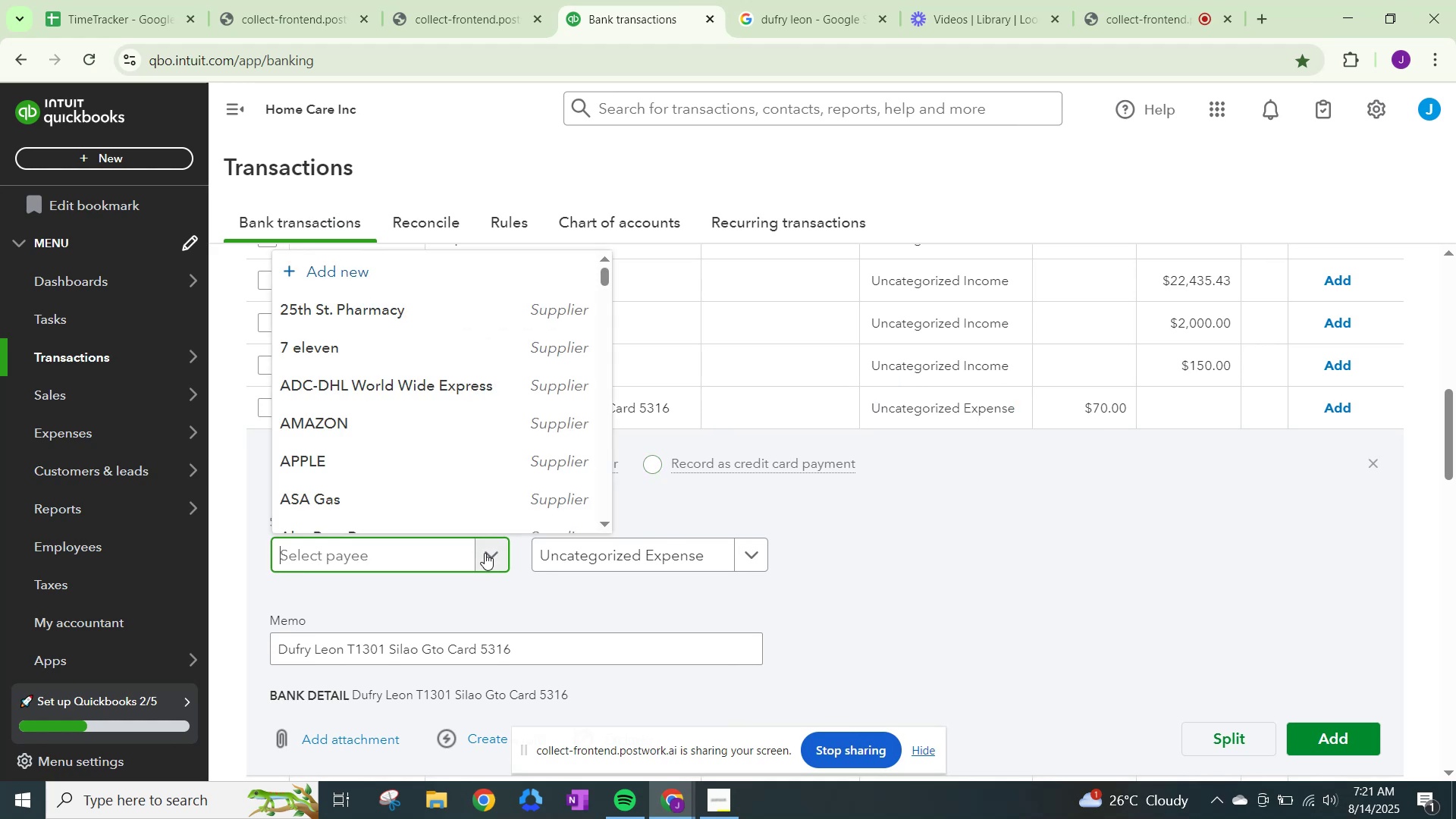 
type(Dufry Leon)
 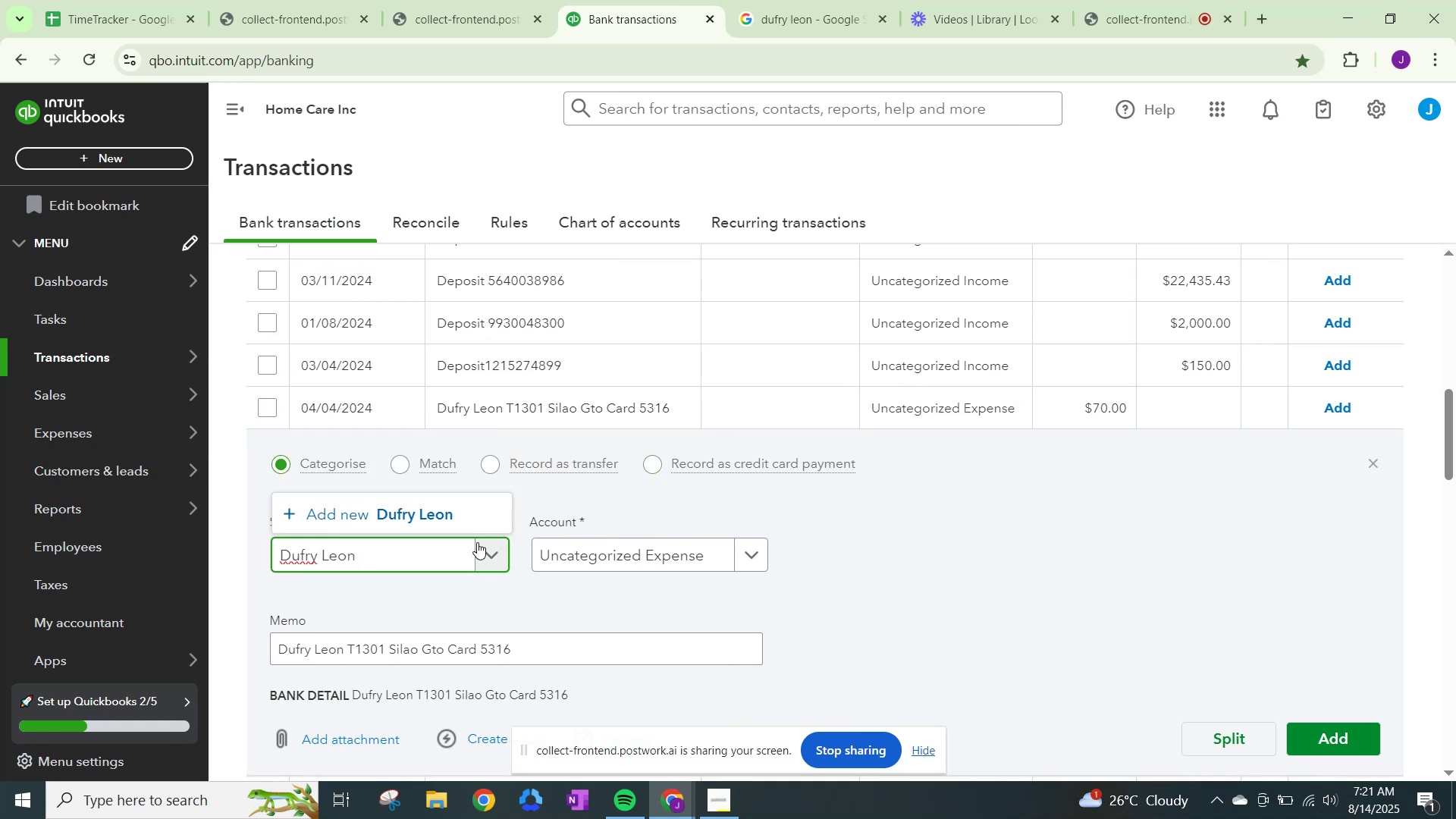 
left_click([440, 511])
 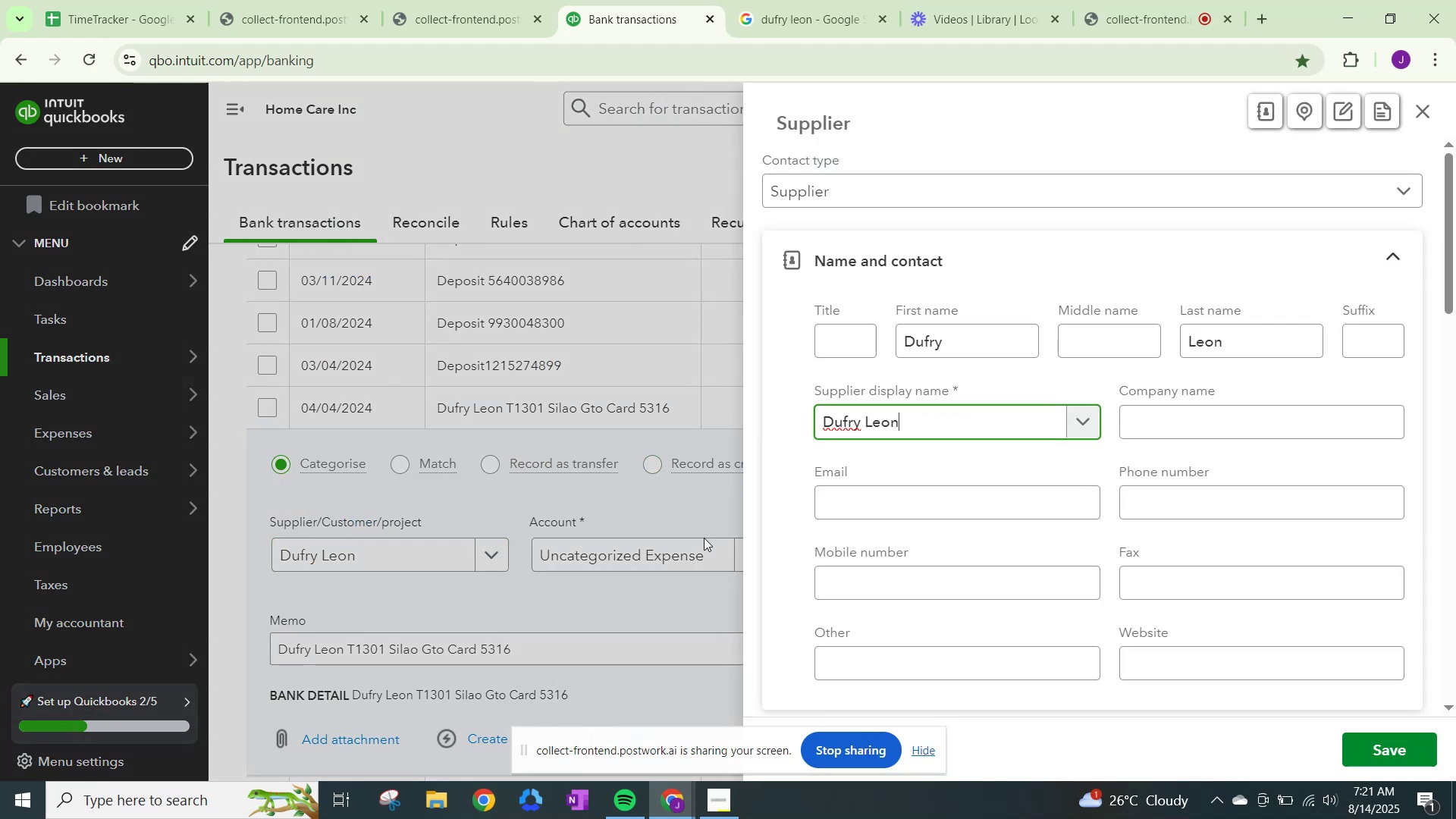 
scroll: coordinate [904, 508], scroll_direction: down, amount: 16.0
 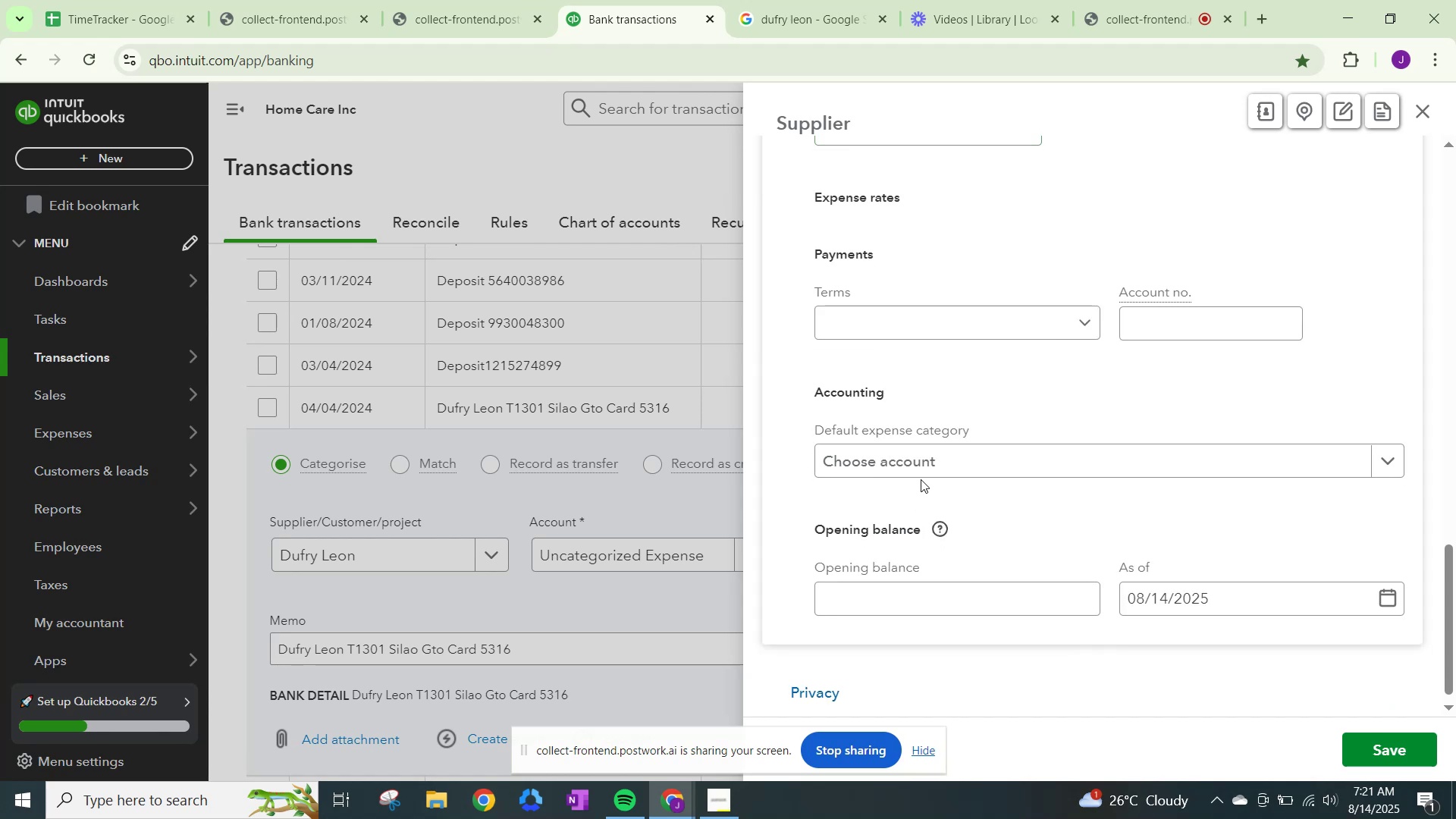 
left_click([938, 453])
 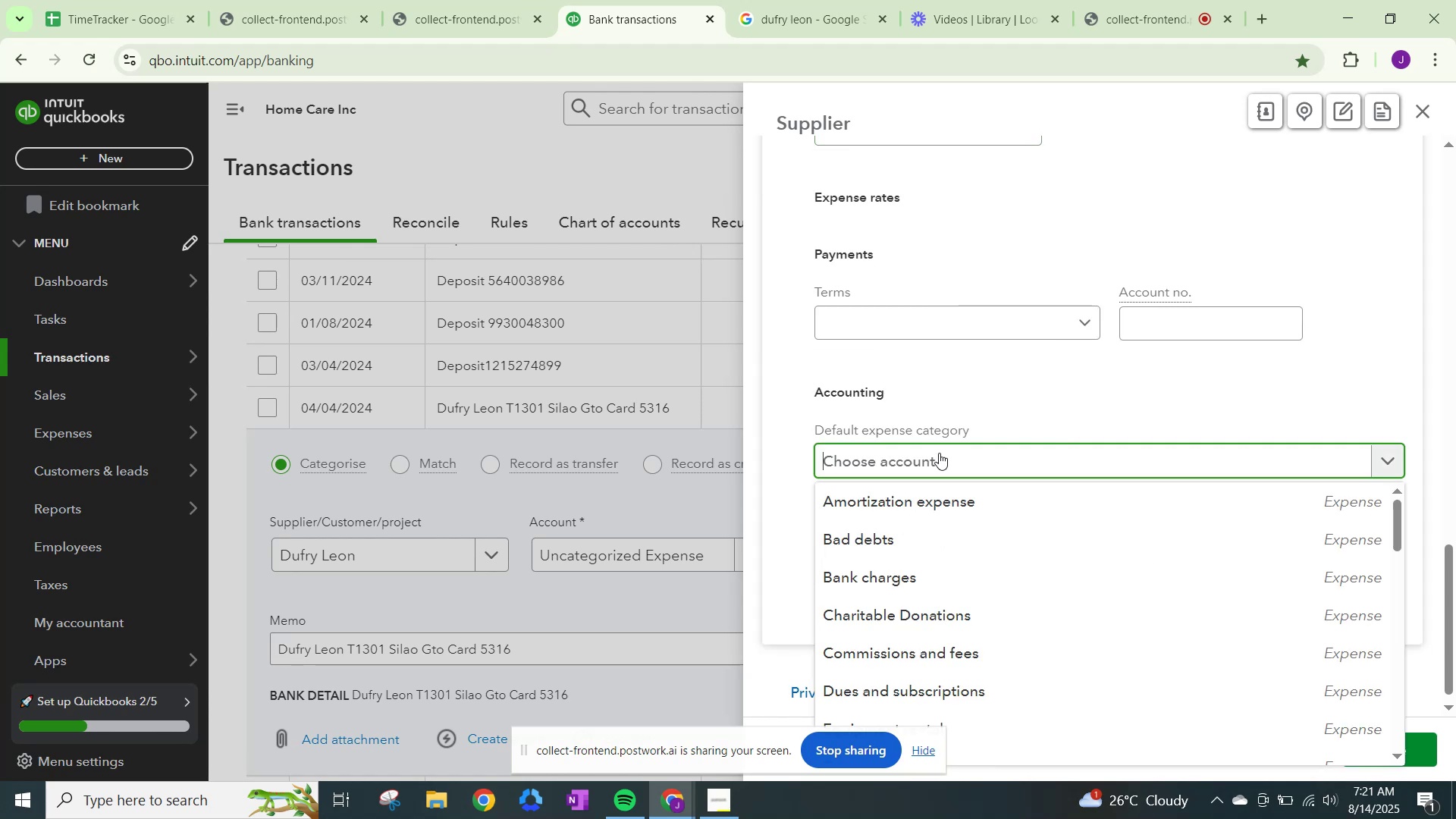 
type(other)
 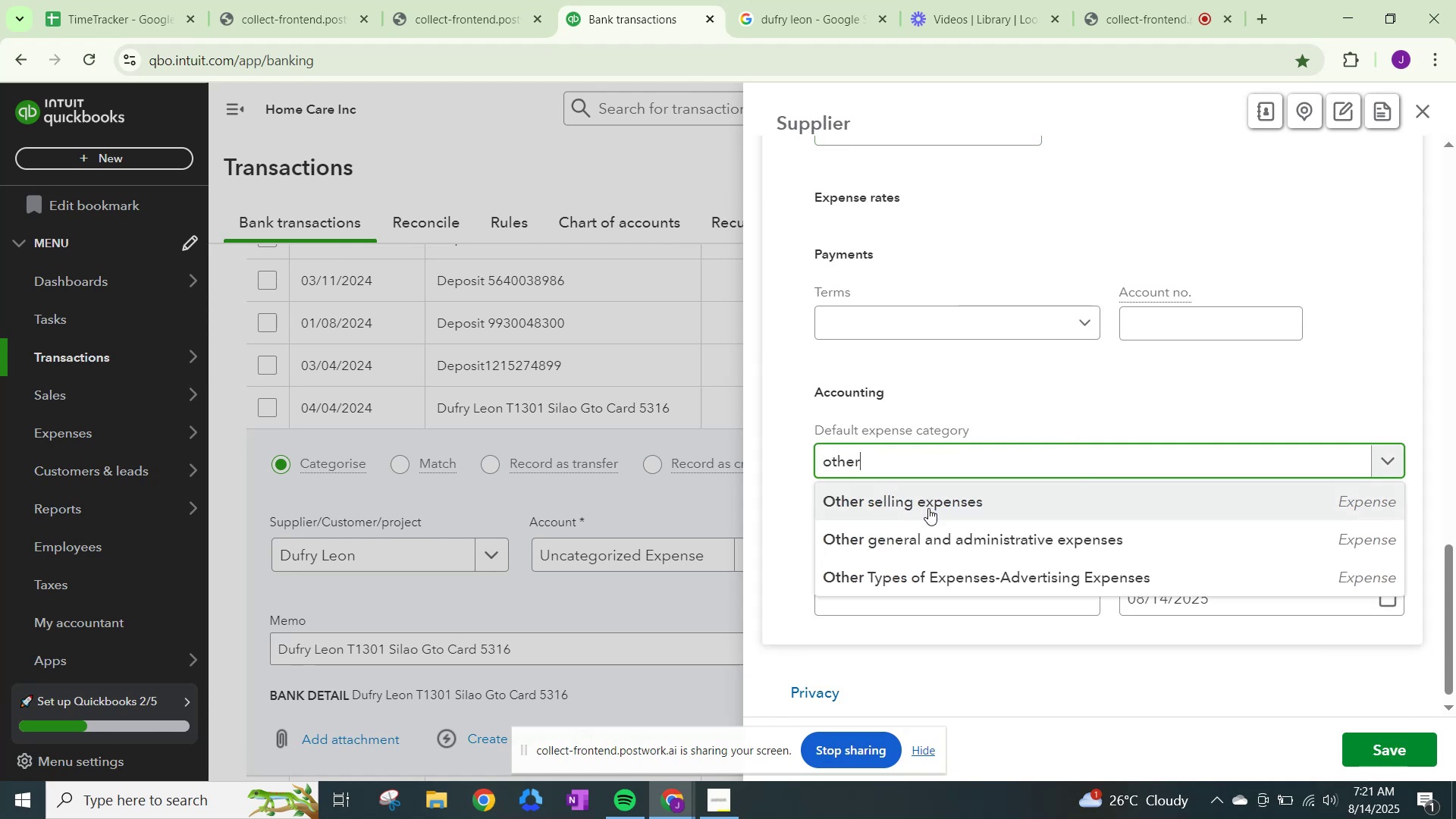 
left_click([936, 538])
 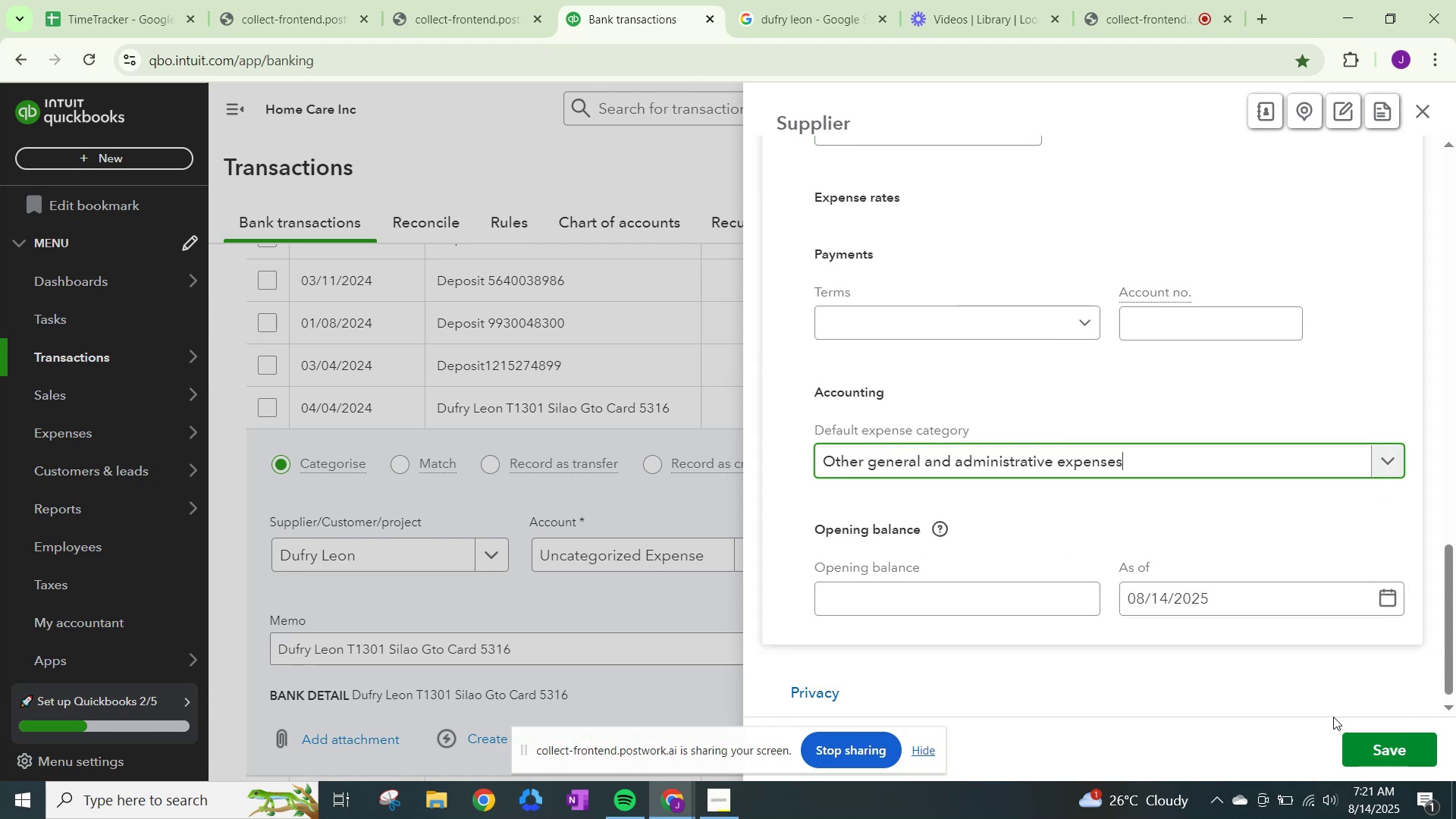 
left_click([1376, 736])
 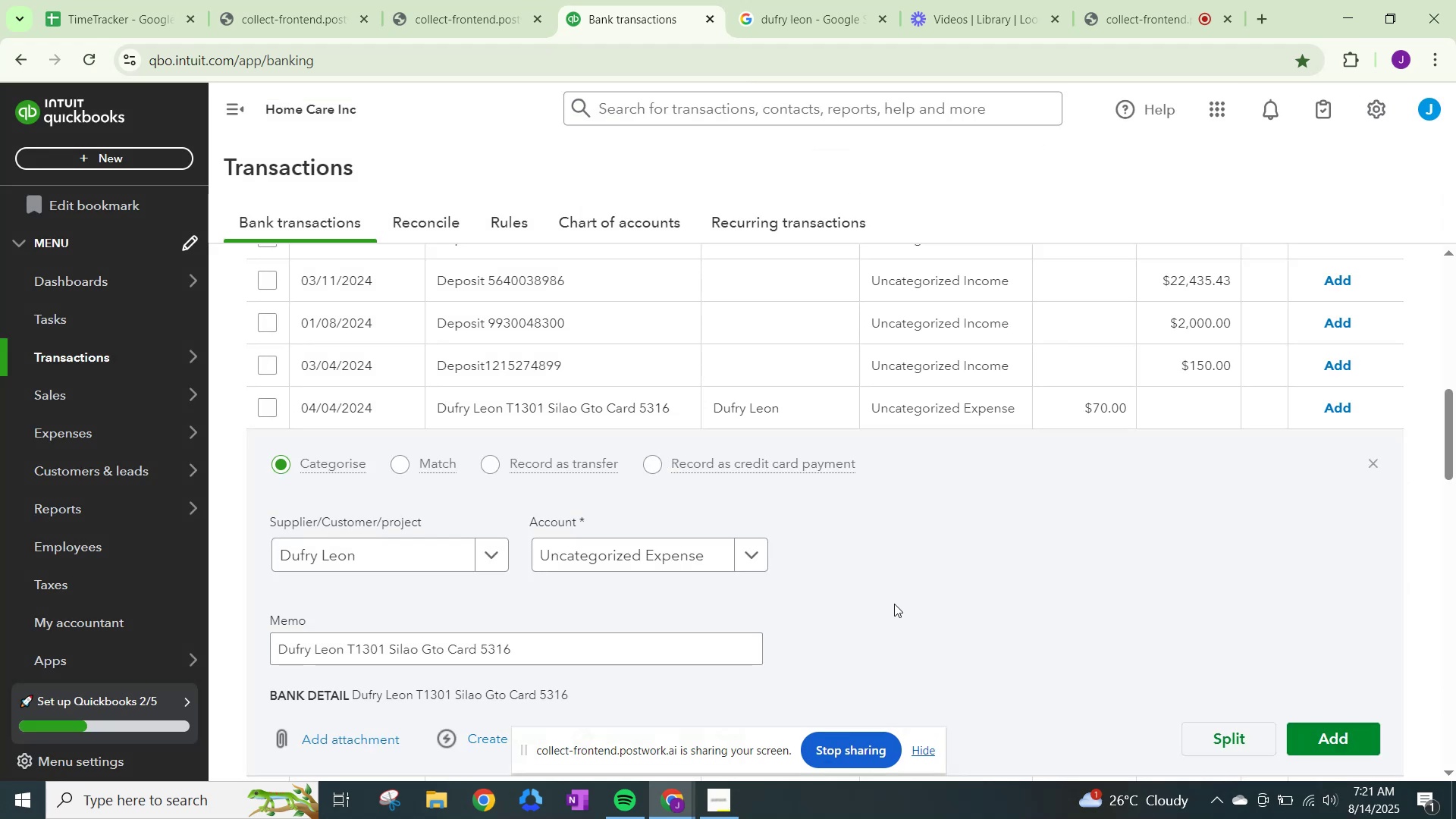 
left_click([730, 560])
 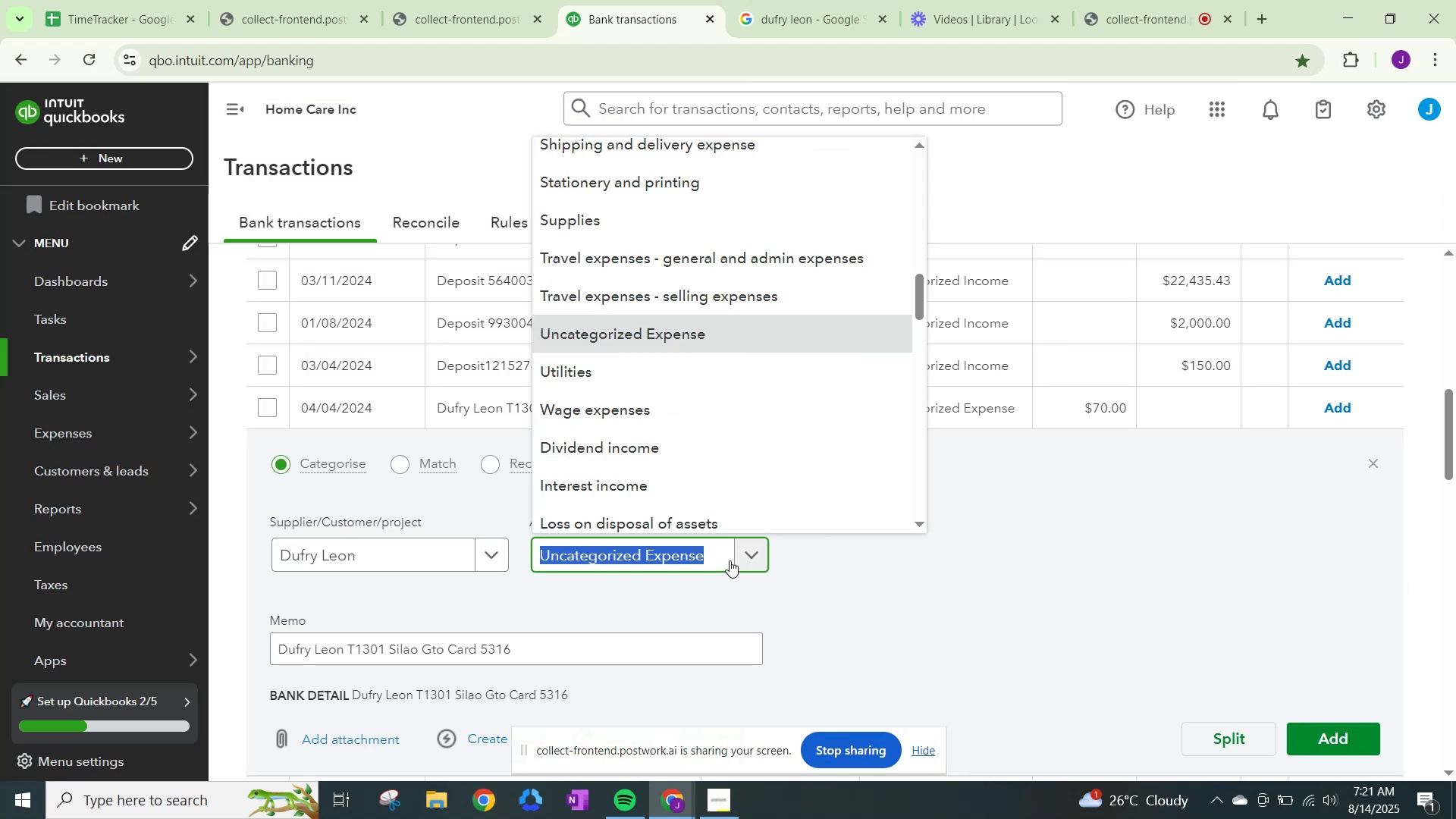 
type(other)
 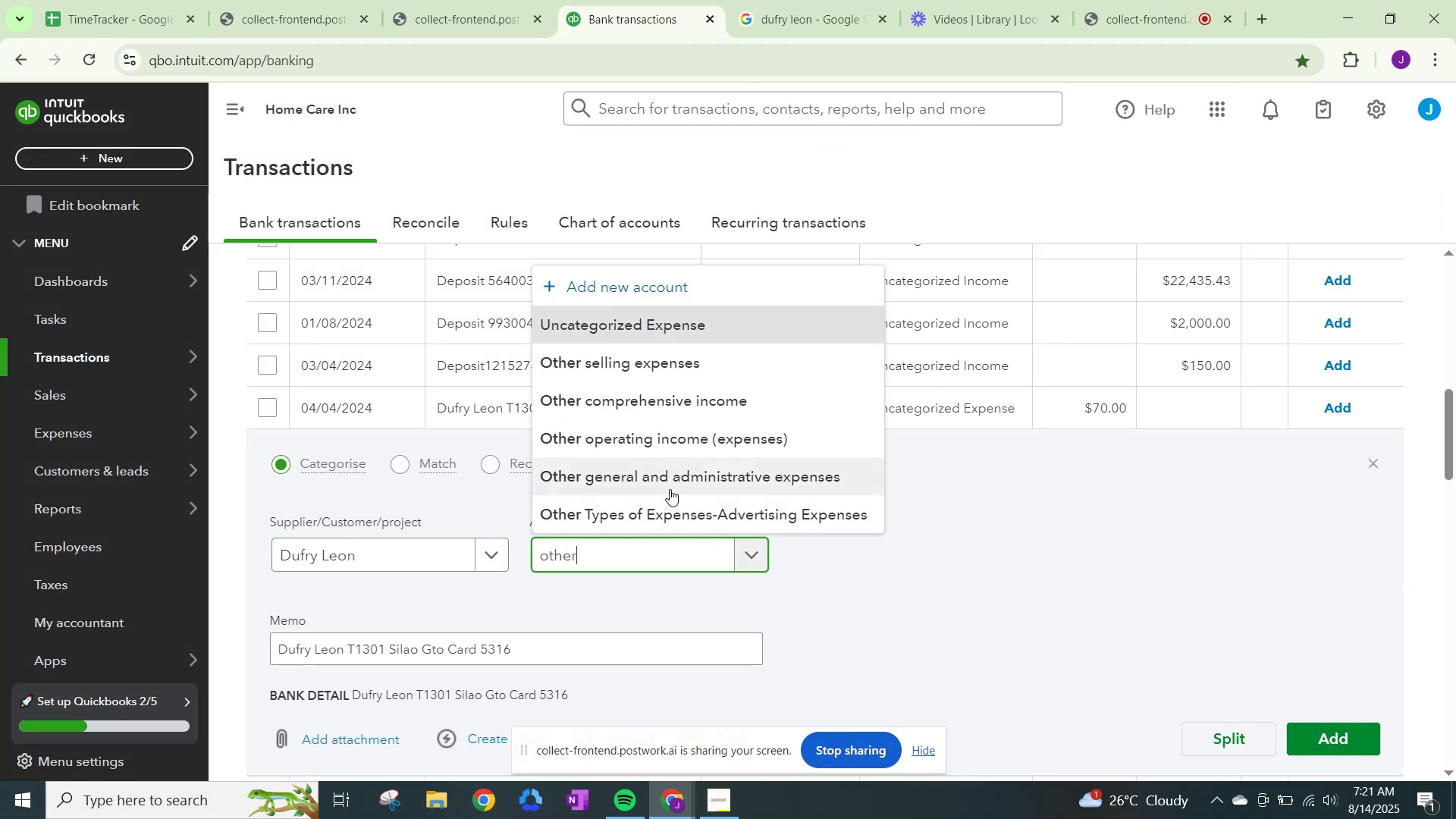 
left_click([674, 482])
 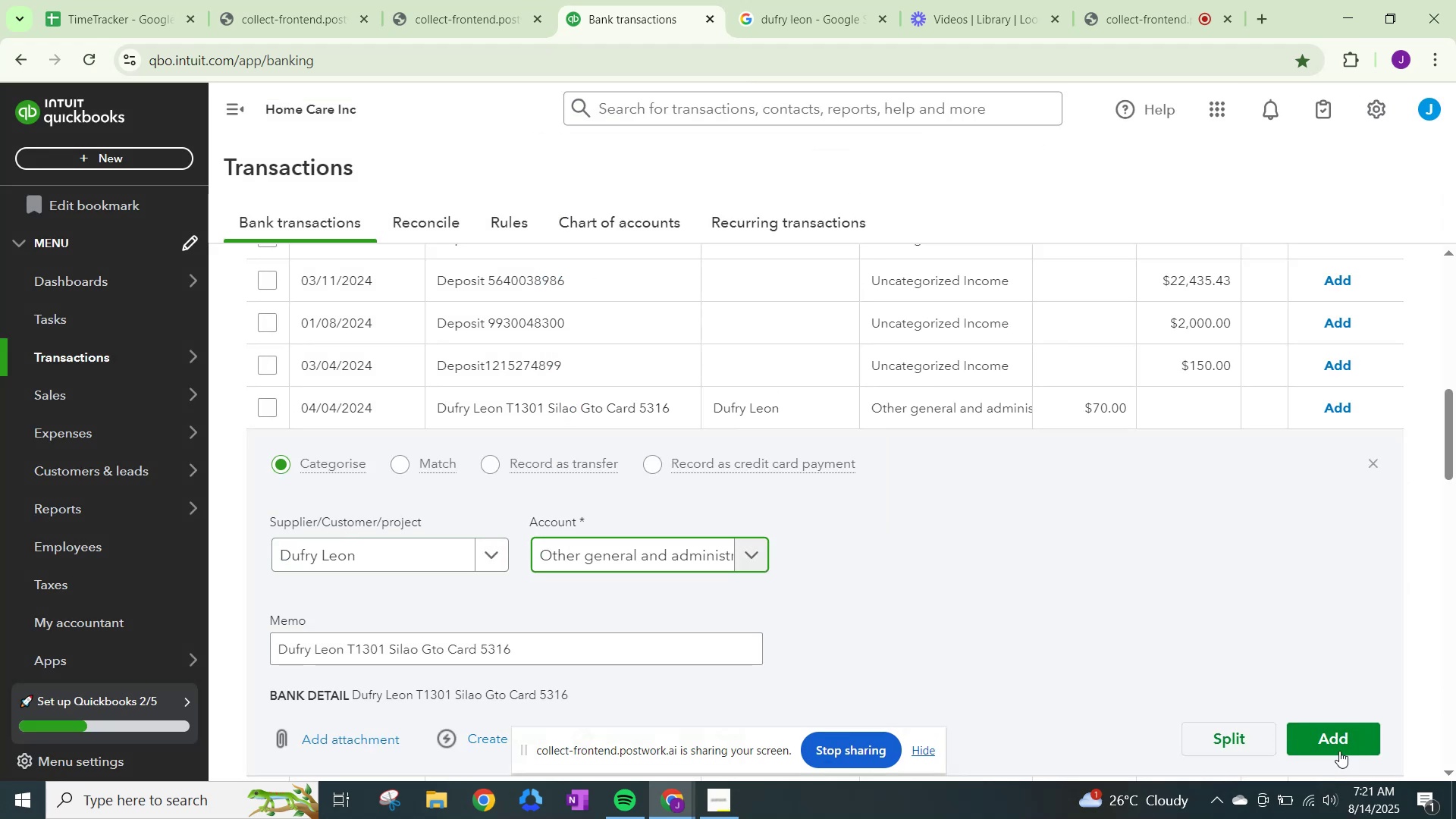 
left_click([1341, 738])
 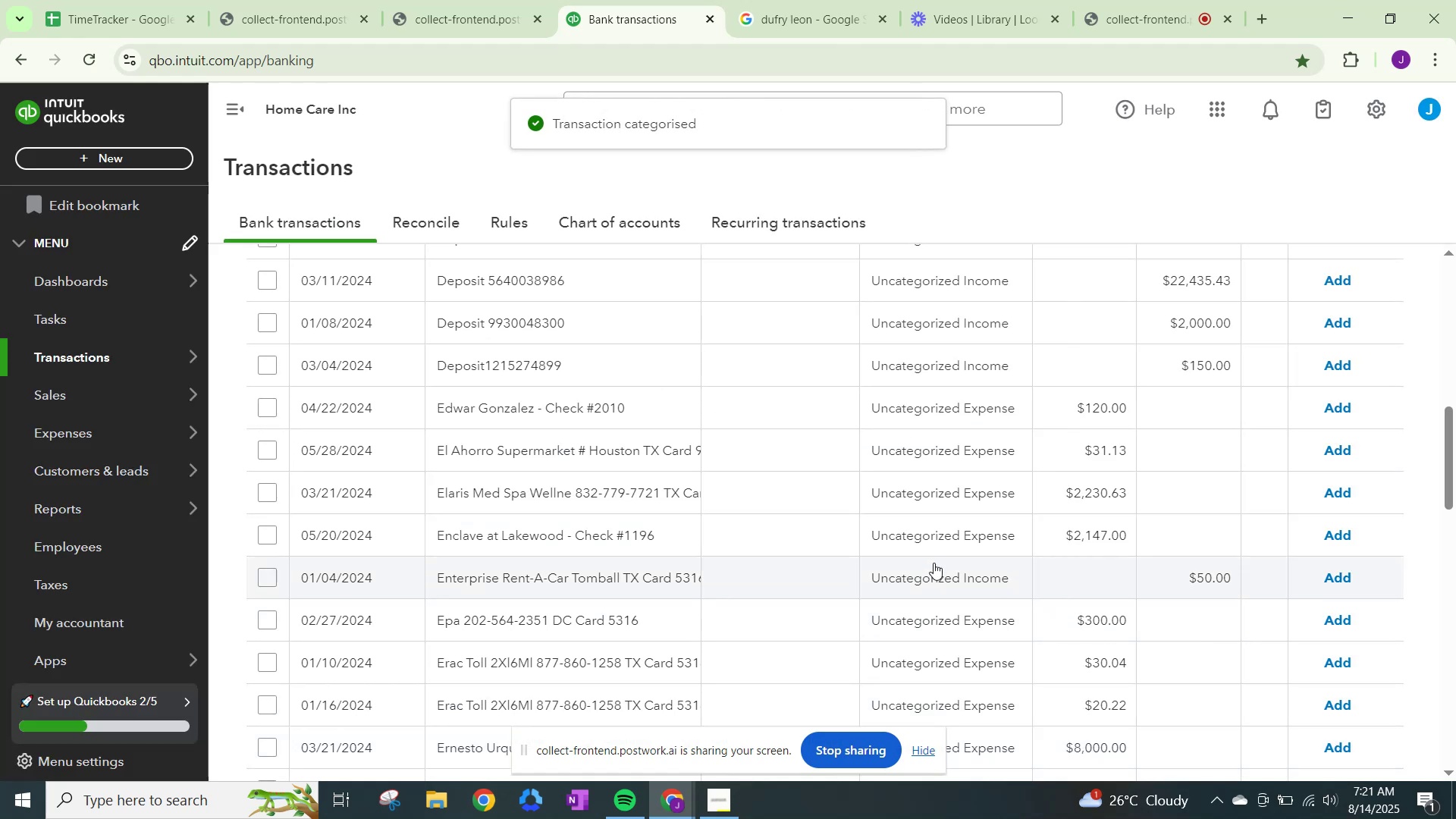 
left_click([964, 413])
 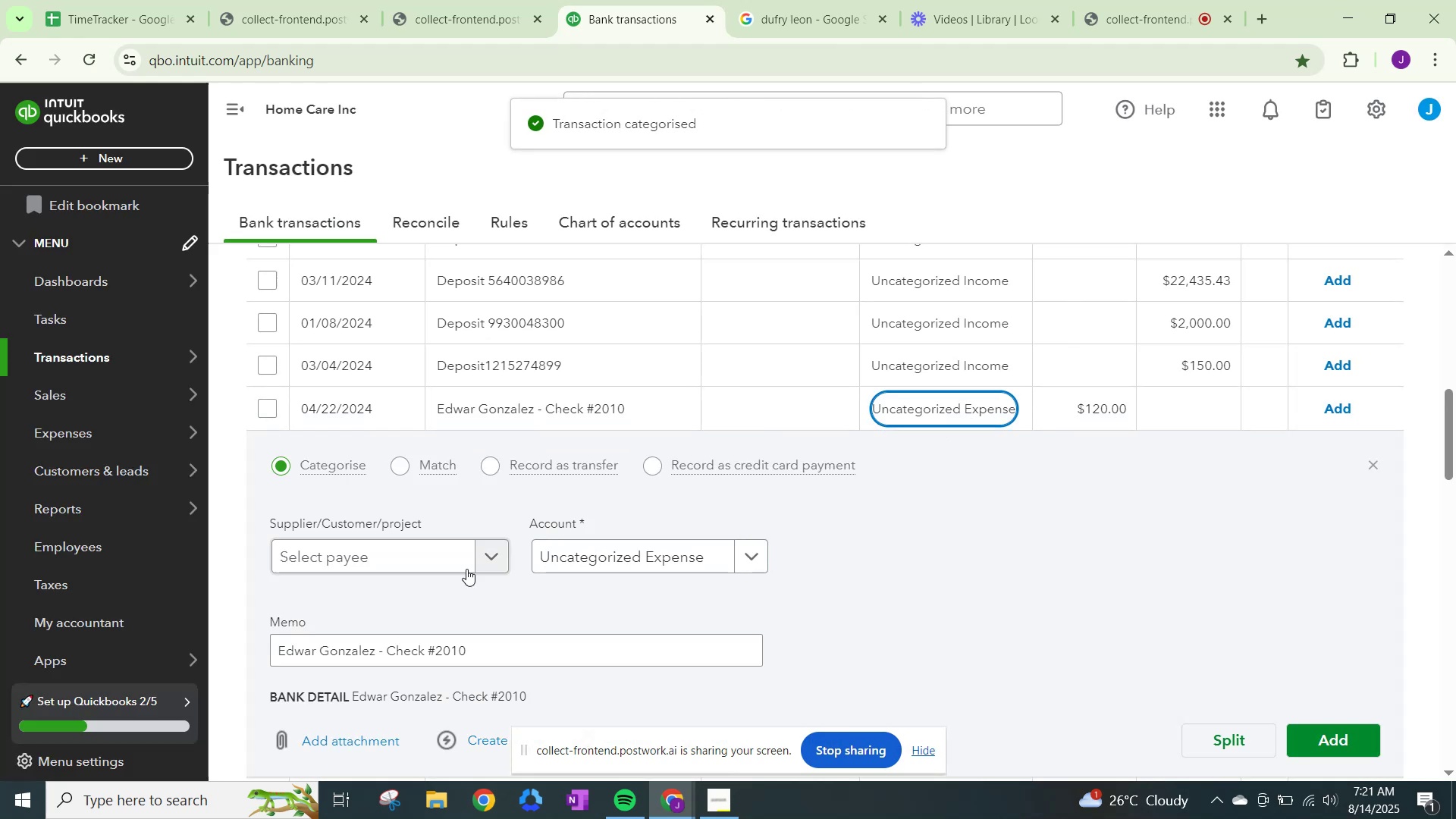 
left_click([491, 557])
 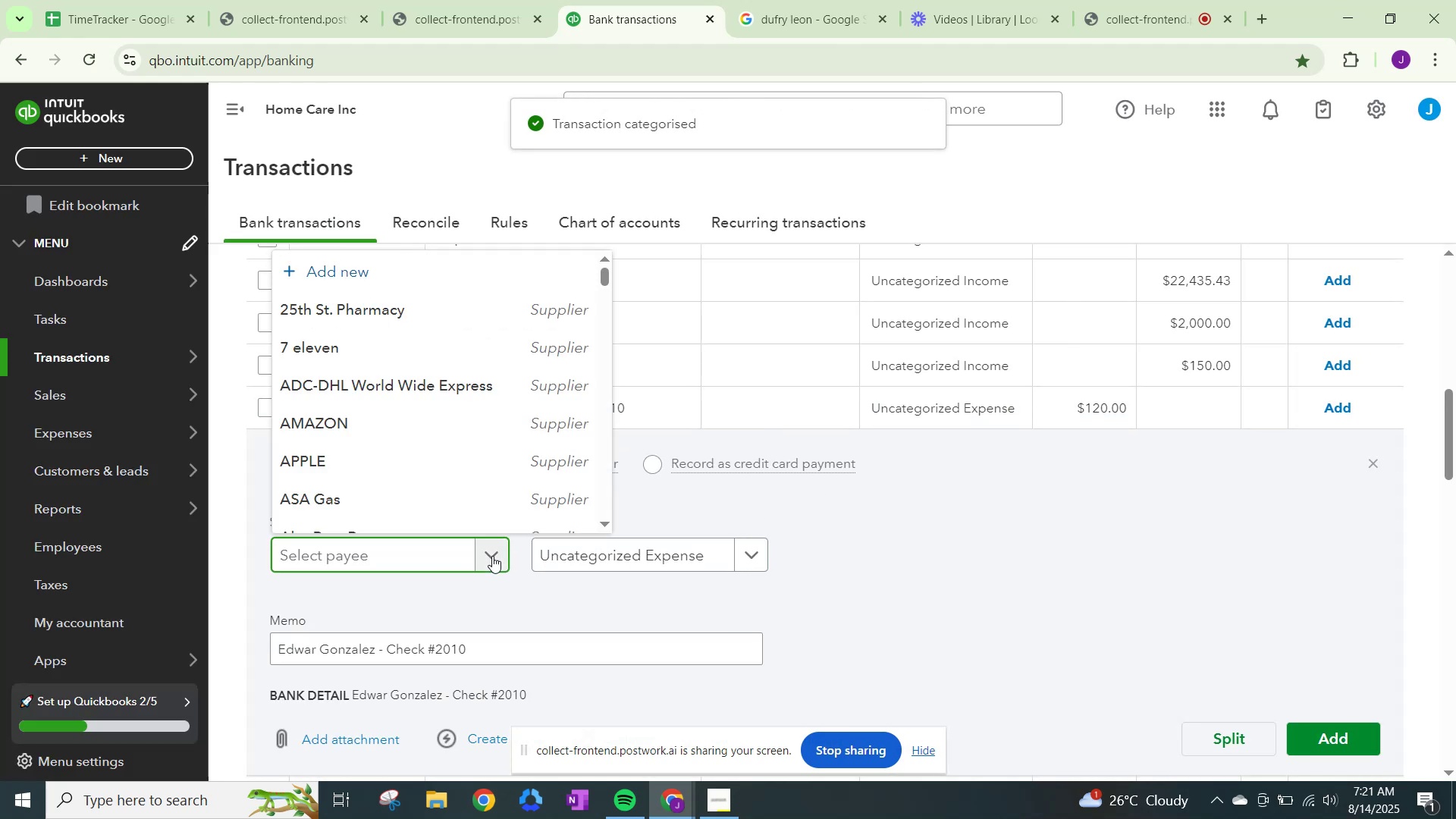 
type(edw)
key(Backspace)
key(Backspace)
key(Backspace)
key(Backspace)
type(Edwar Gonzalez)
 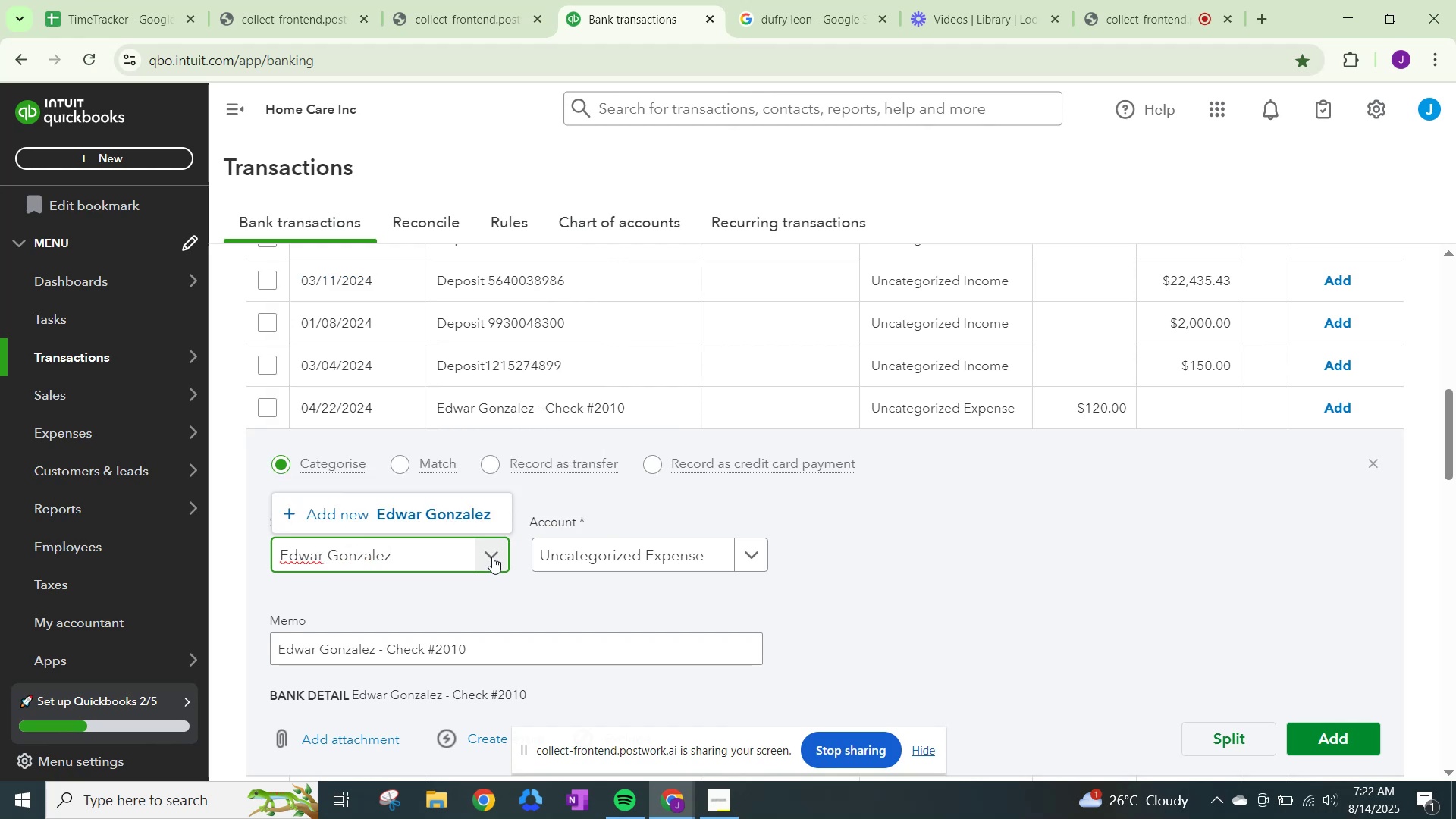 
left_click([426, 517])
 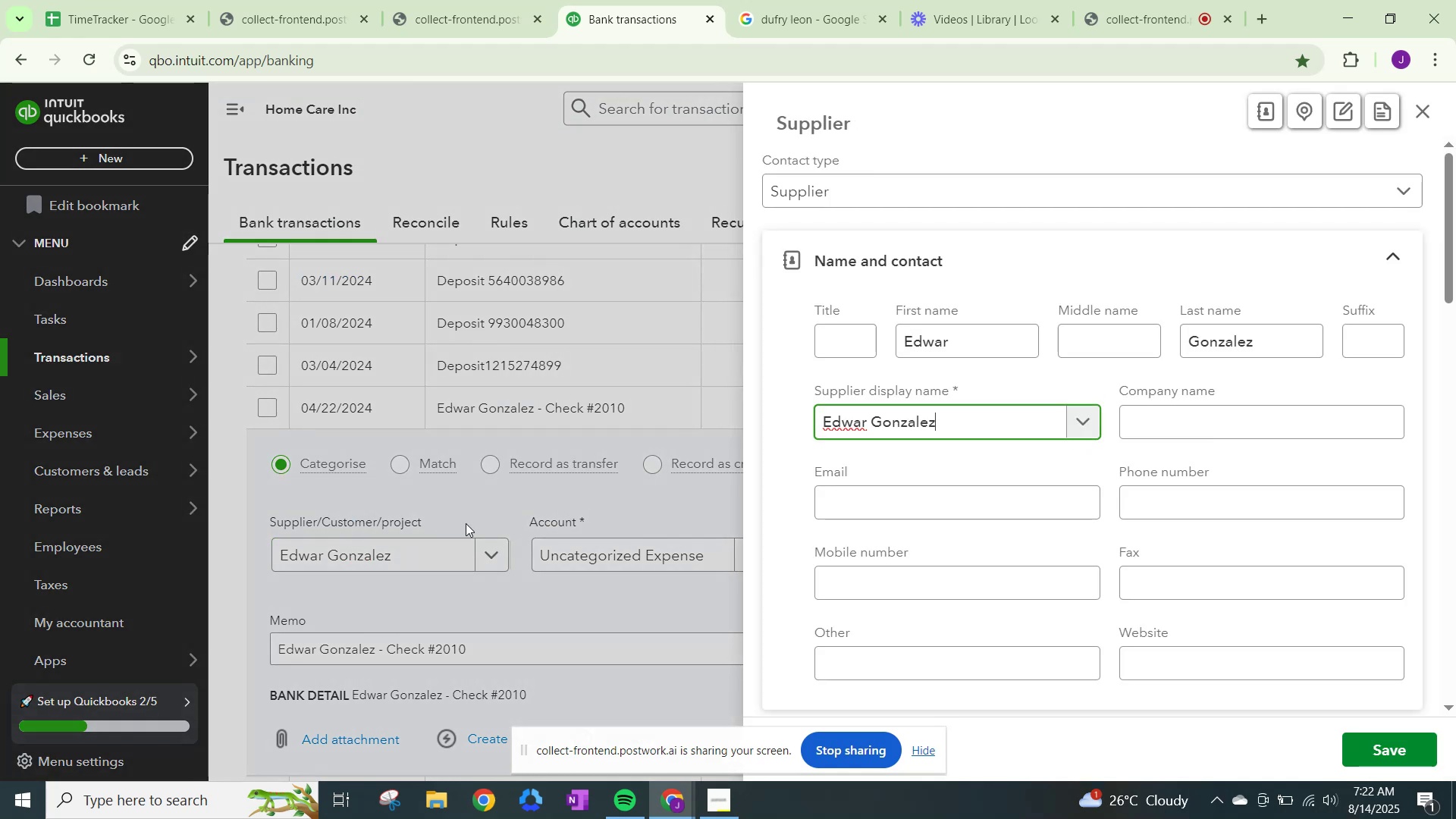 
scroll: coordinate [892, 488], scroll_direction: down, amount: 16.0
 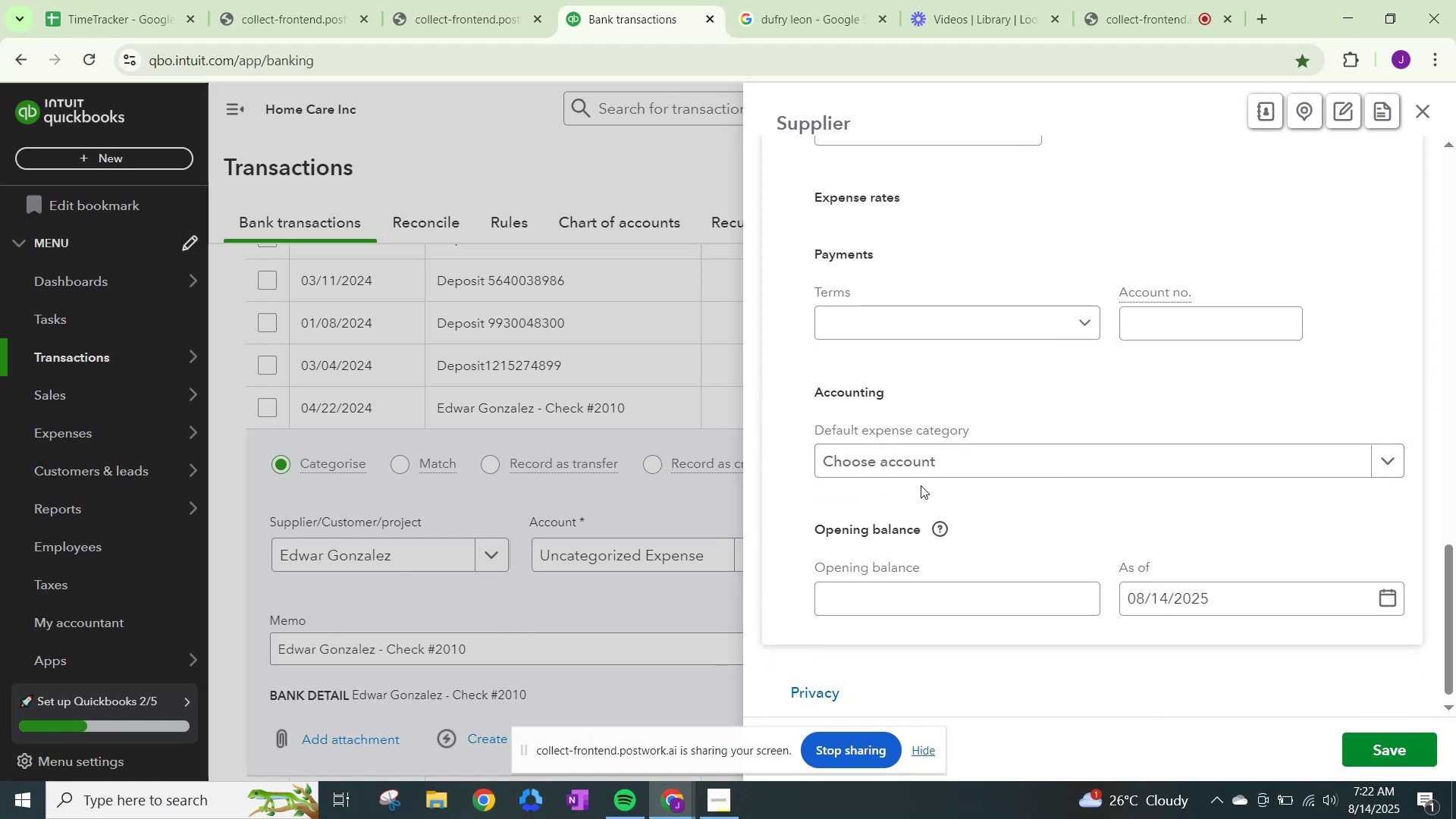 
left_click([926, 481])
 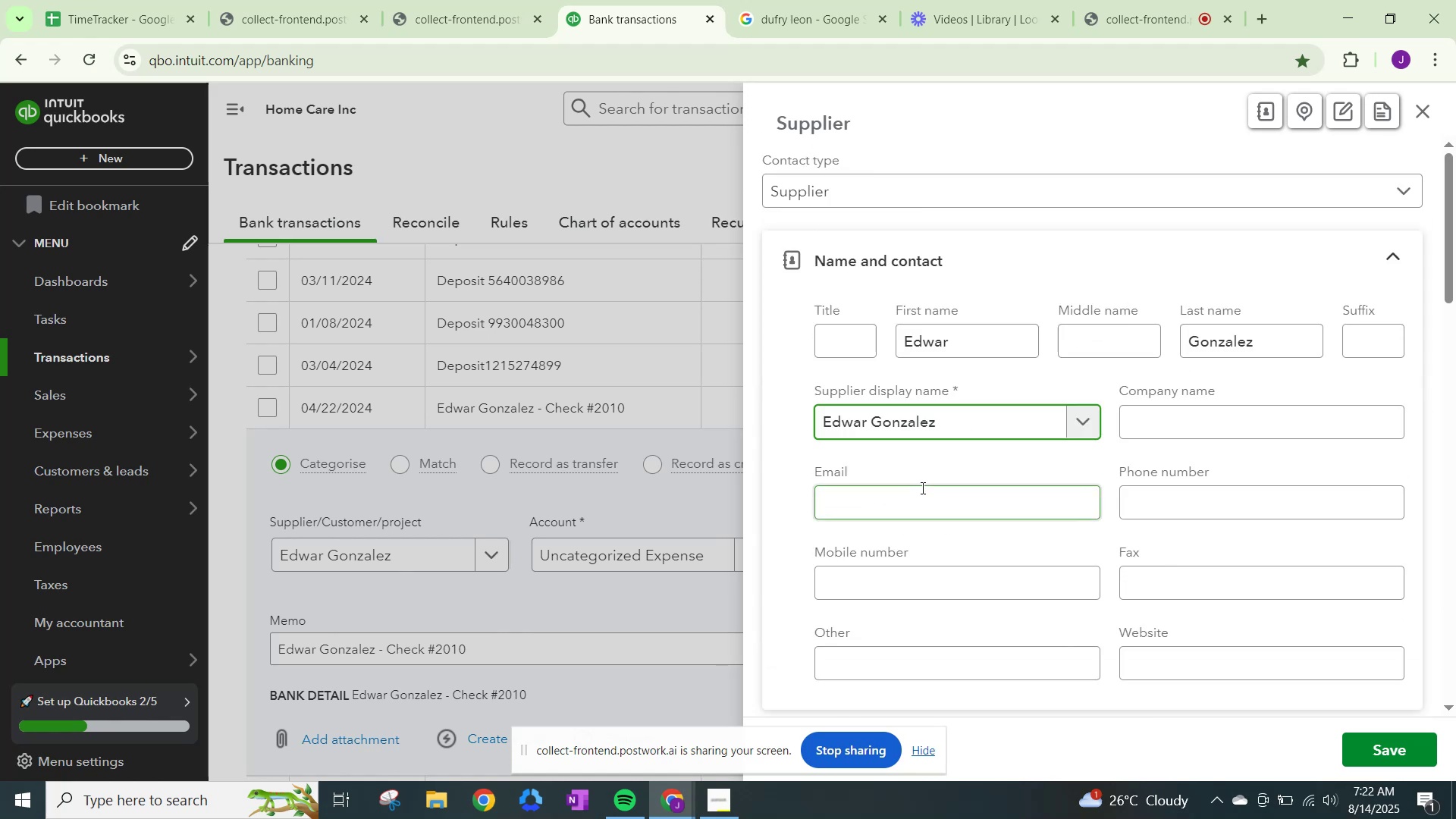 
scroll: coordinate [921, 504], scroll_direction: down, amount: 16.0
 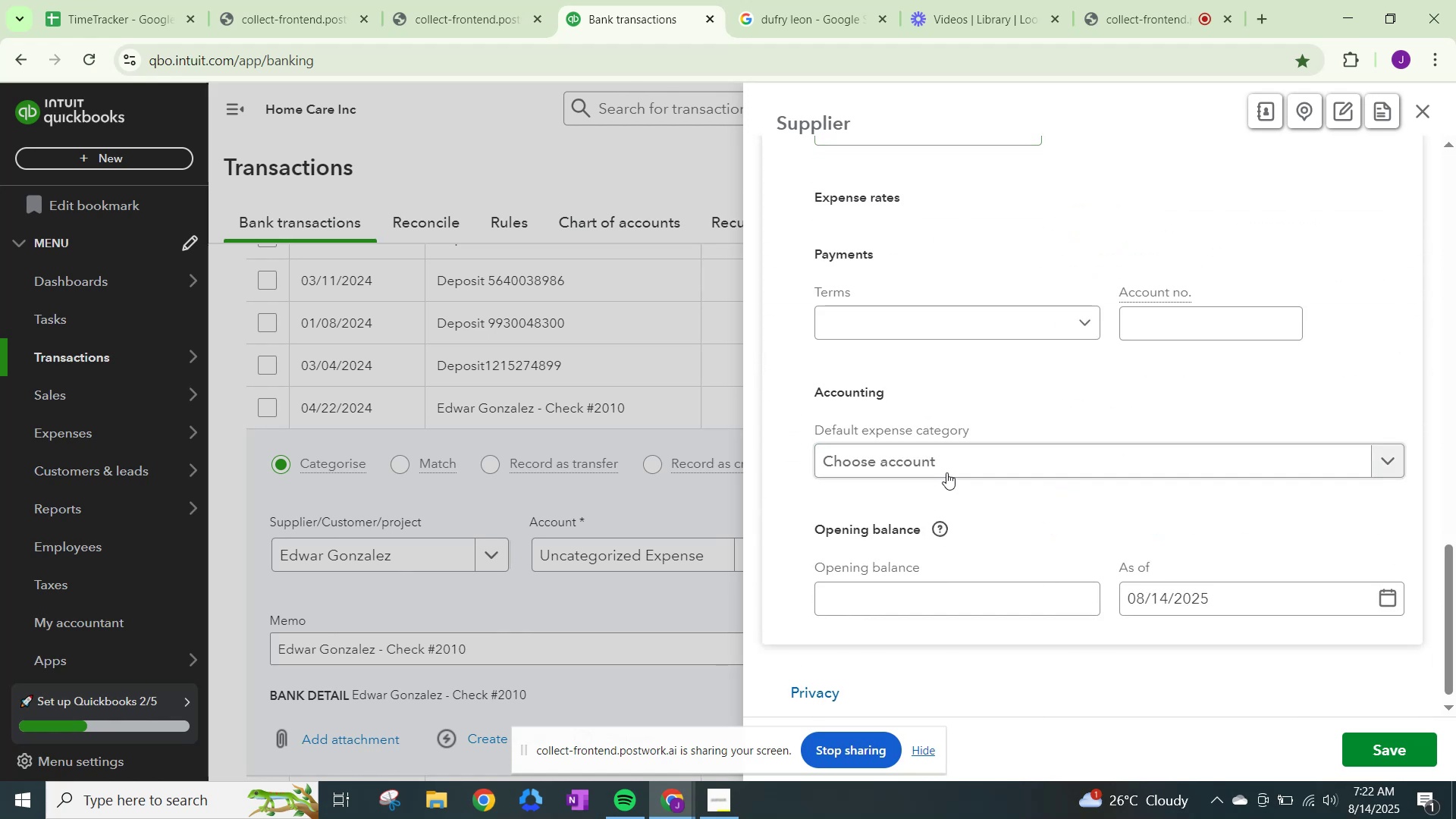 
left_click([958, 460])
 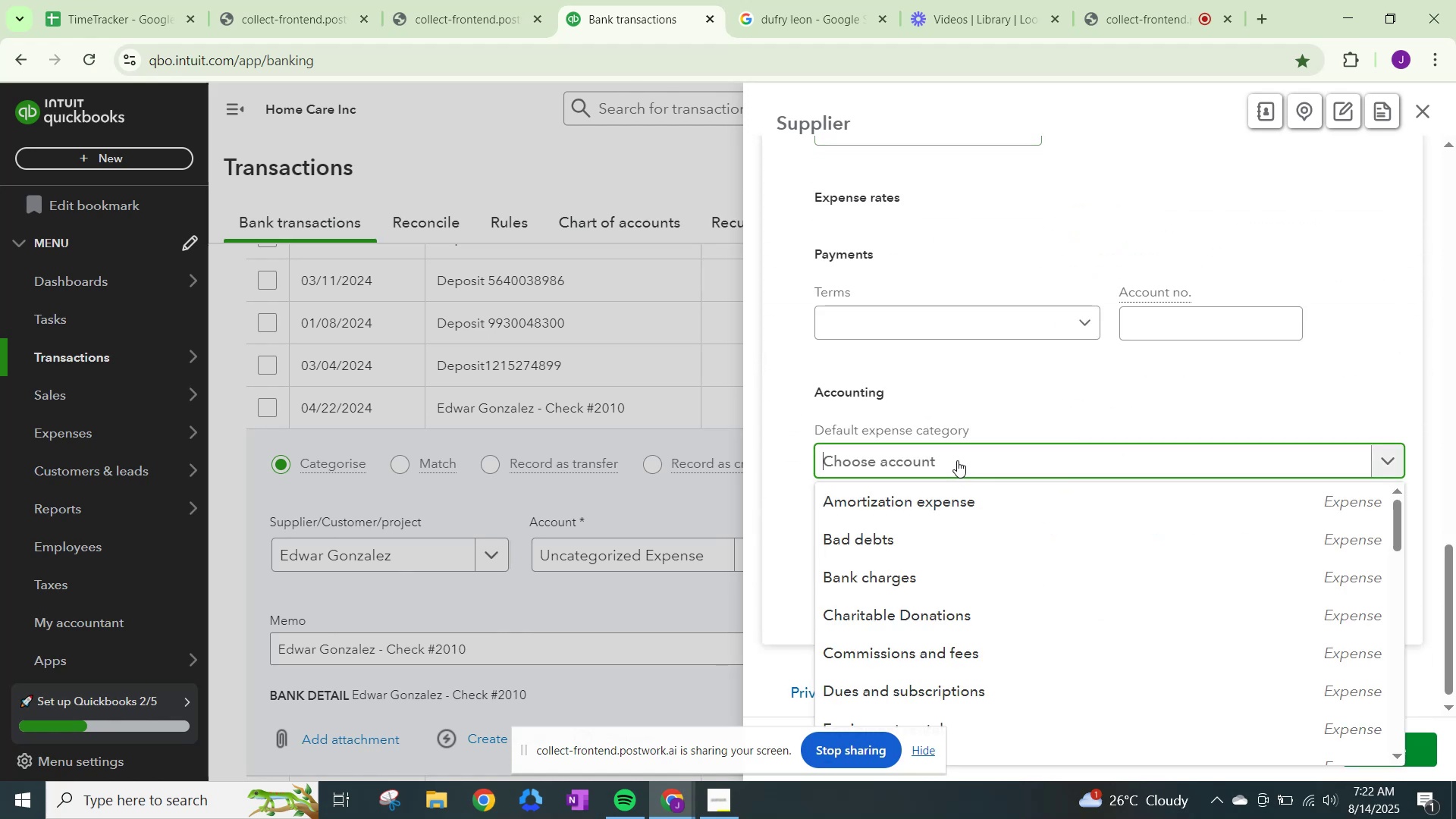 
type(Wage)
 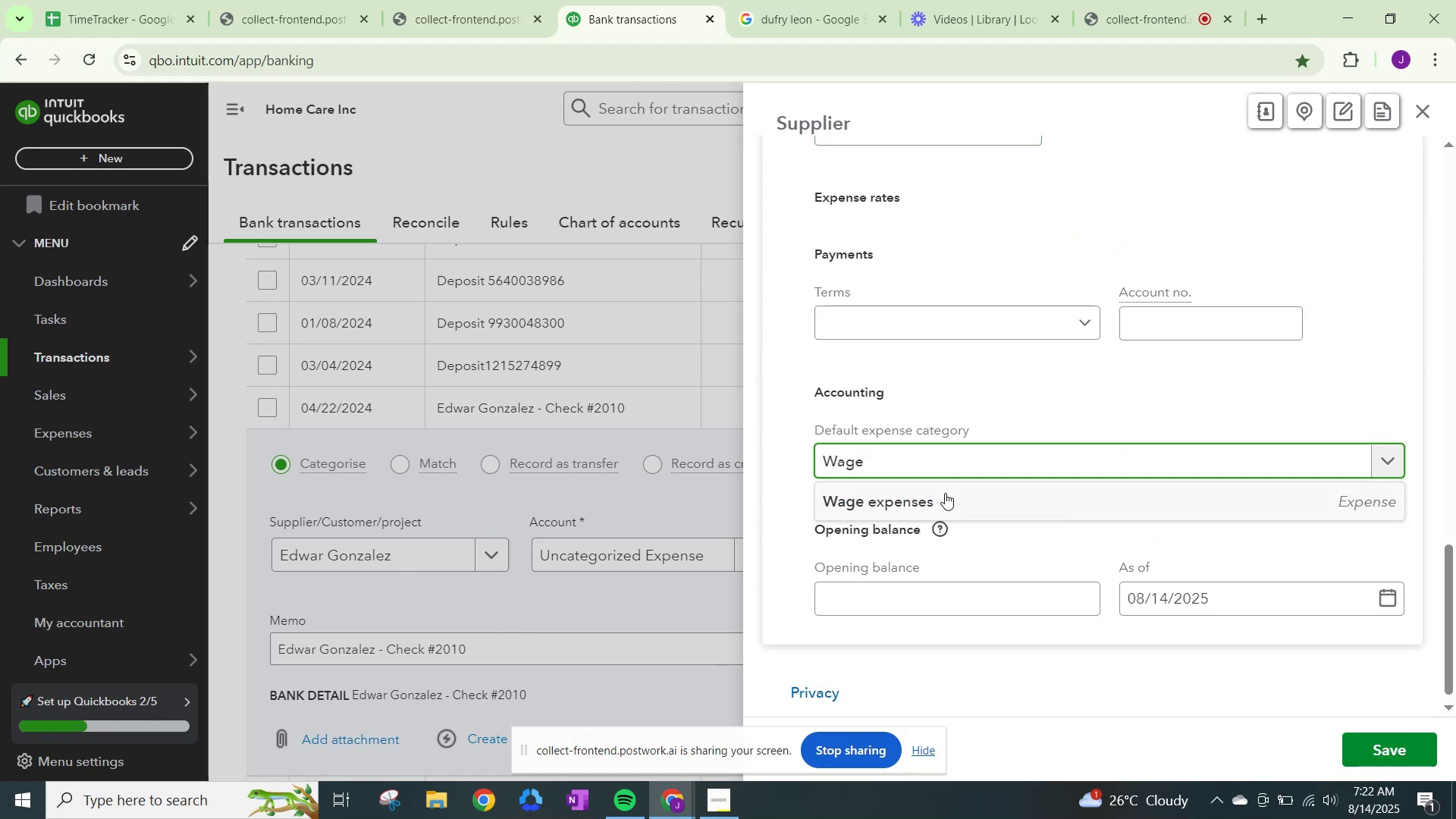 
left_click([943, 497])
 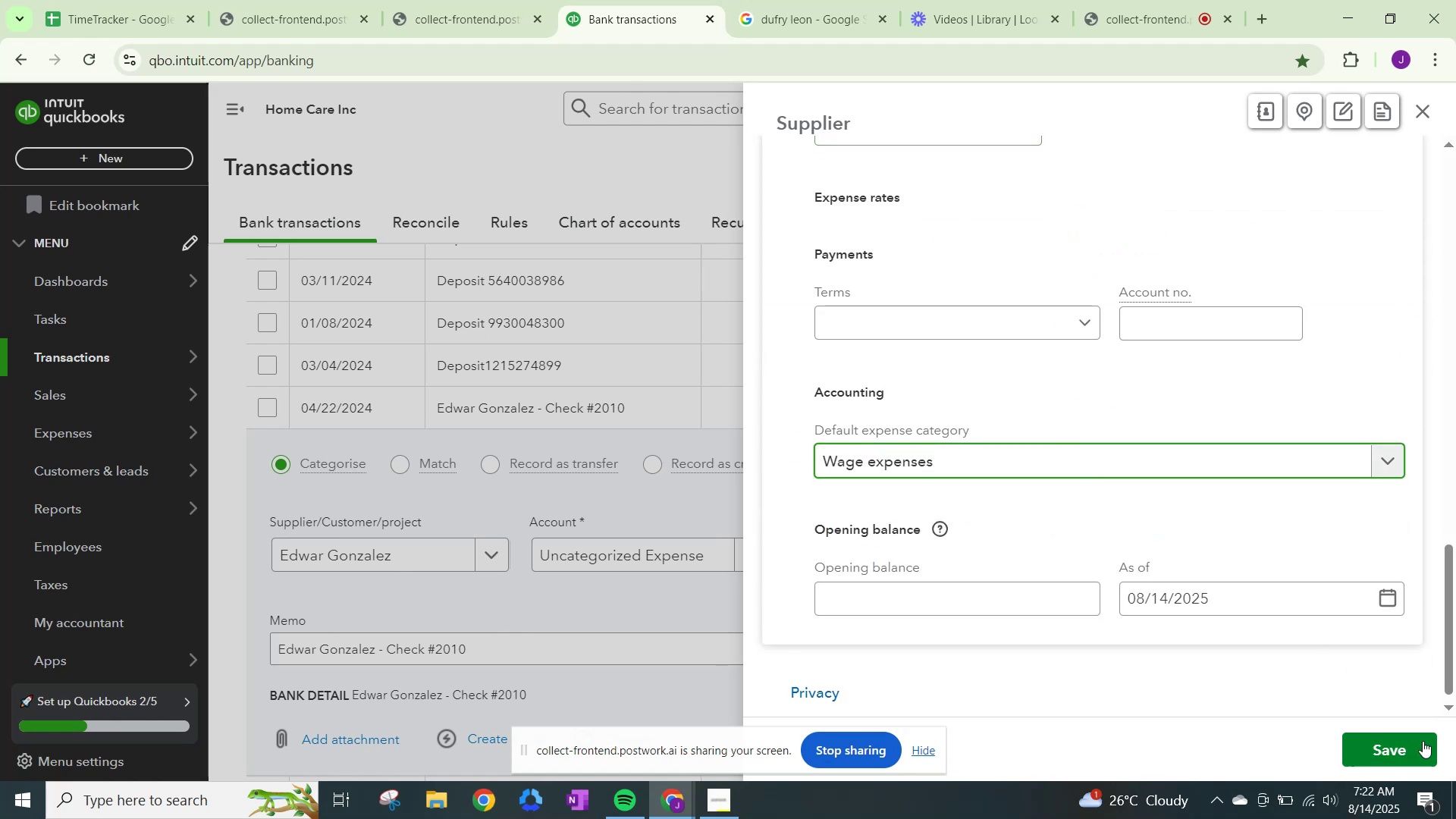 
left_click([1407, 749])
 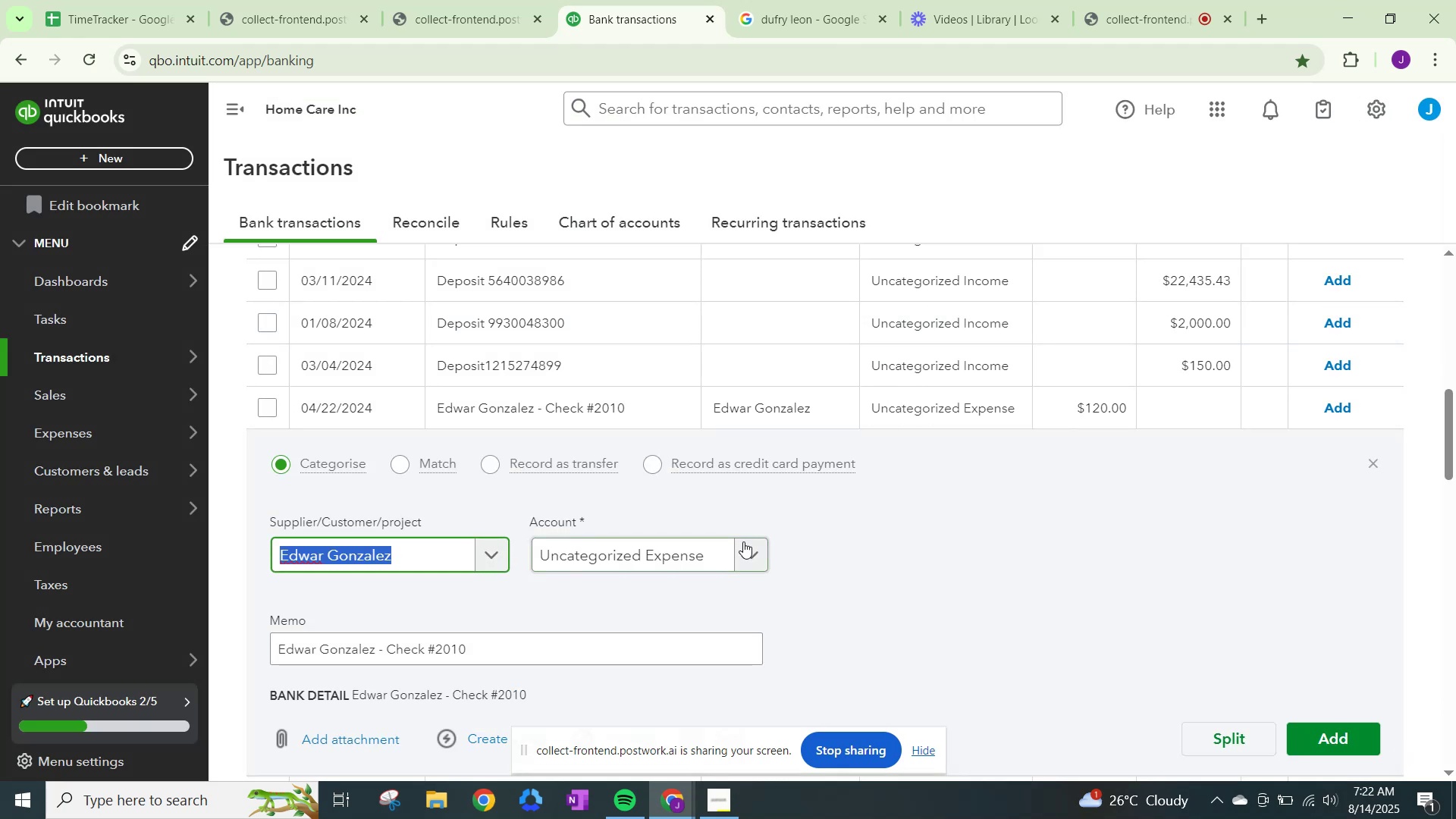 
type(wage)
 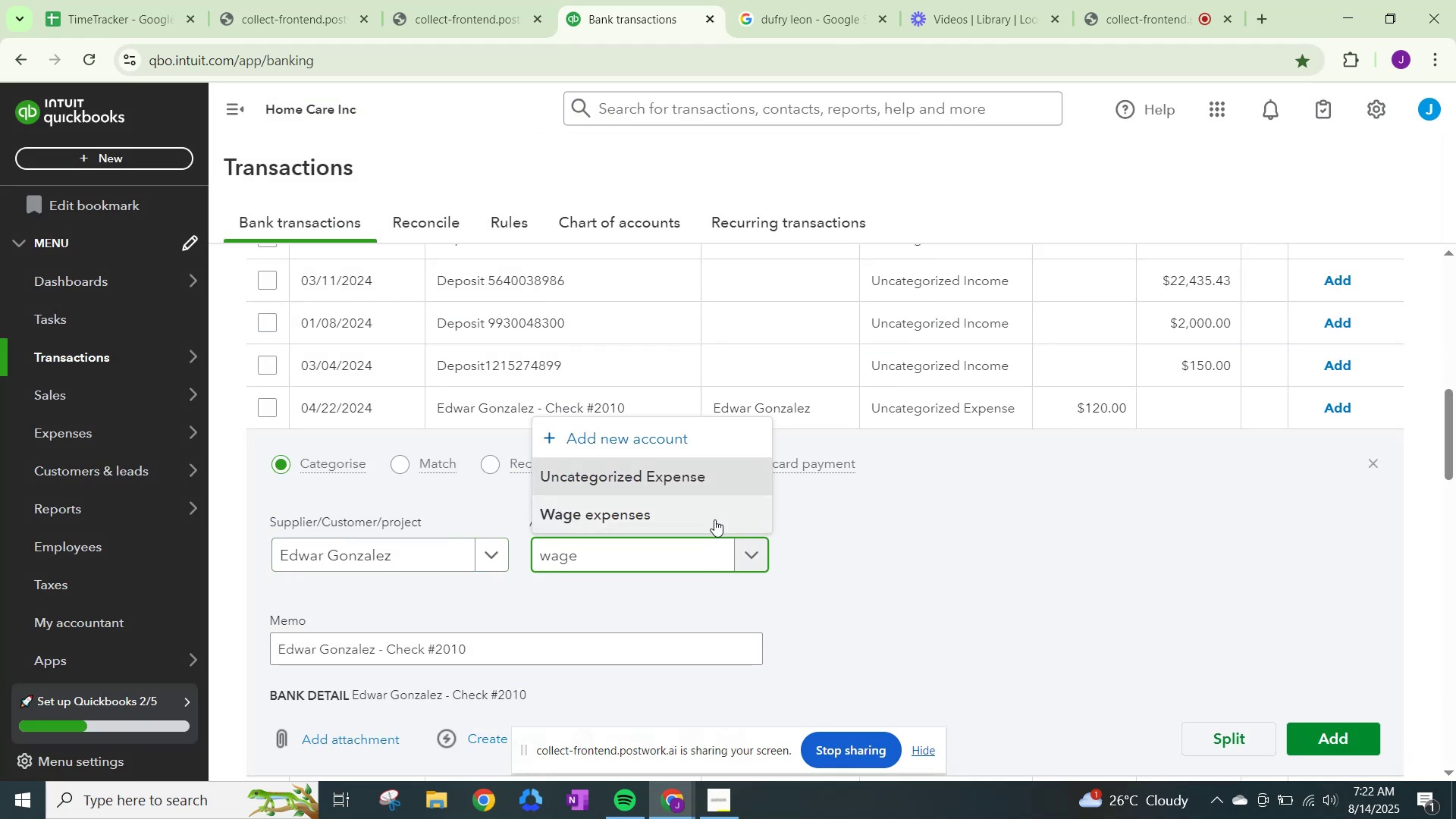 
left_click([689, 507])
 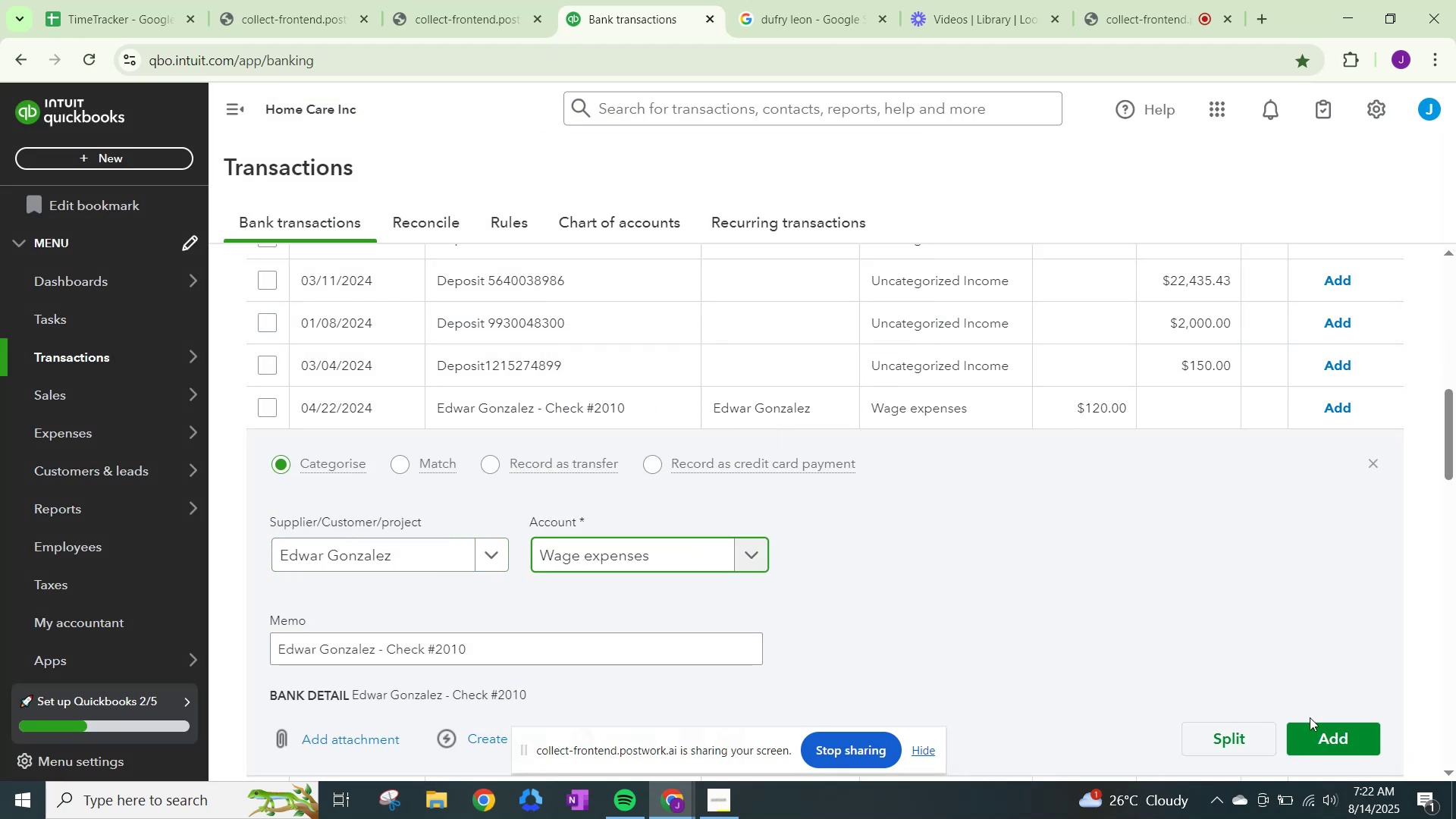 
left_click([1329, 731])
 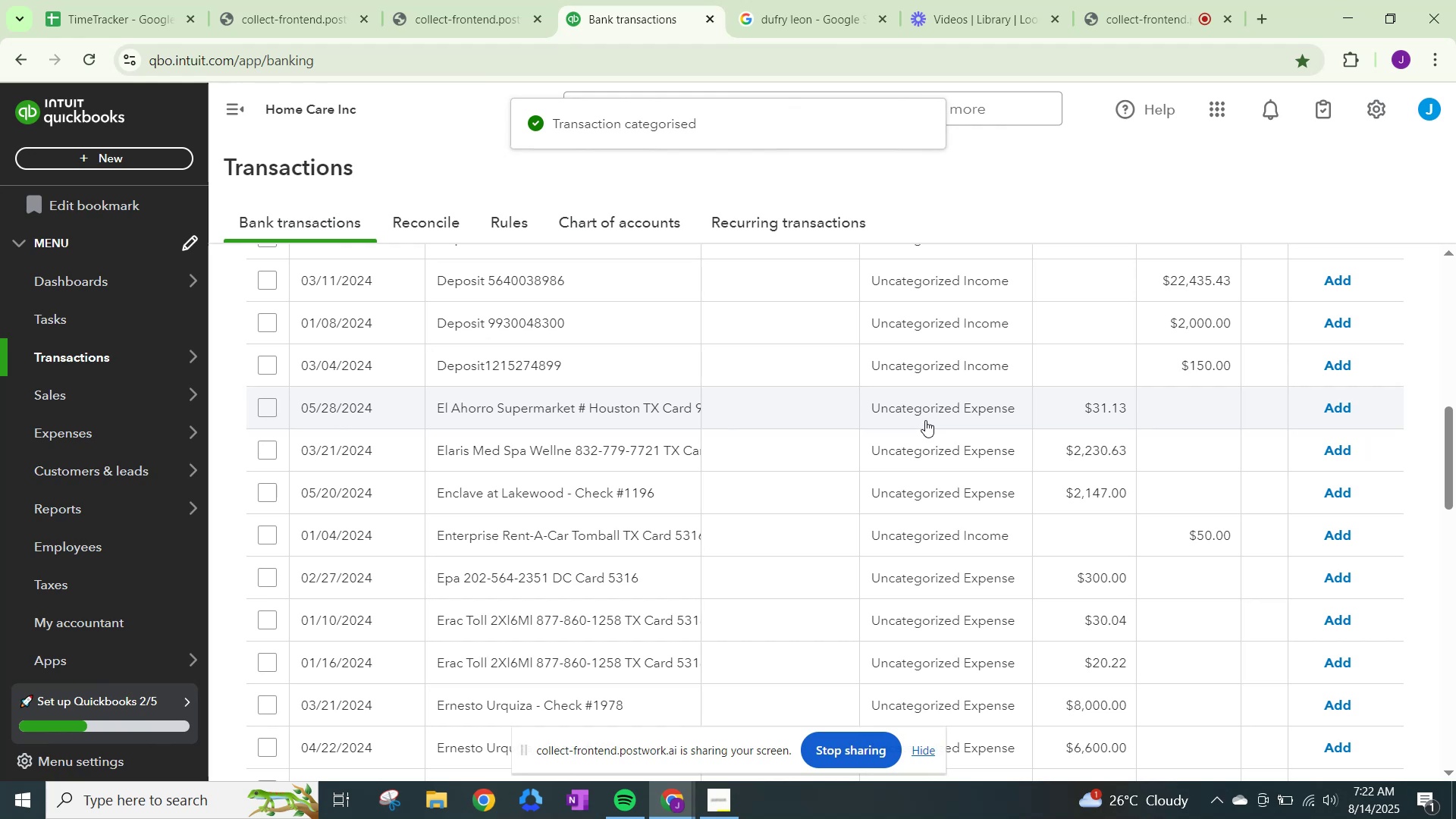 
left_click([936, 416])
 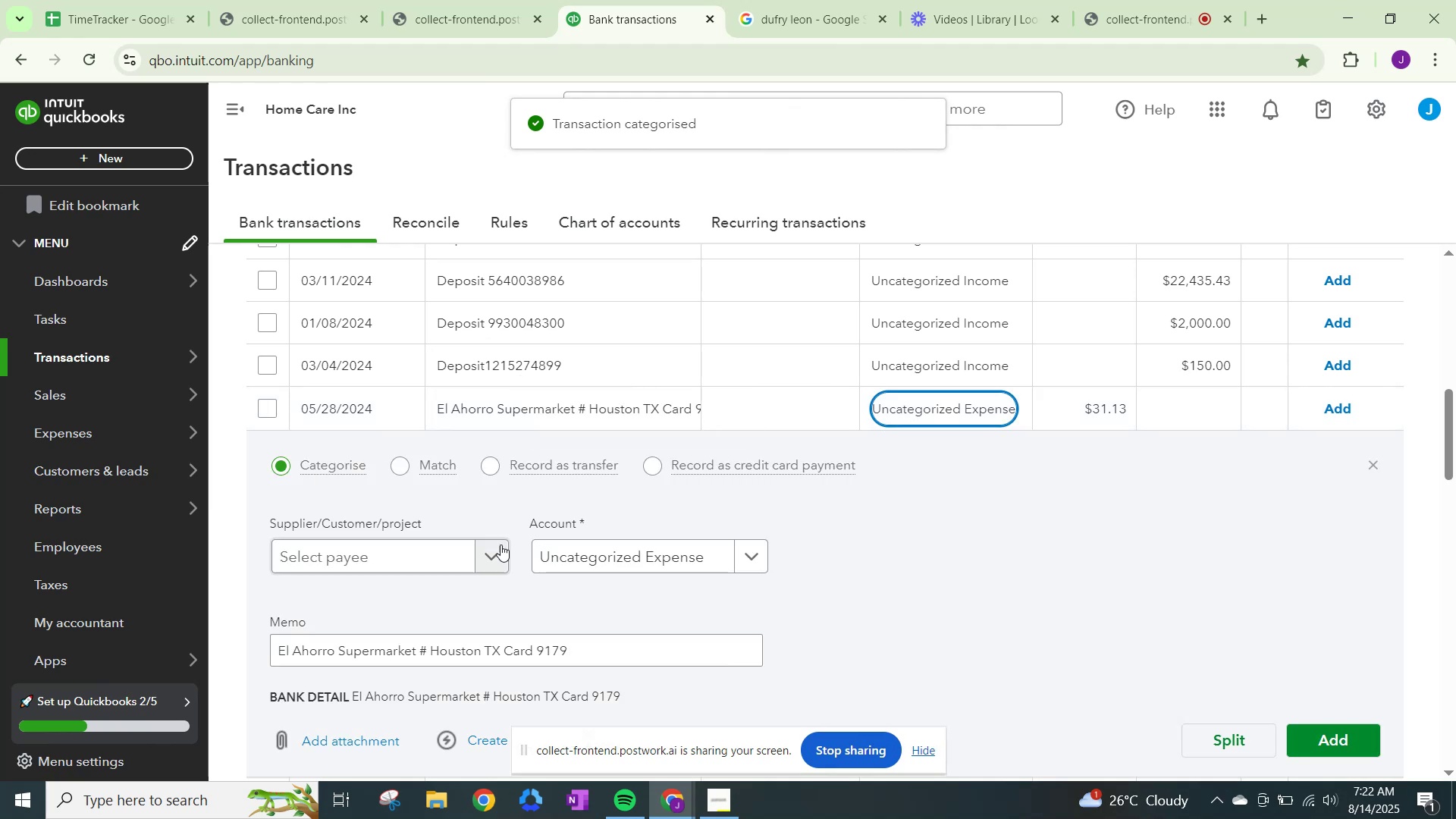 
left_click([497, 554])
 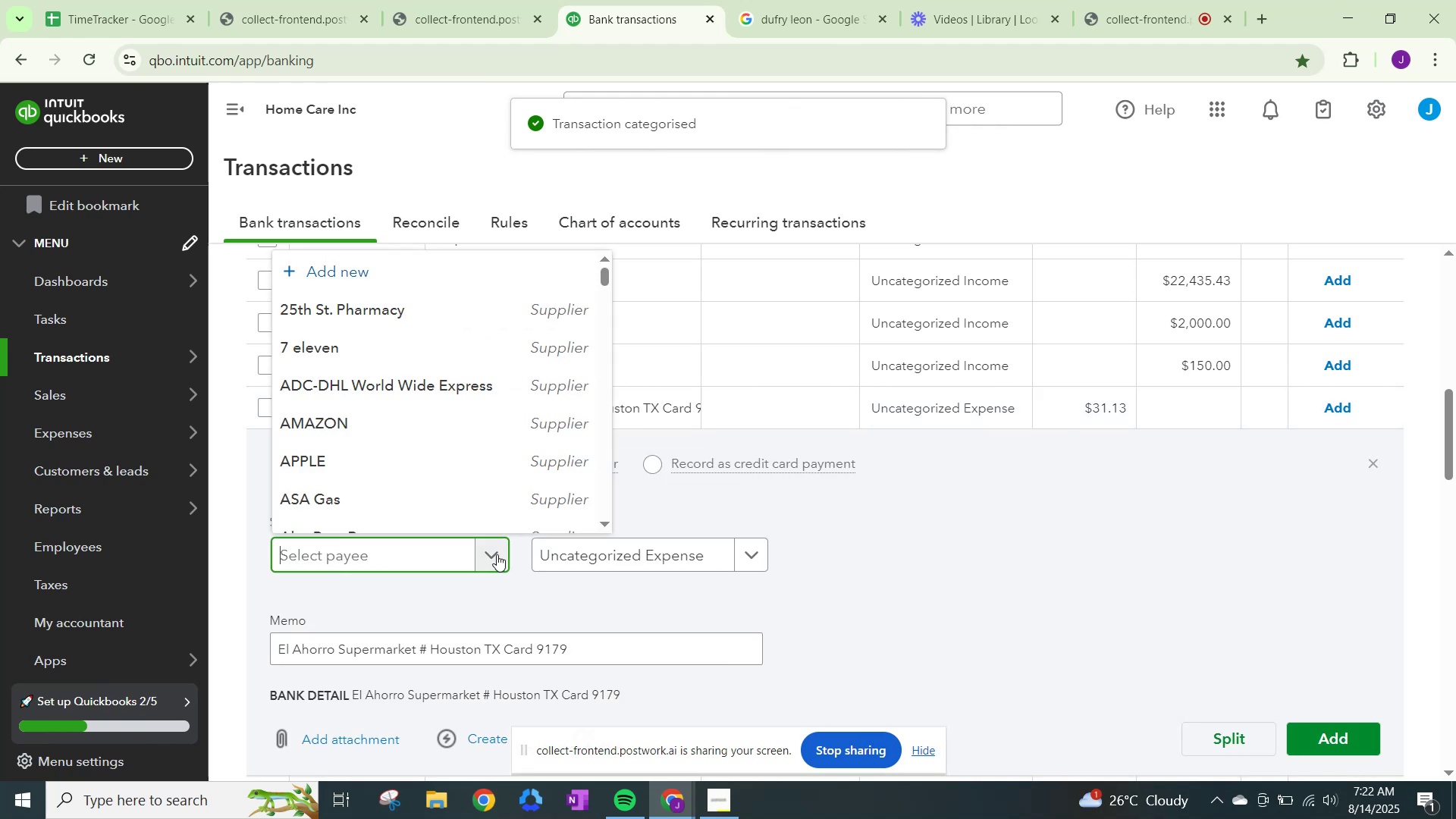 
type(El Ahorro Supermarket)
 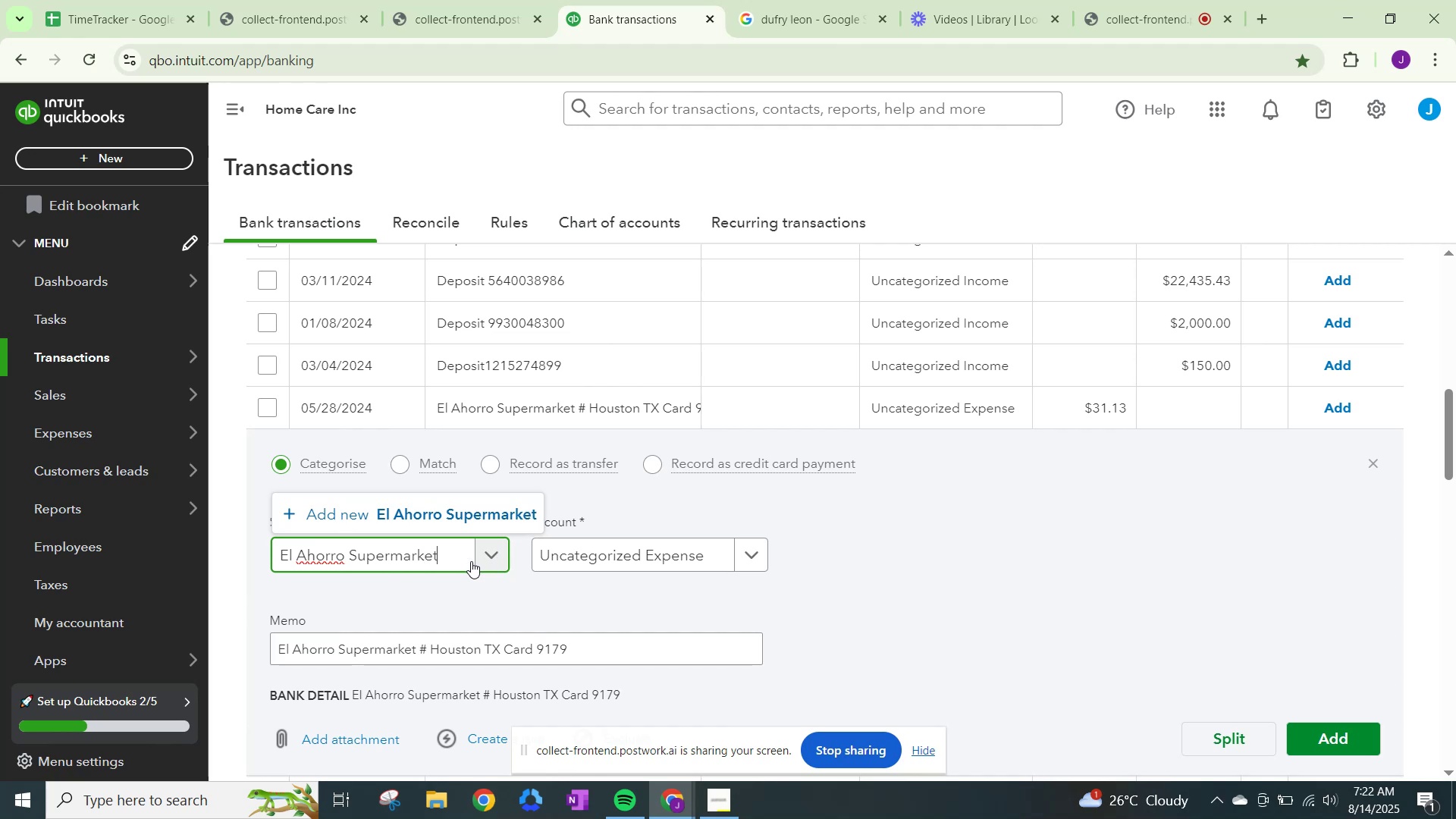 
double_click([398, 554])
 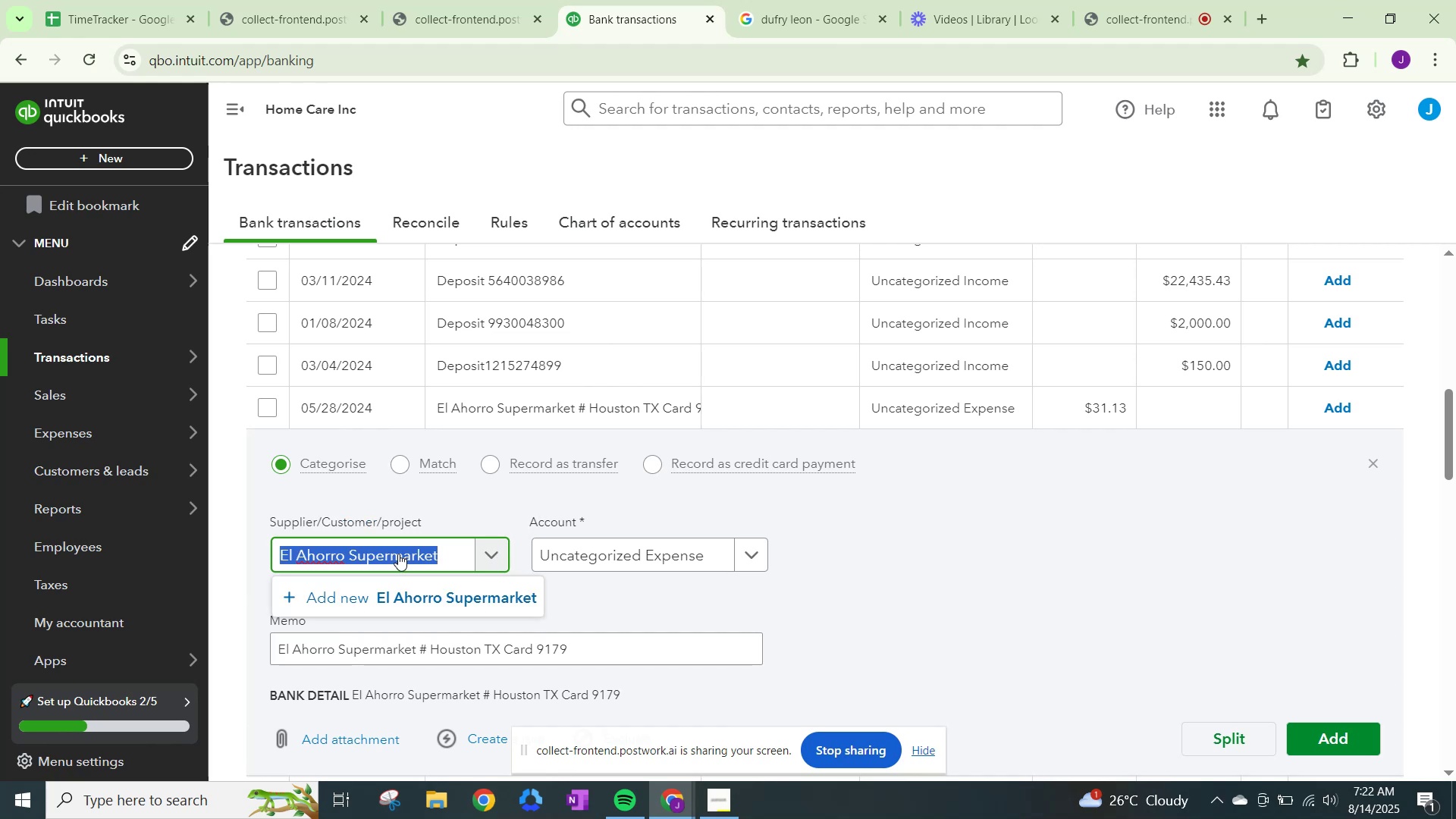 
key(Shift+ShiftLeft)
 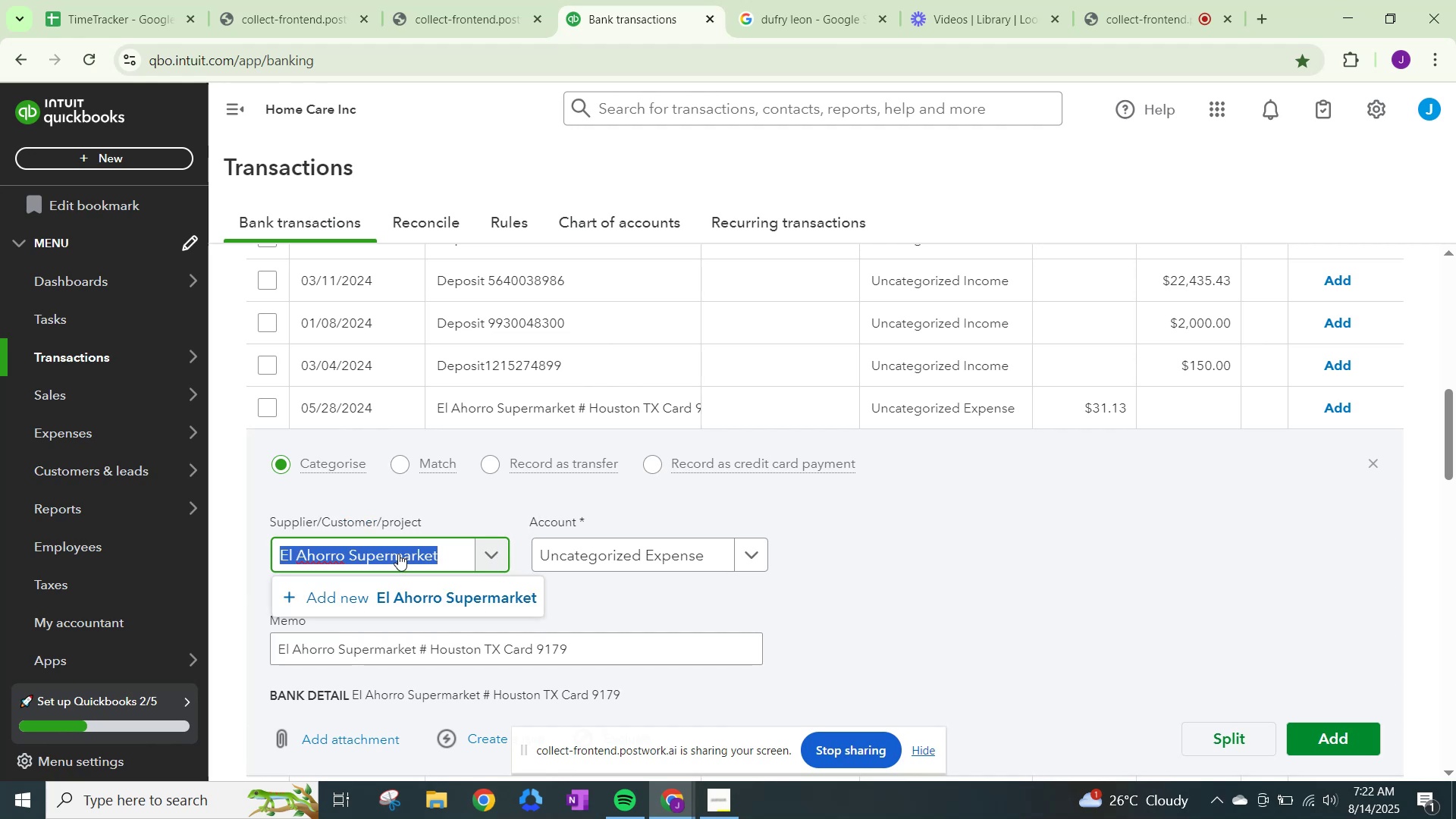 
key(Control+C)
 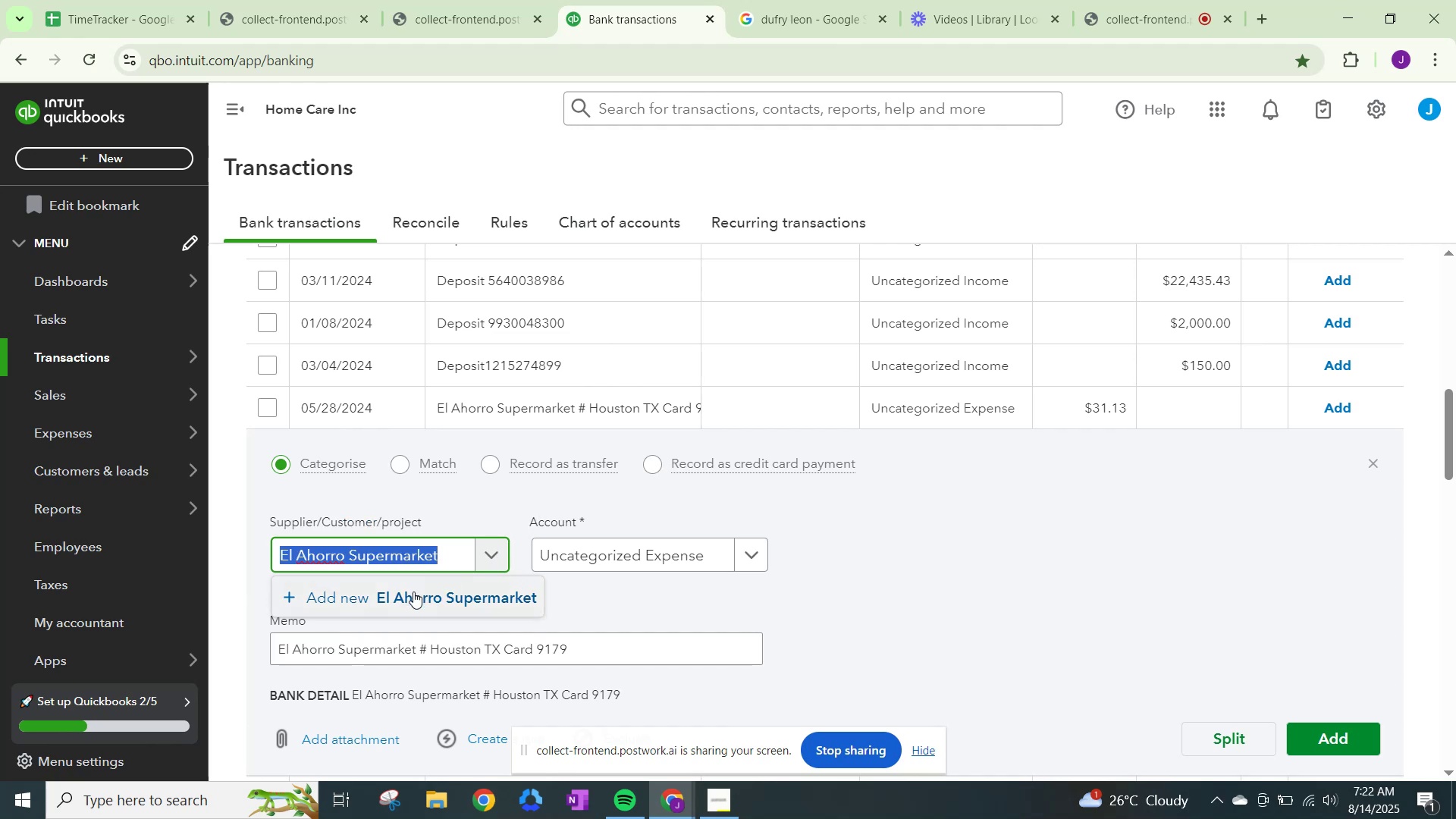 
left_click([413, 592])
 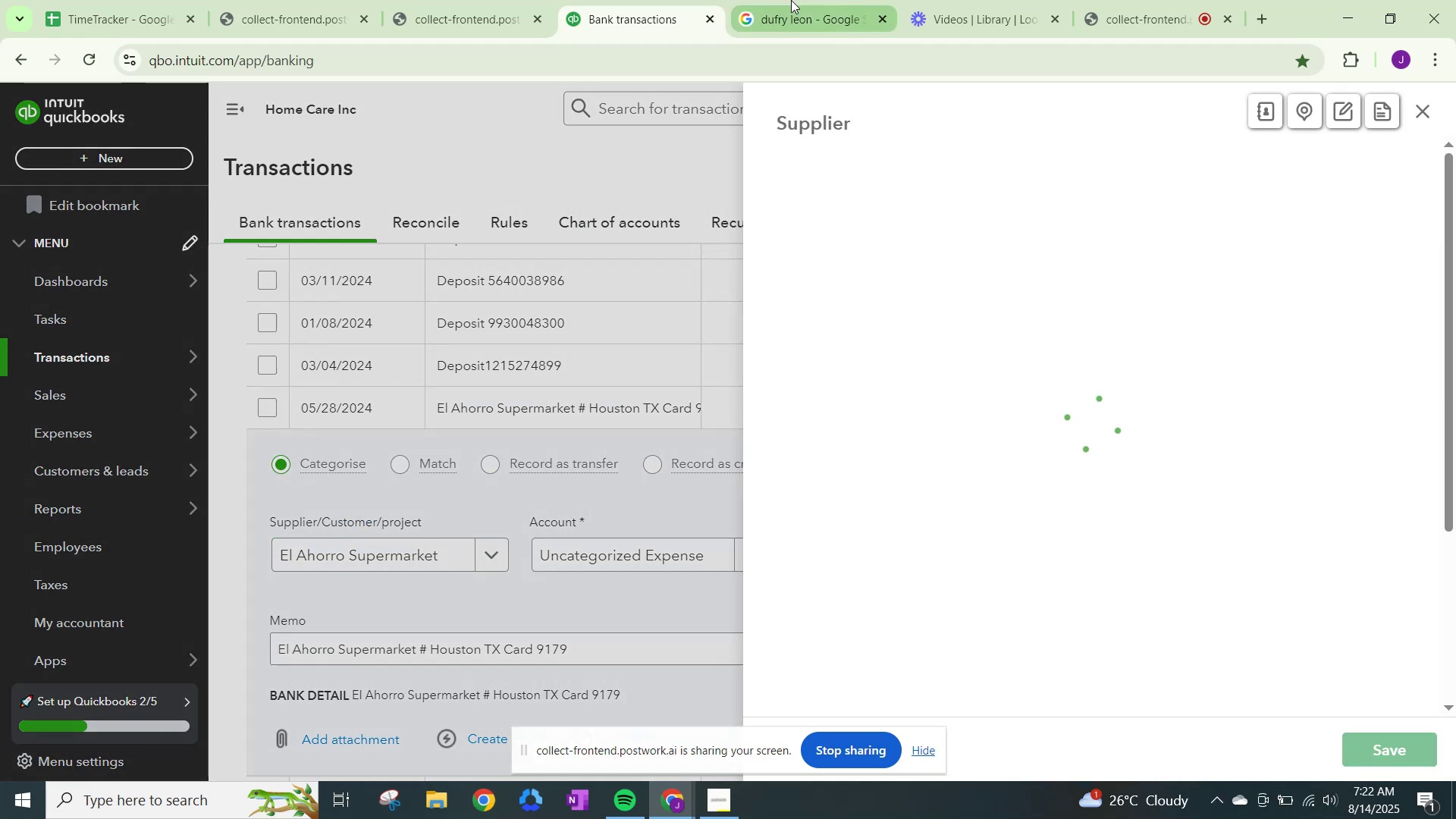 
left_click([792, 0])
 